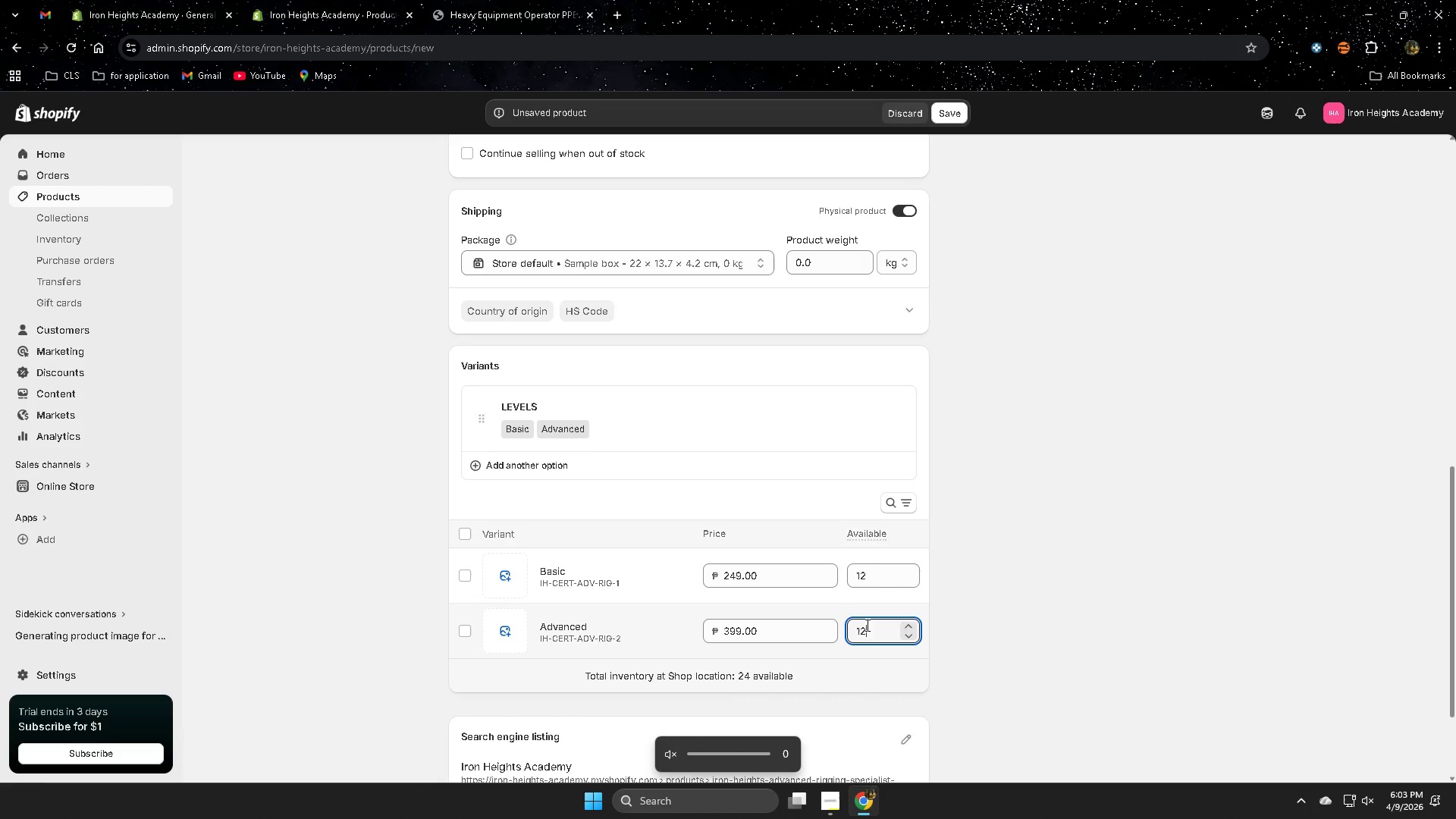 
key(VolumeDown)
 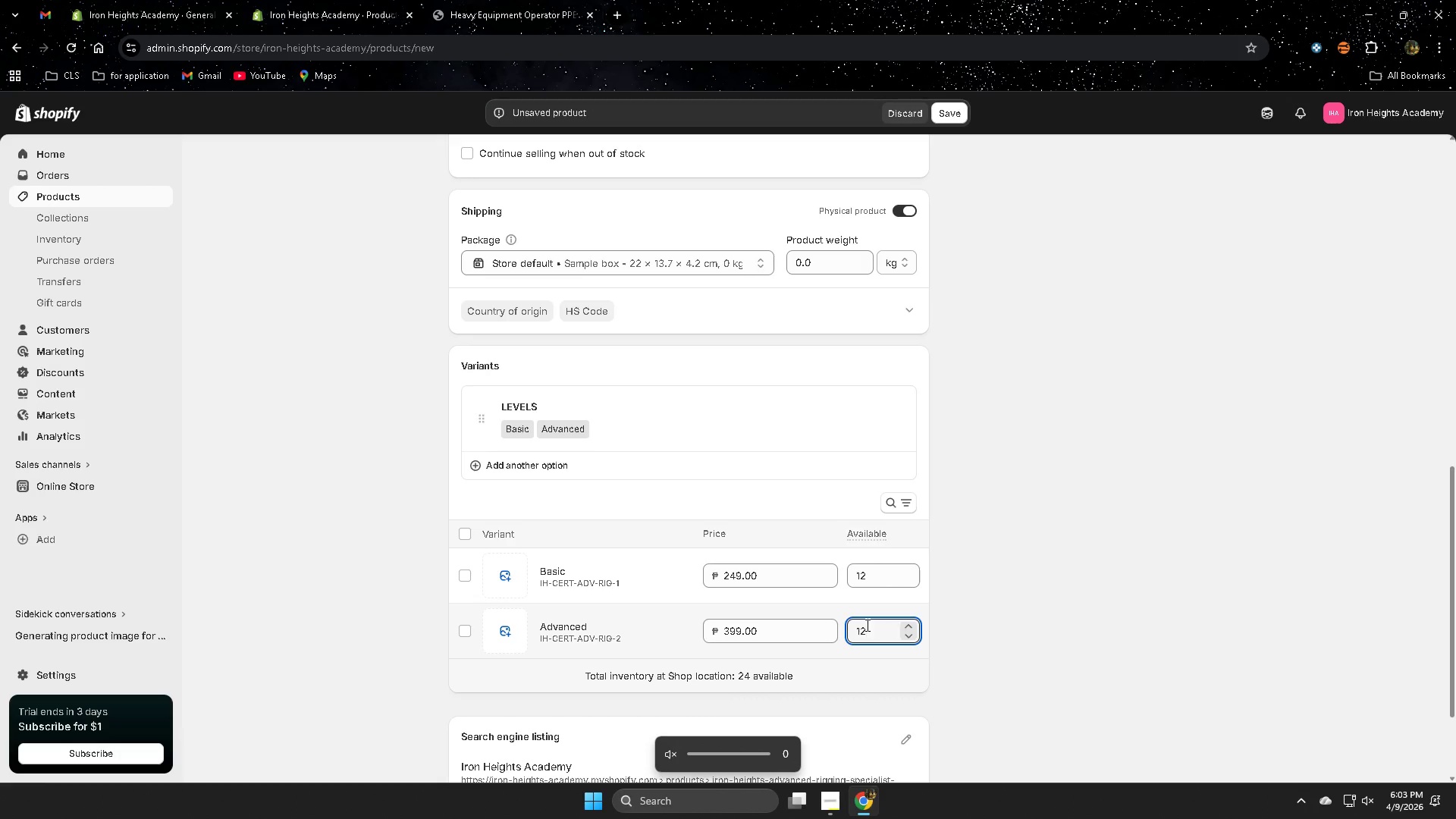 
key(VolumeDown)
 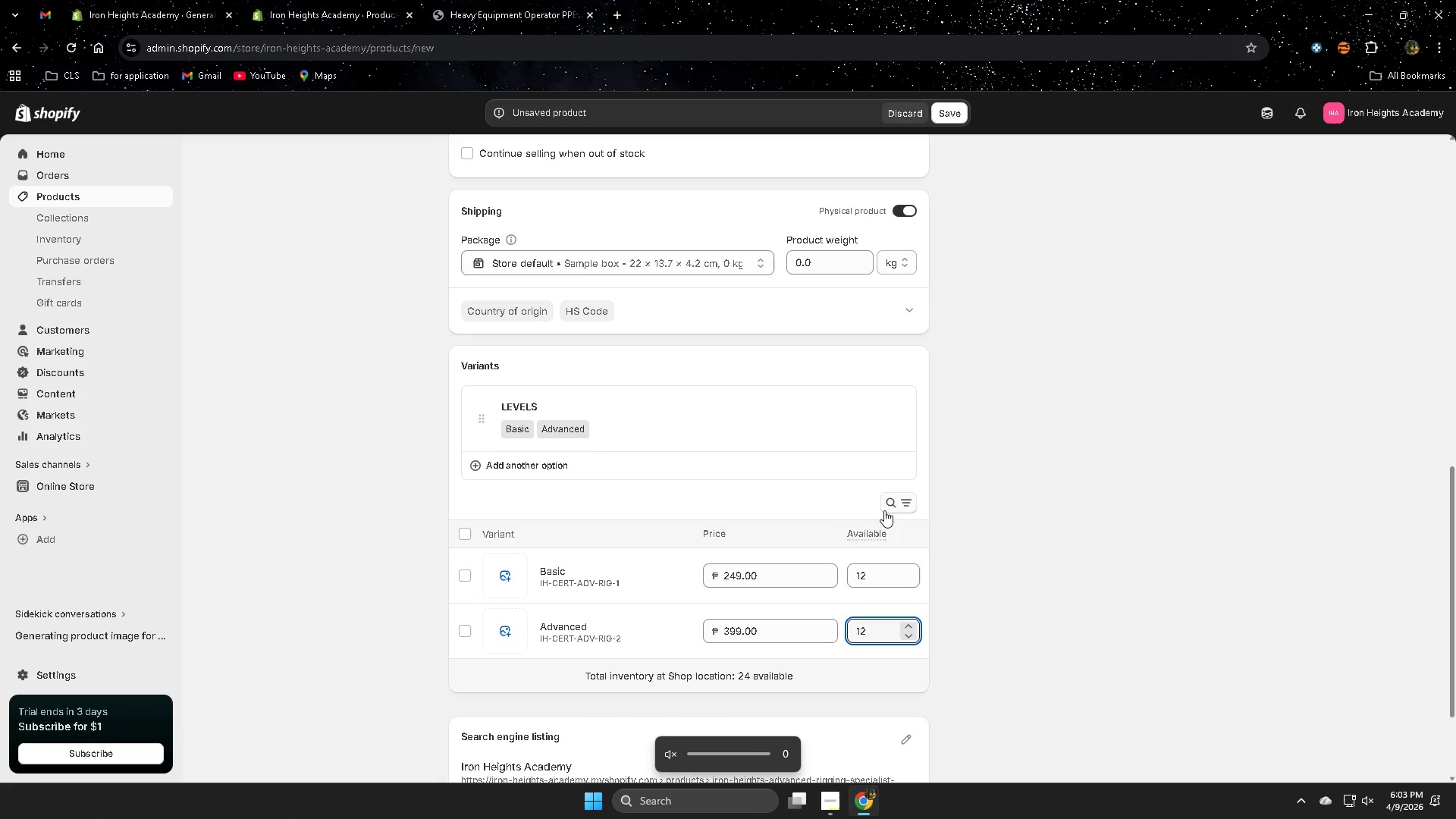 
key(VolumeDown)
 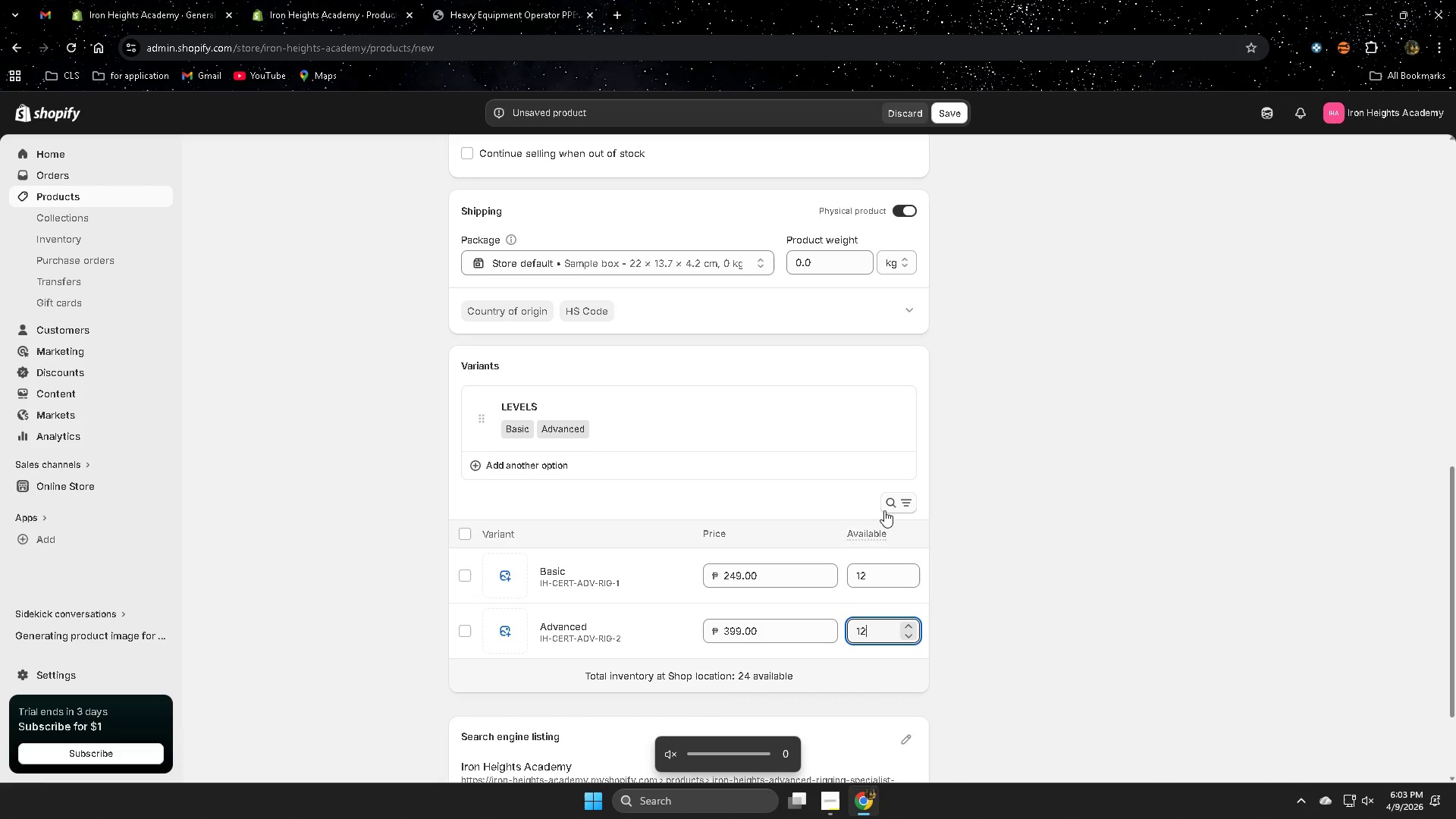 
key(VolumeDown)
 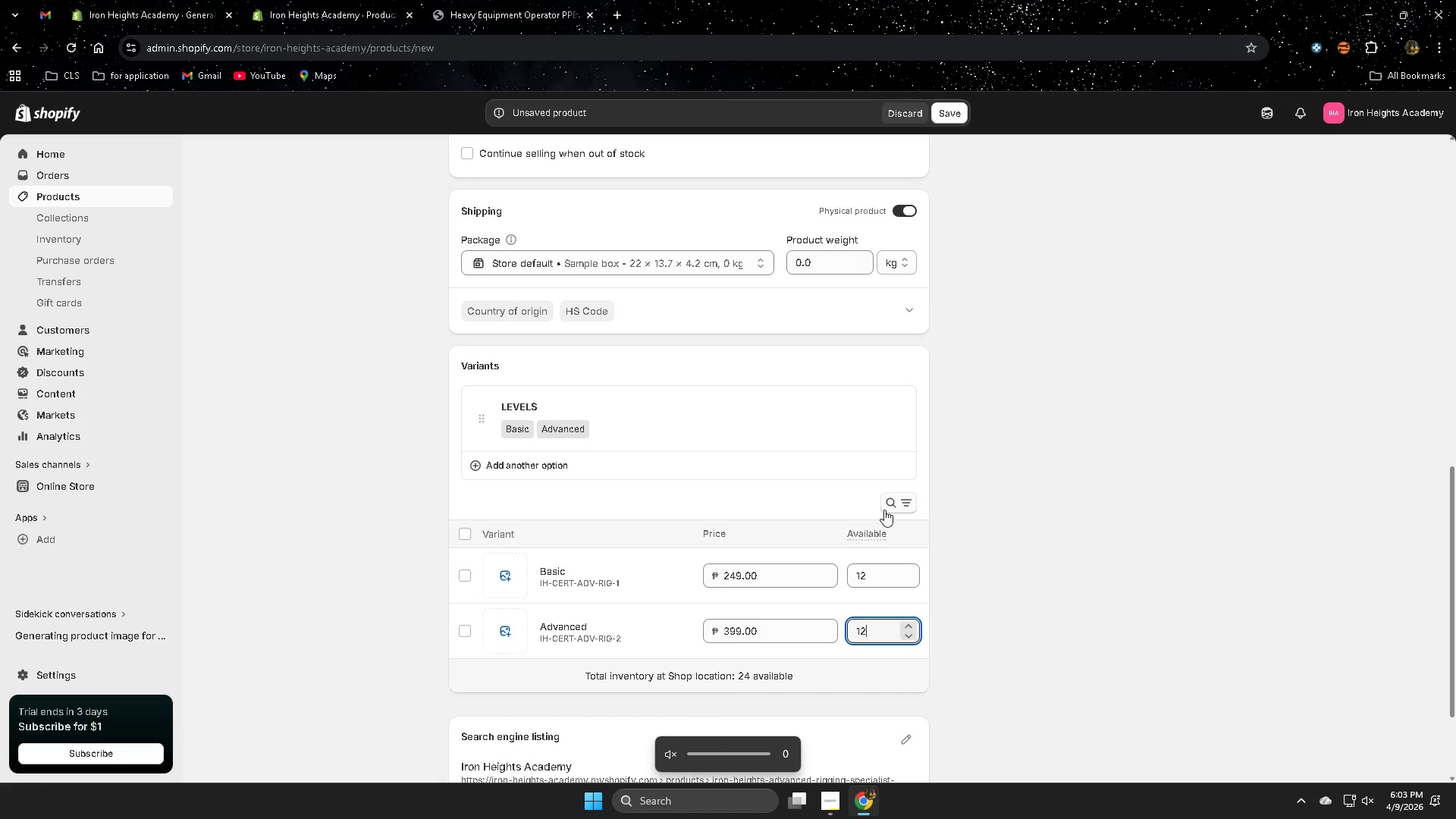 
key(VolumeDown)
 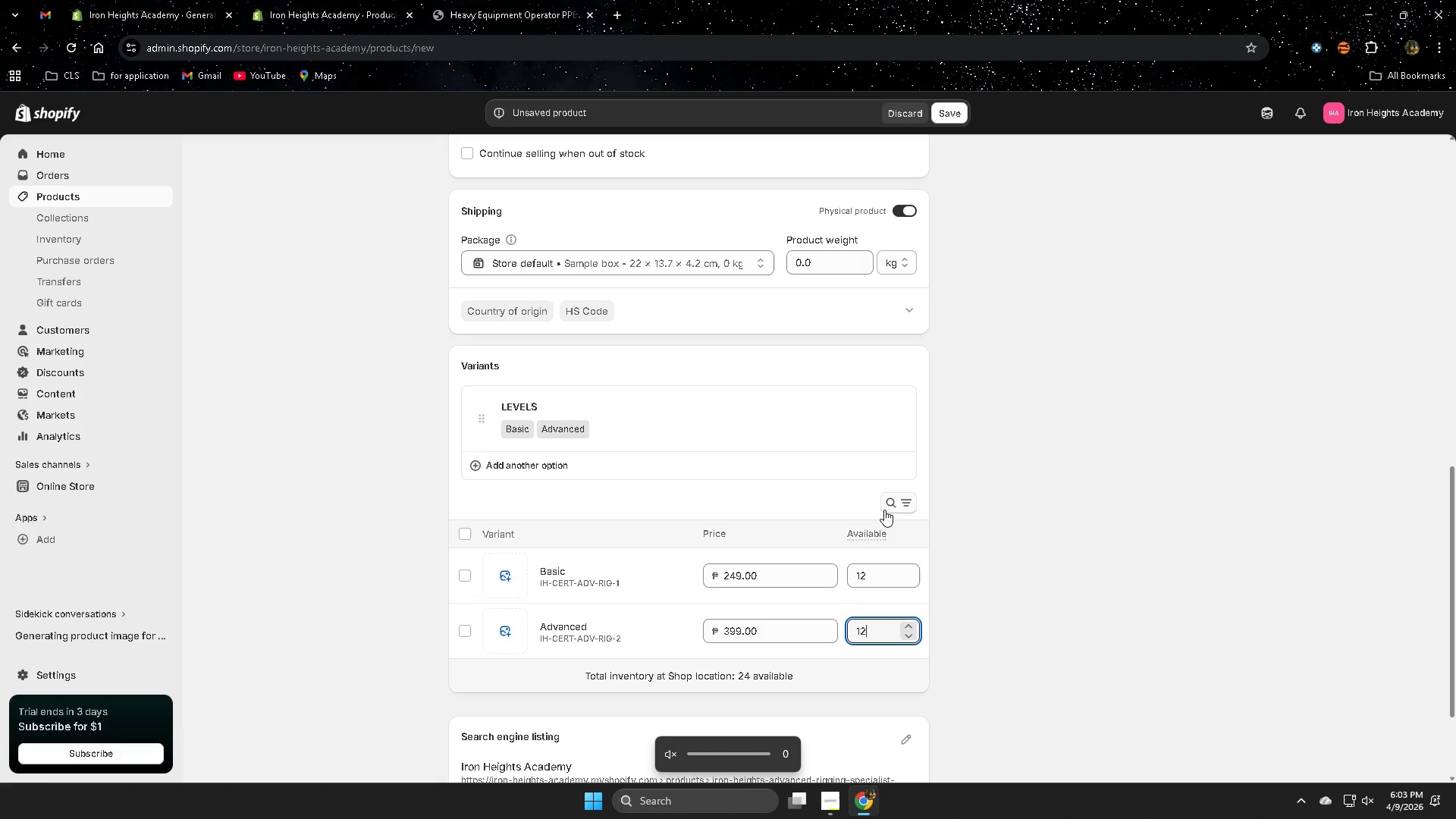 
key(VolumeDown)
 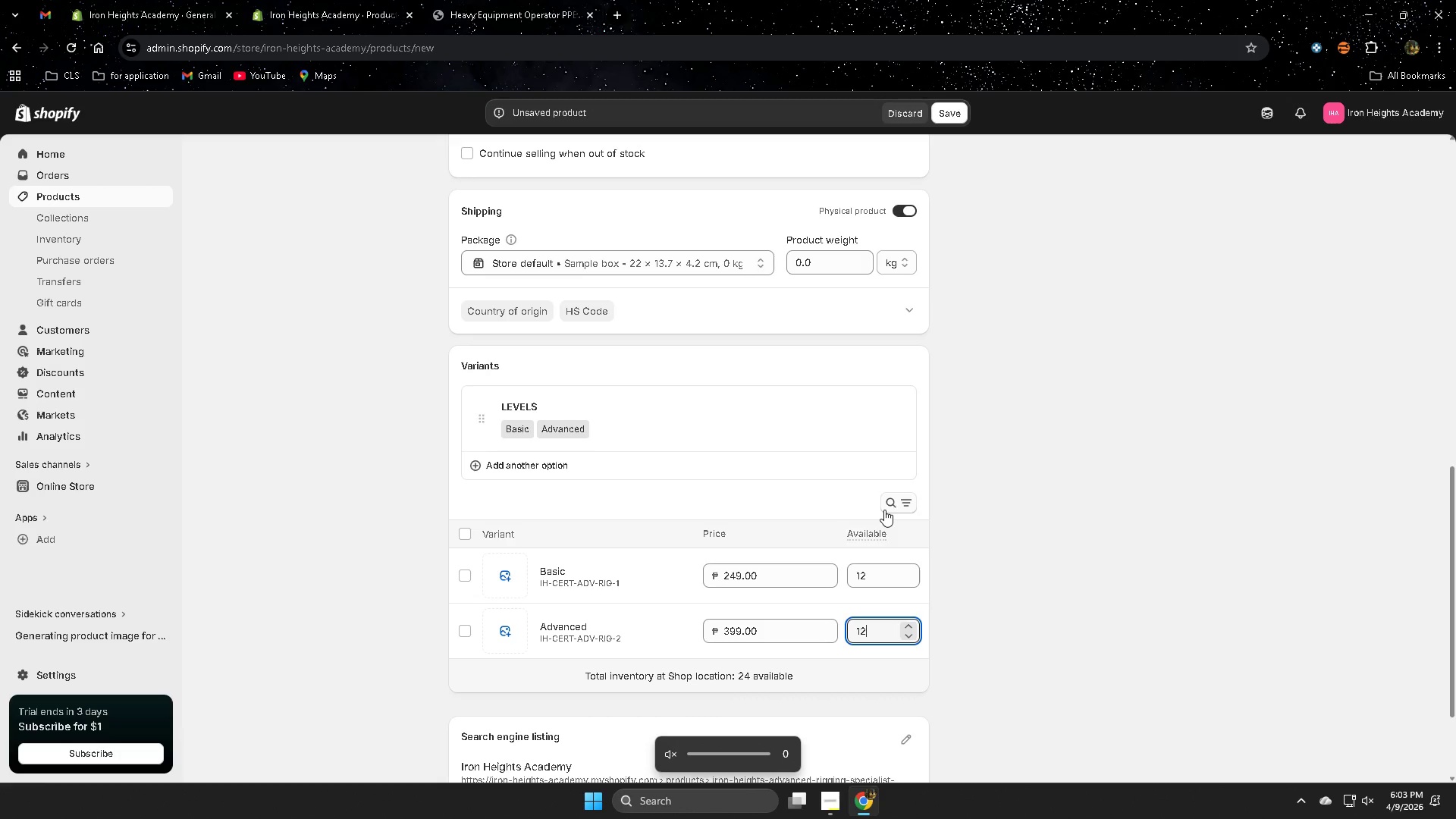 
key(VolumeDown)
 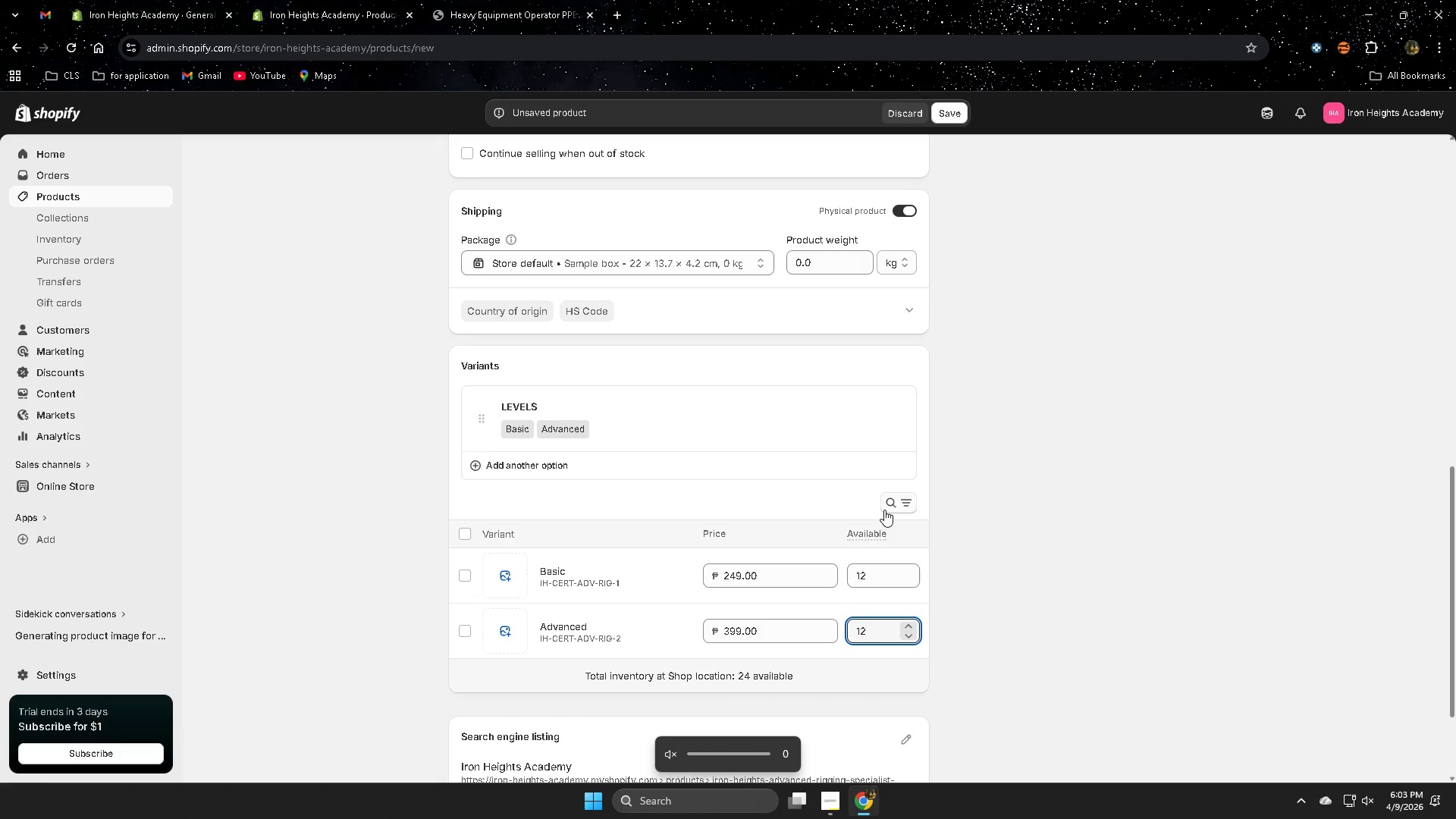 
key(VolumeDown)
 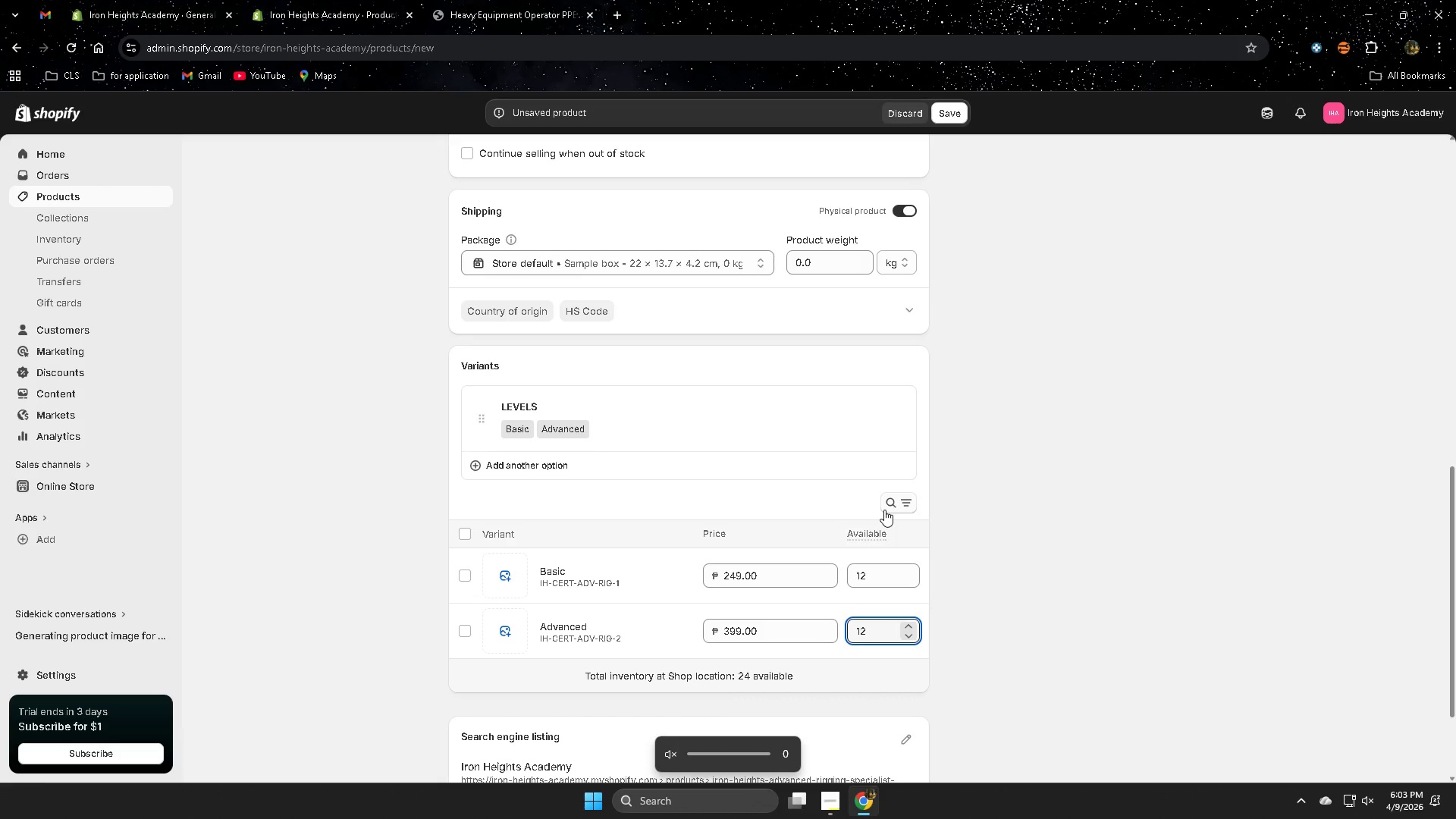 
key(VolumeDown)
 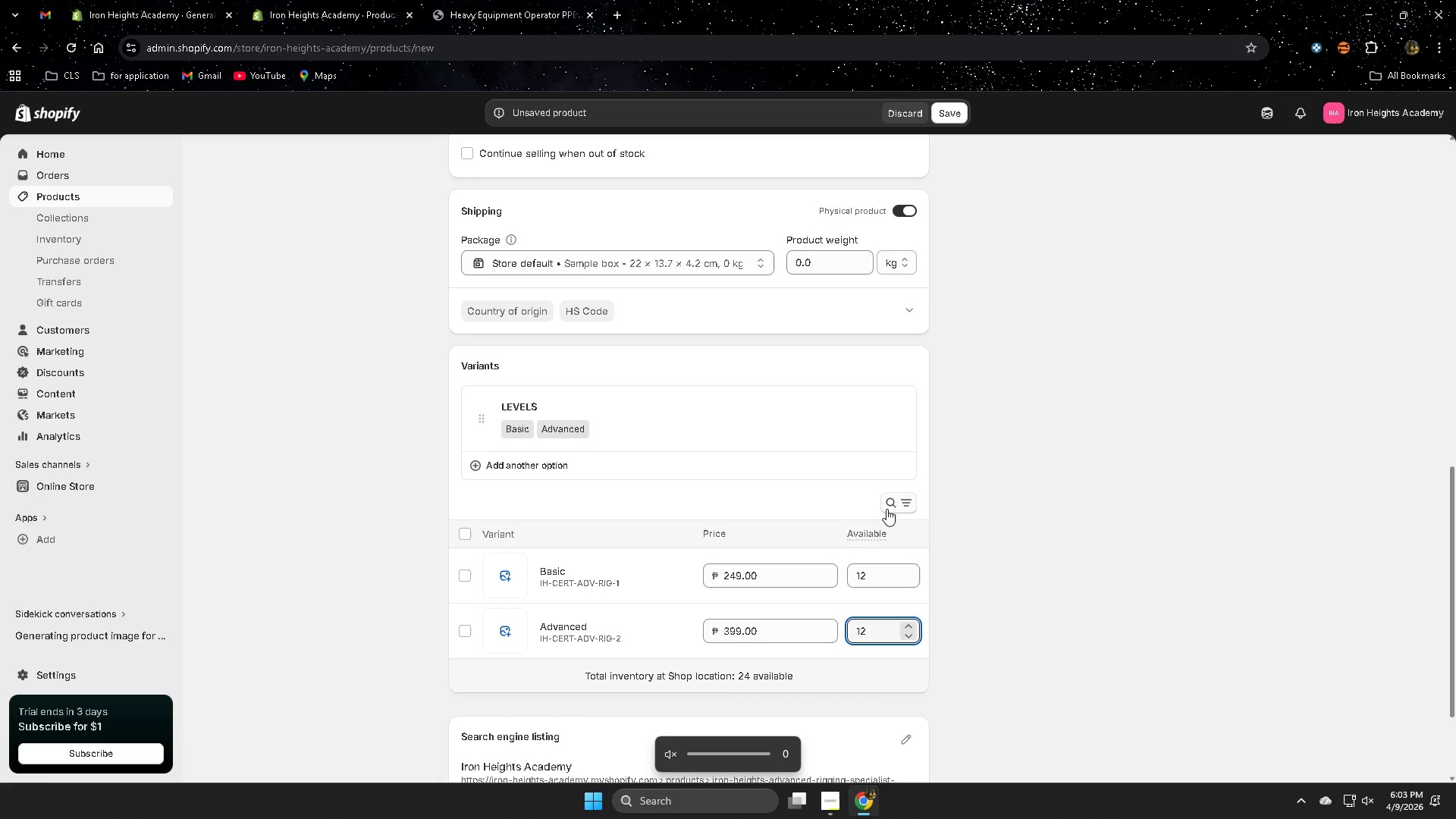 
key(VolumeDown)
 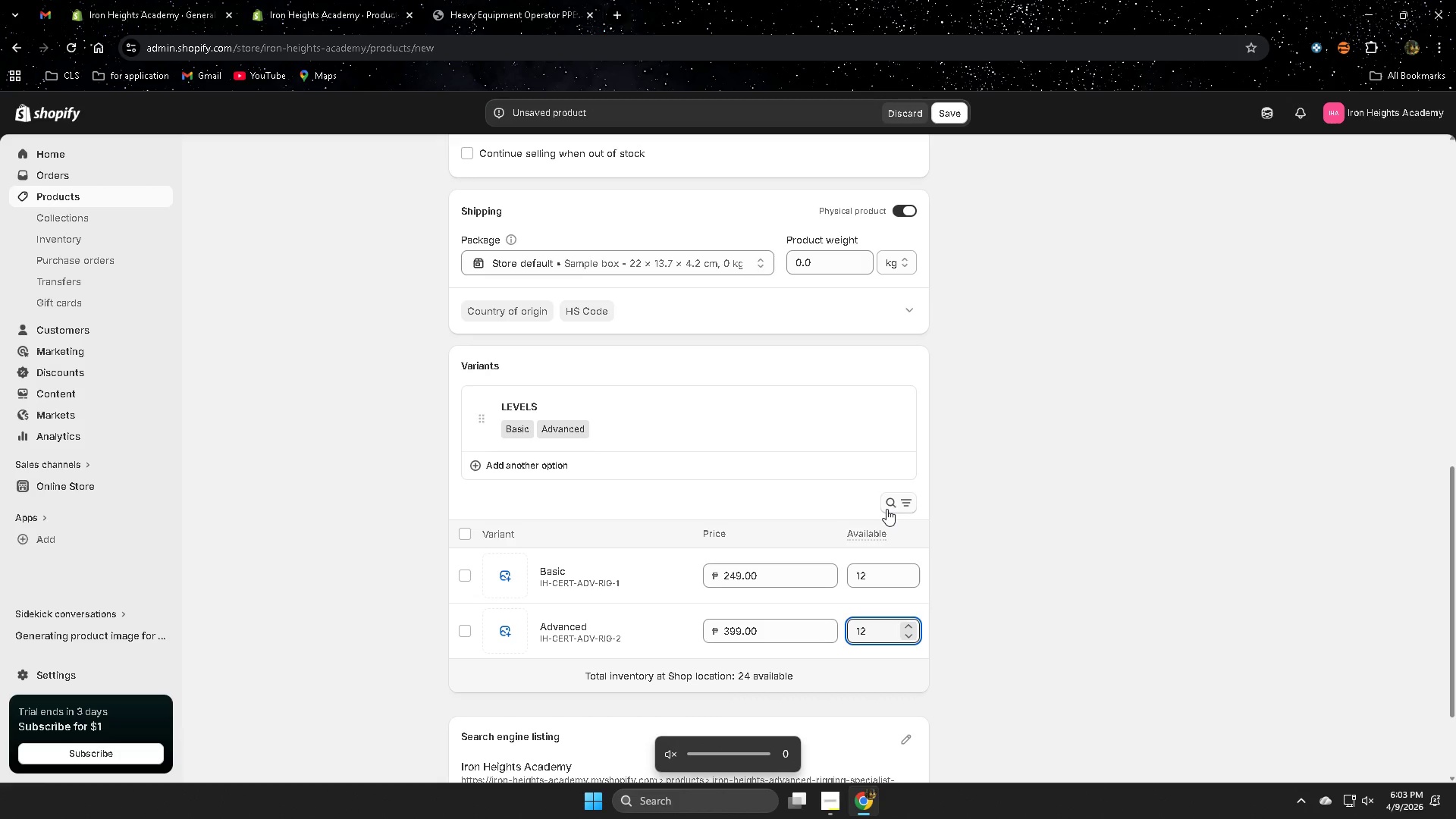 
hold_key(key=VolumeDown, duration=0.36)
 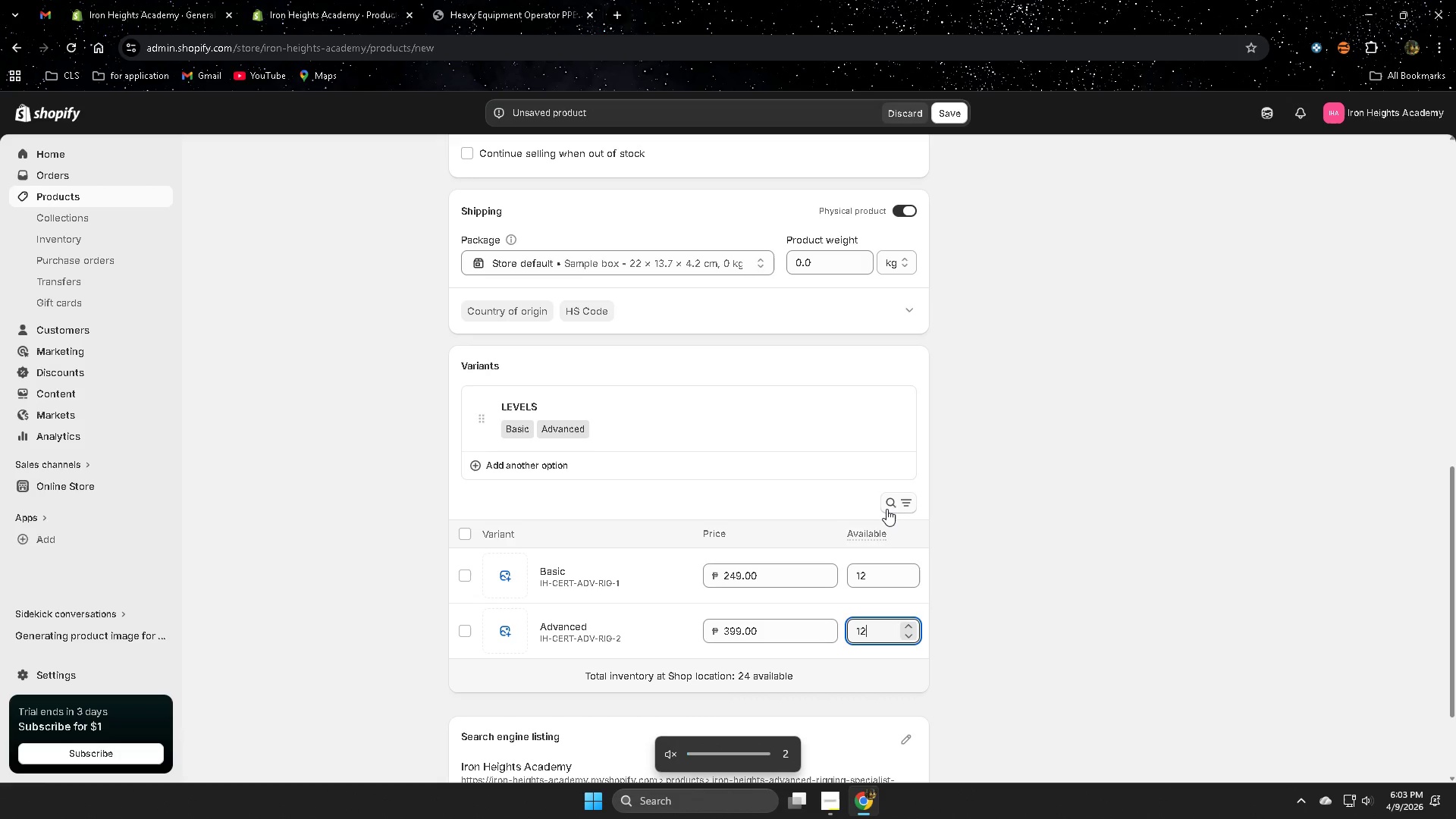 
hold_key(key=VolumeDown, duration=0.42)
 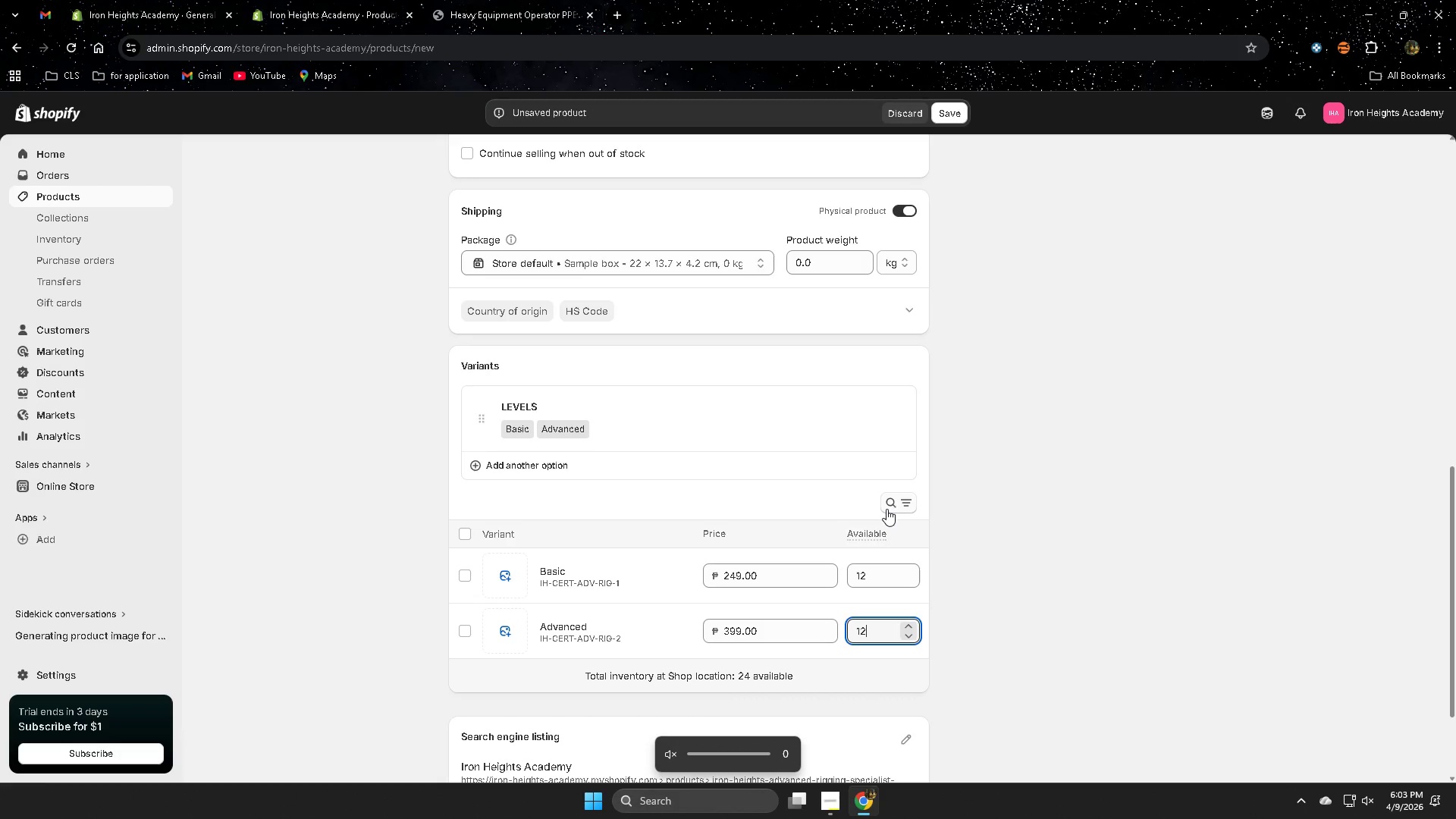 
key(VolumeDown)
 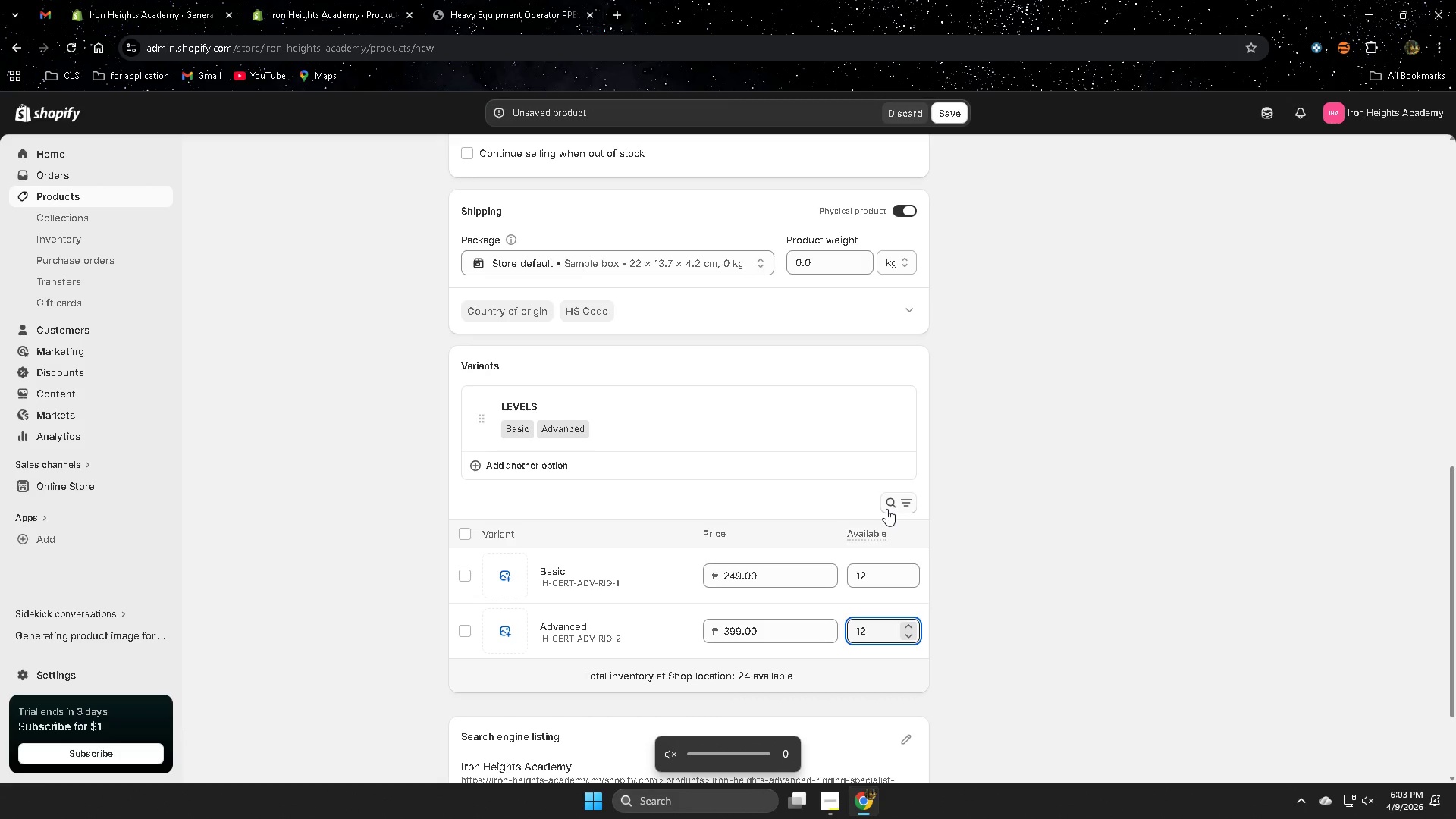 
key(VolumeDown)
 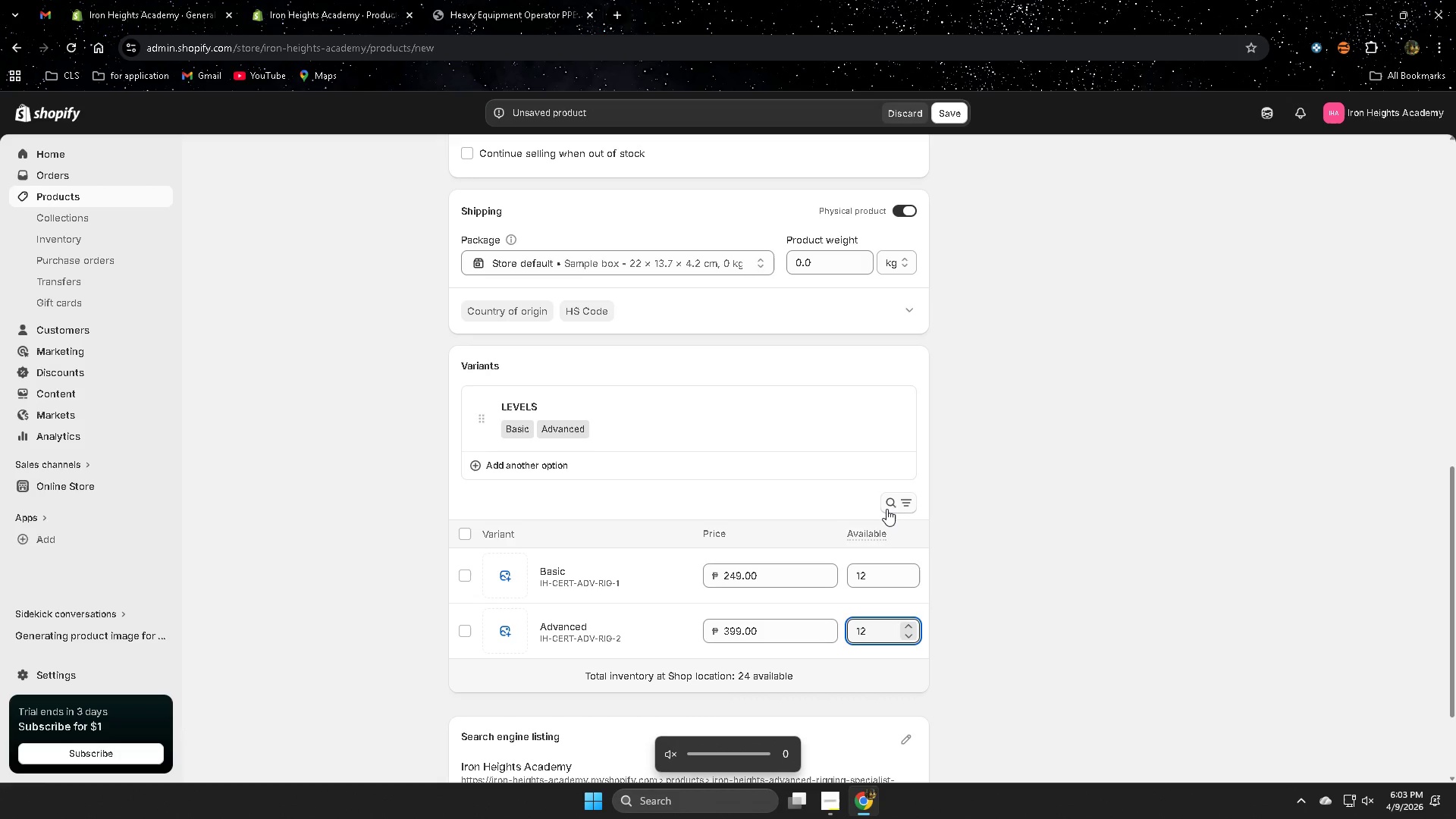 
key(VolumeDown)
 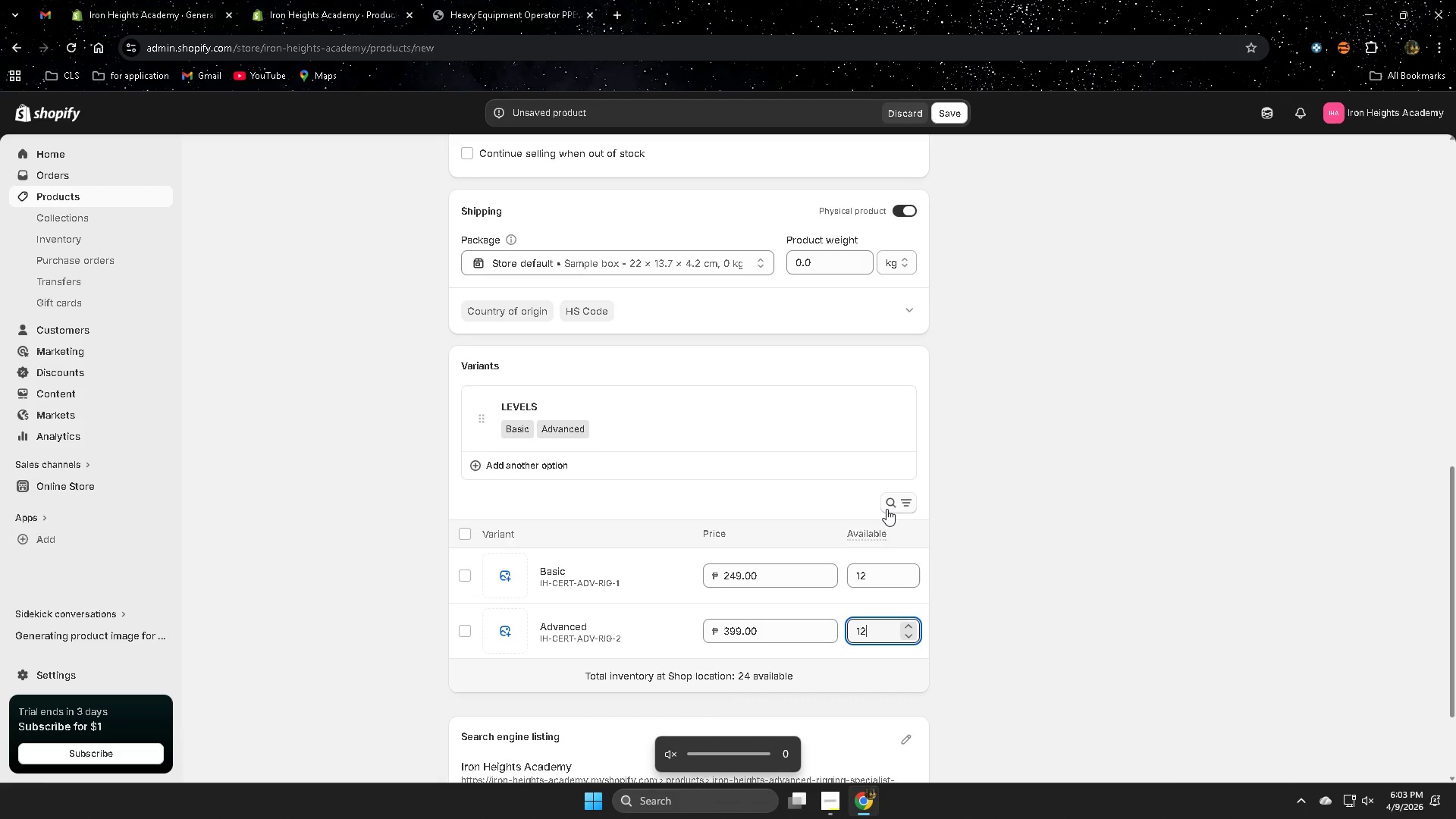 
key(VolumeDown)
 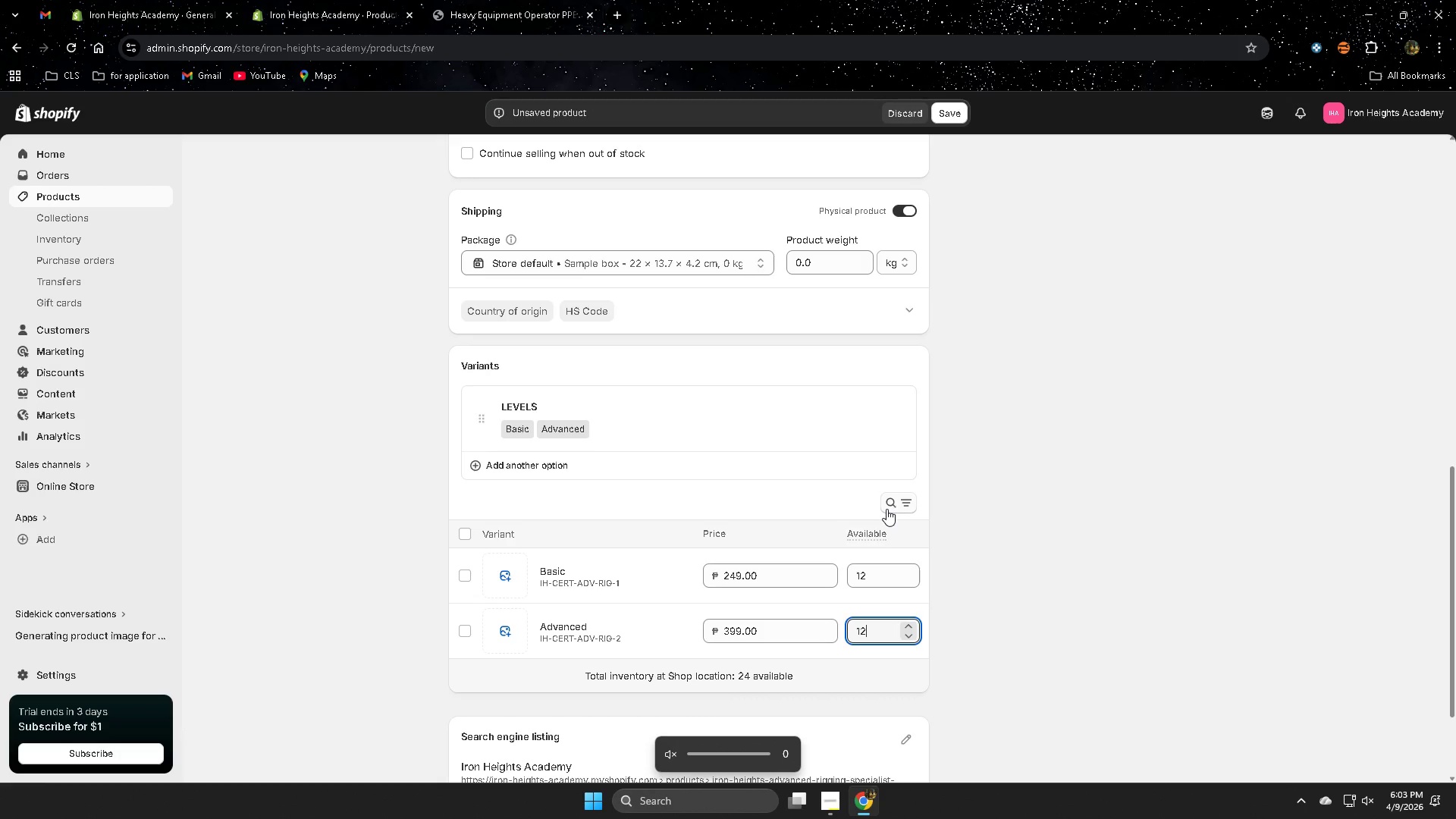 
hold_key(key=VolumeDown, duration=1.22)
 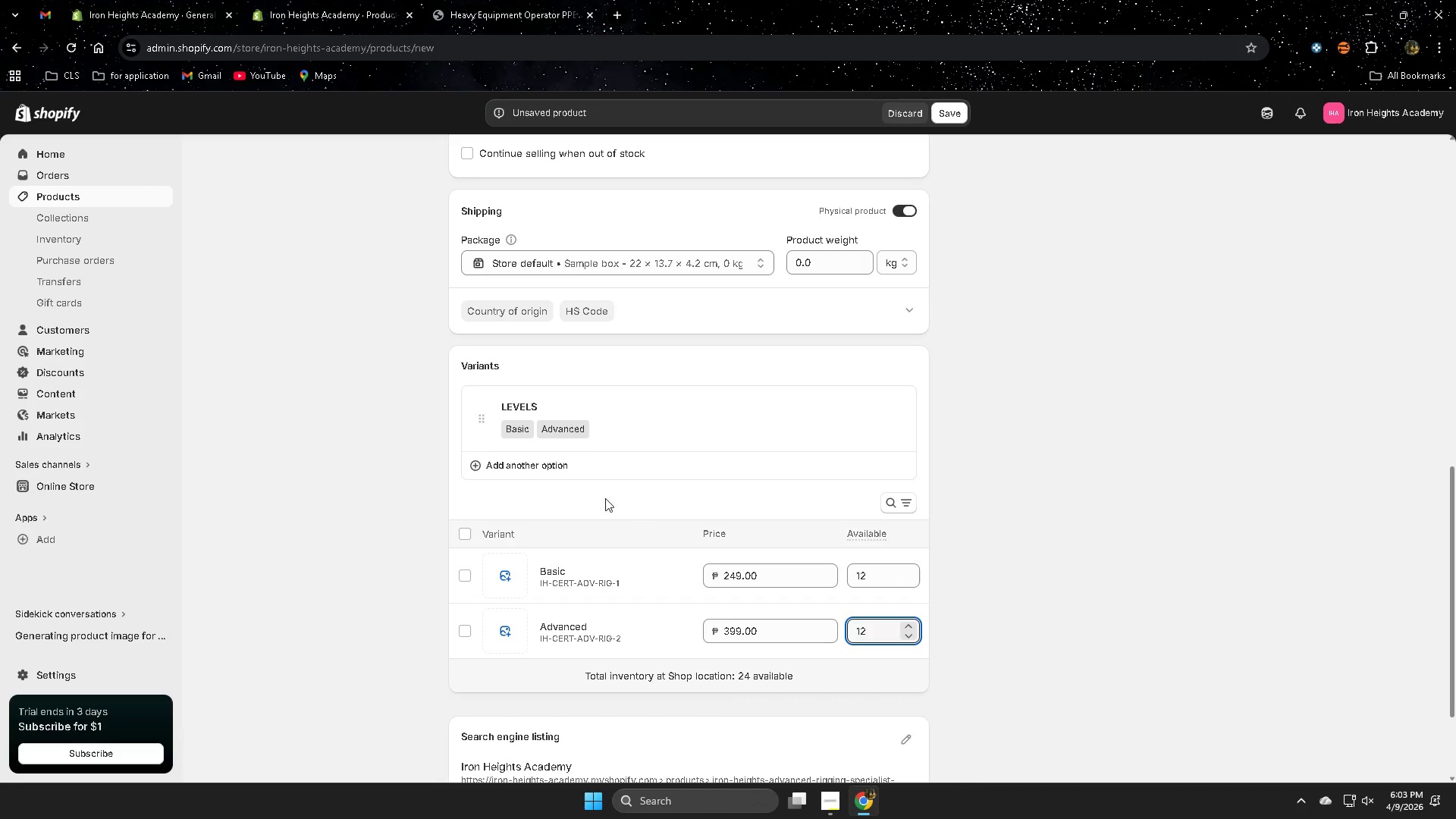 
scroll: coordinate [596, 482], scroll_direction: down, amount: 2.0
 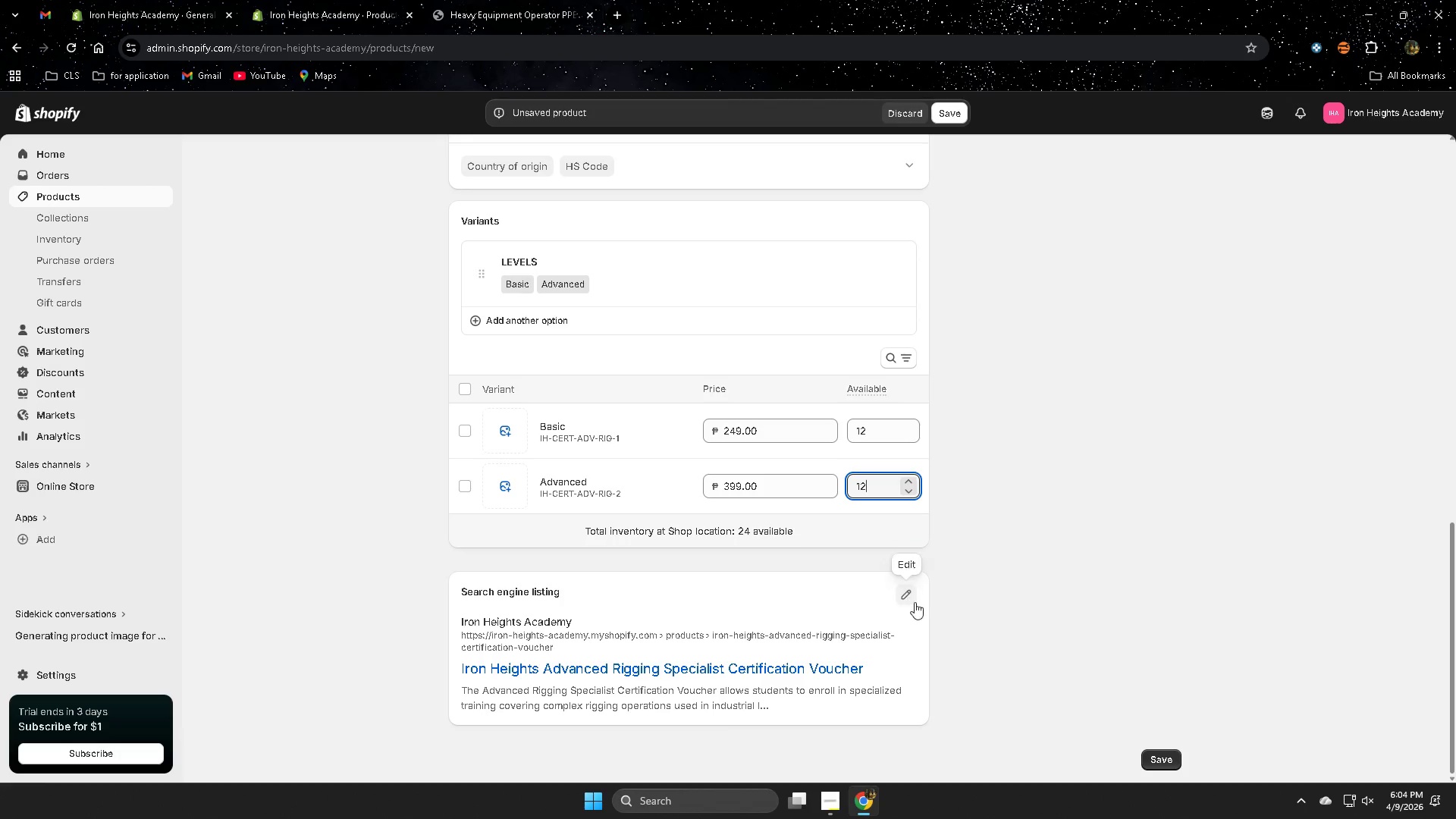 
left_click([899, 598])
 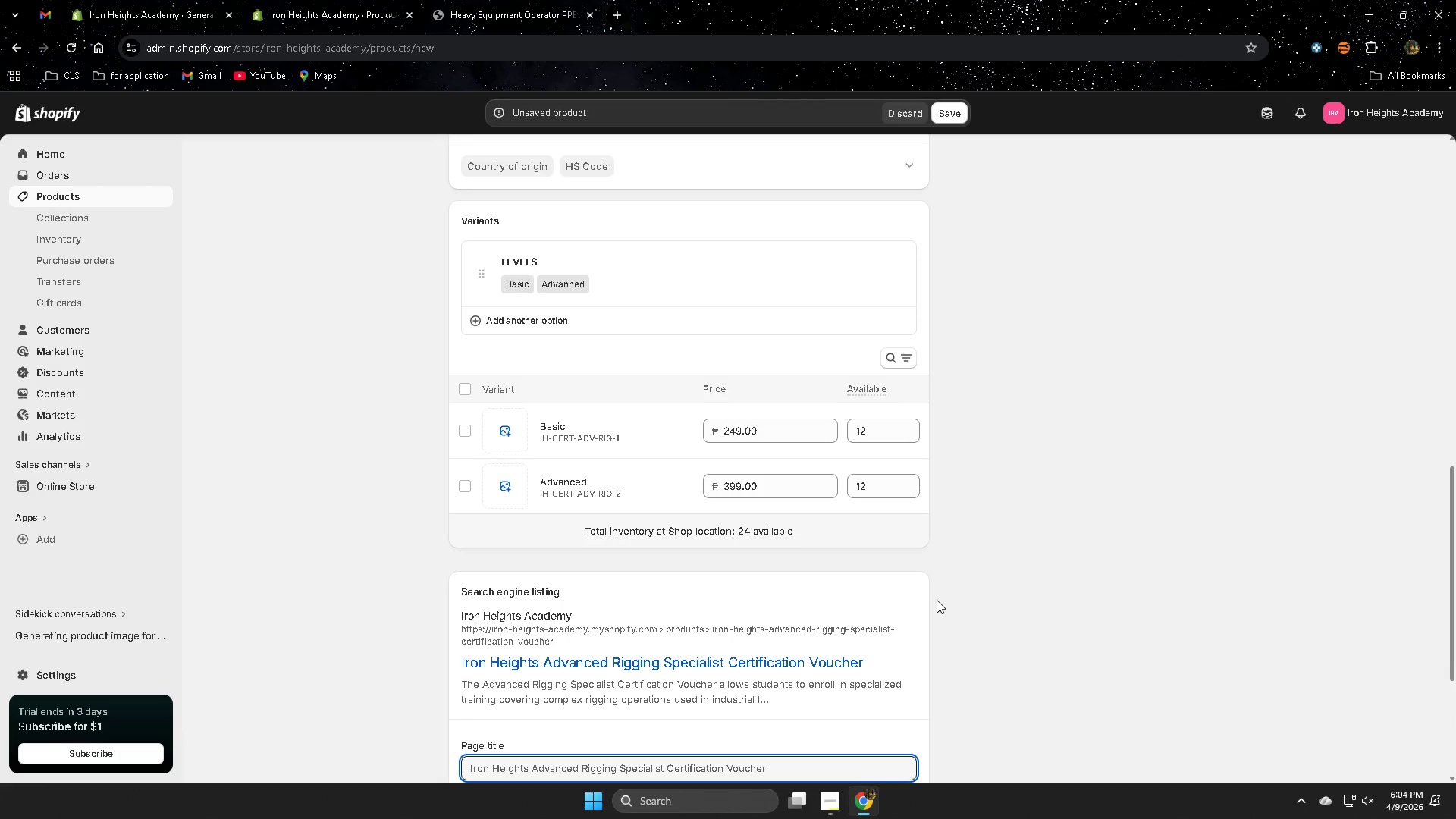 
wait(12.62)
 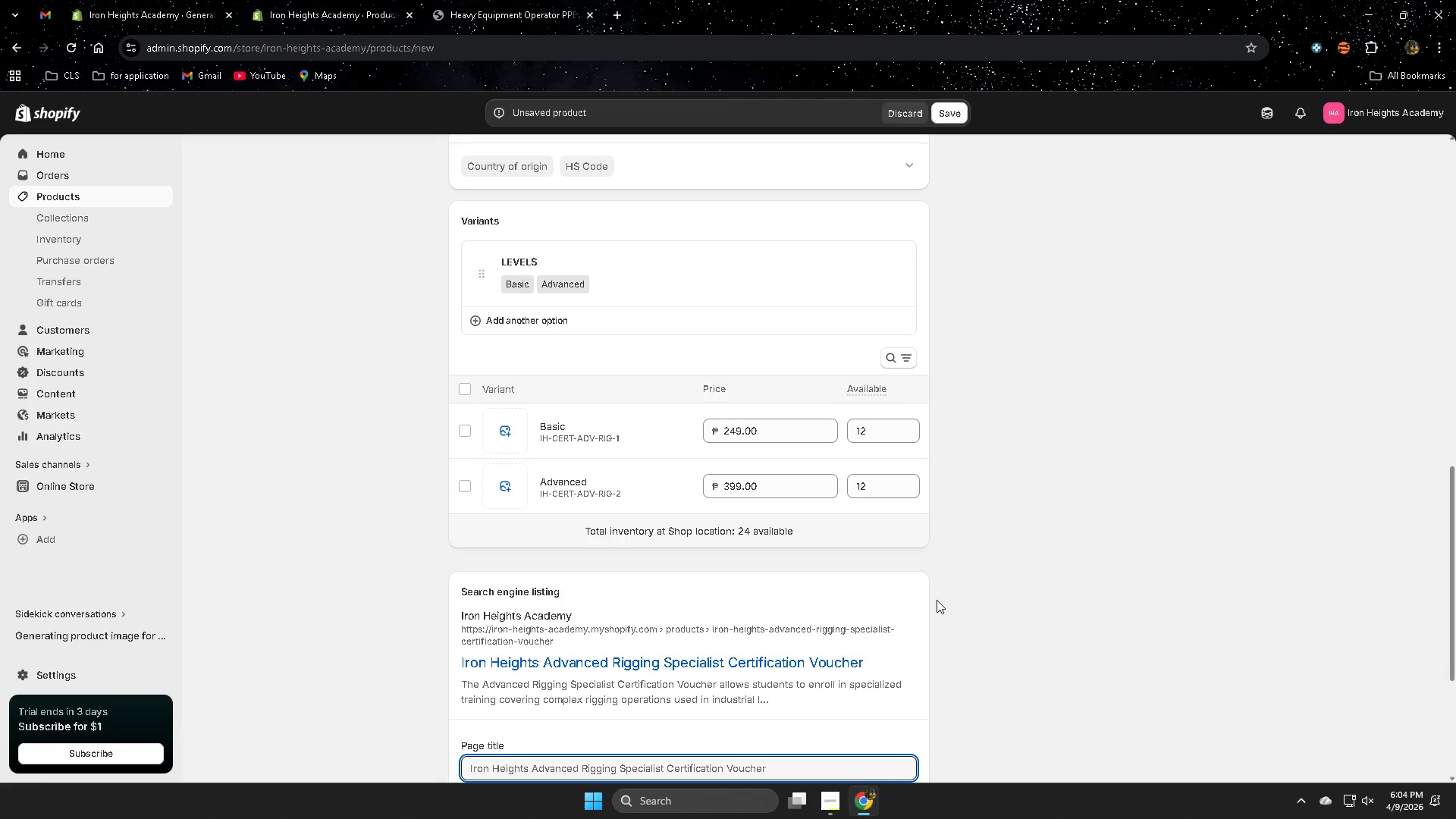 
scroll: coordinate [991, 574], scroll_direction: down, amount: 4.0
 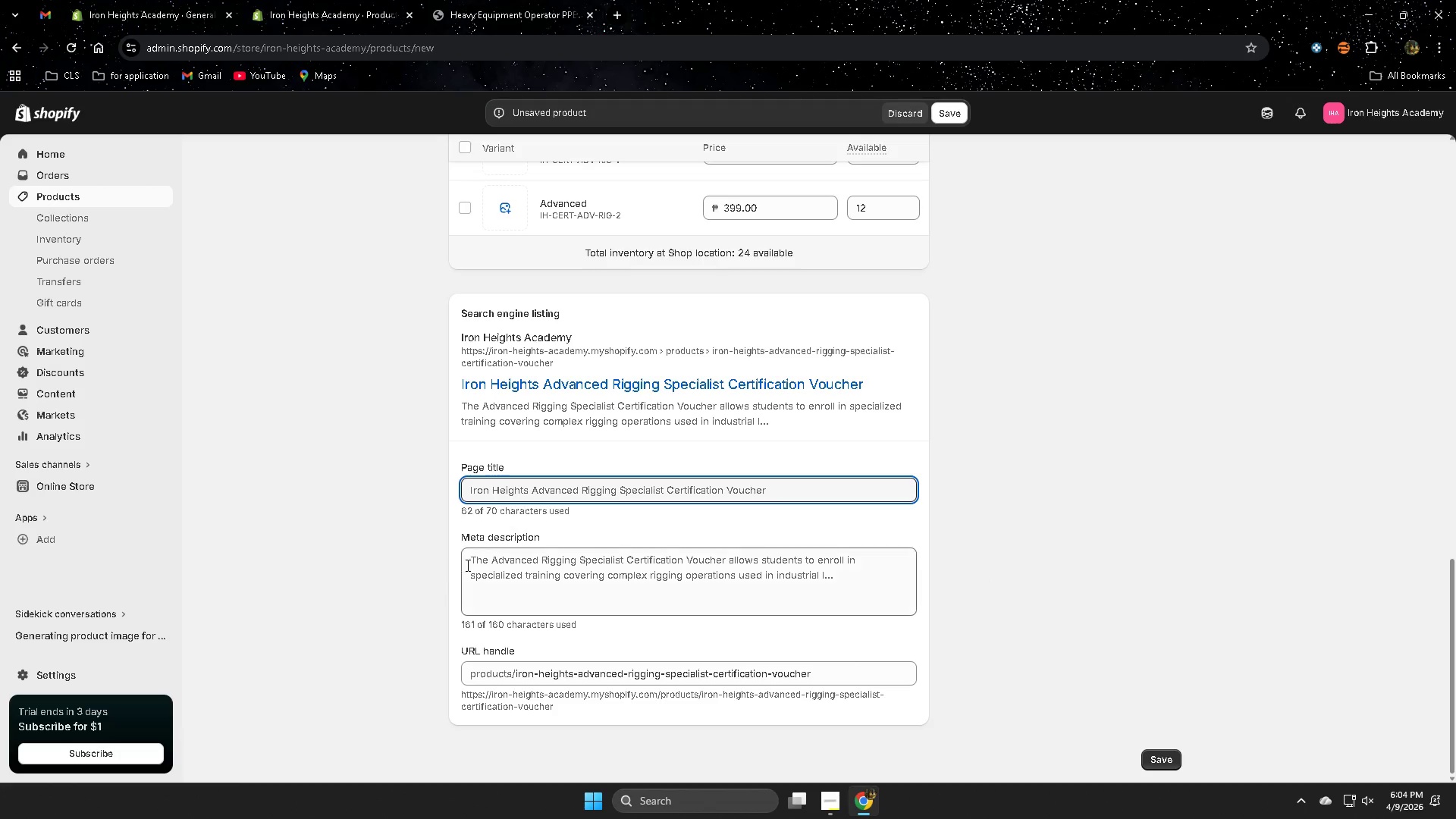 
left_click([469, 563])
 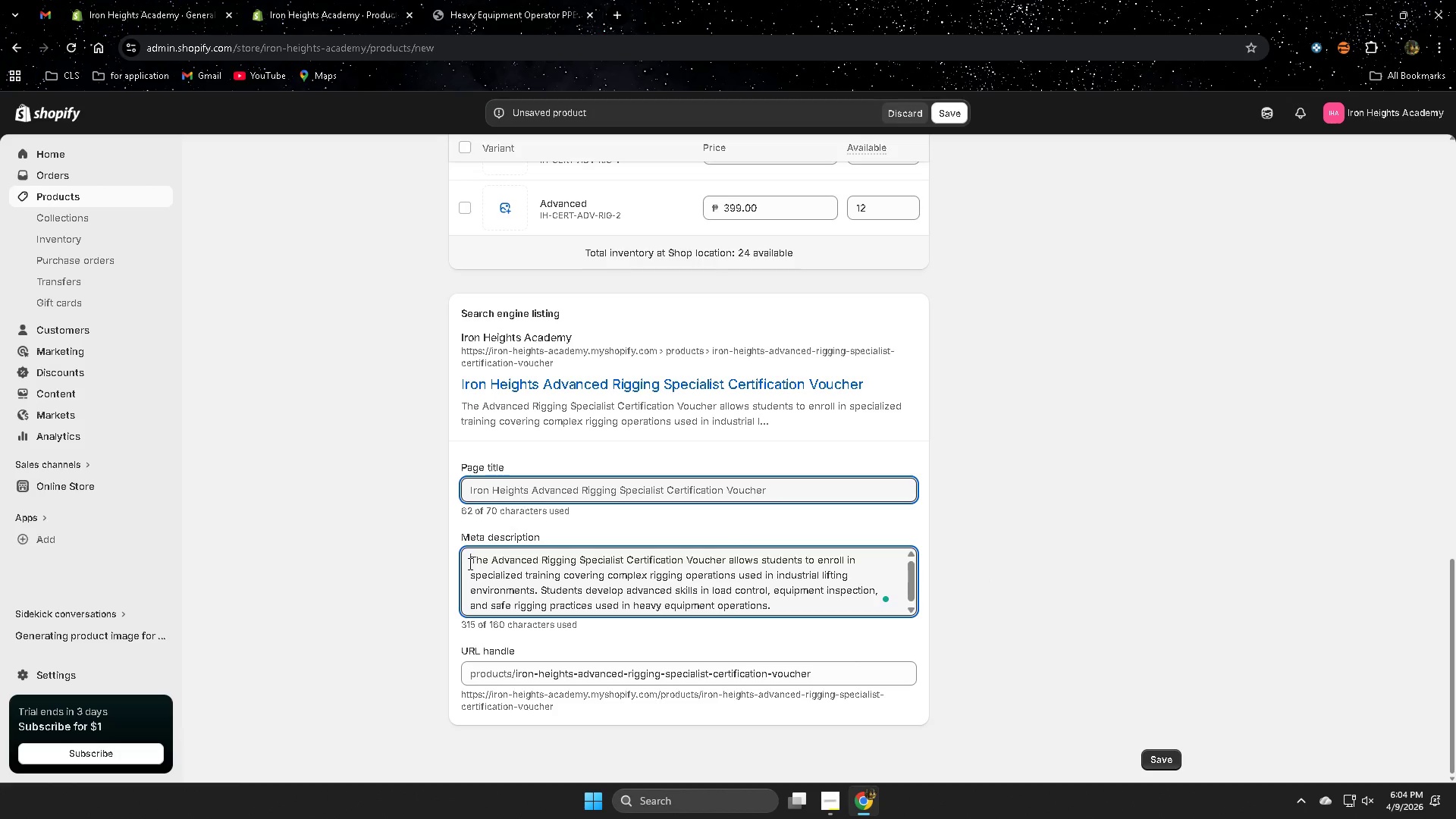 
key(Control+ControlLeft)
 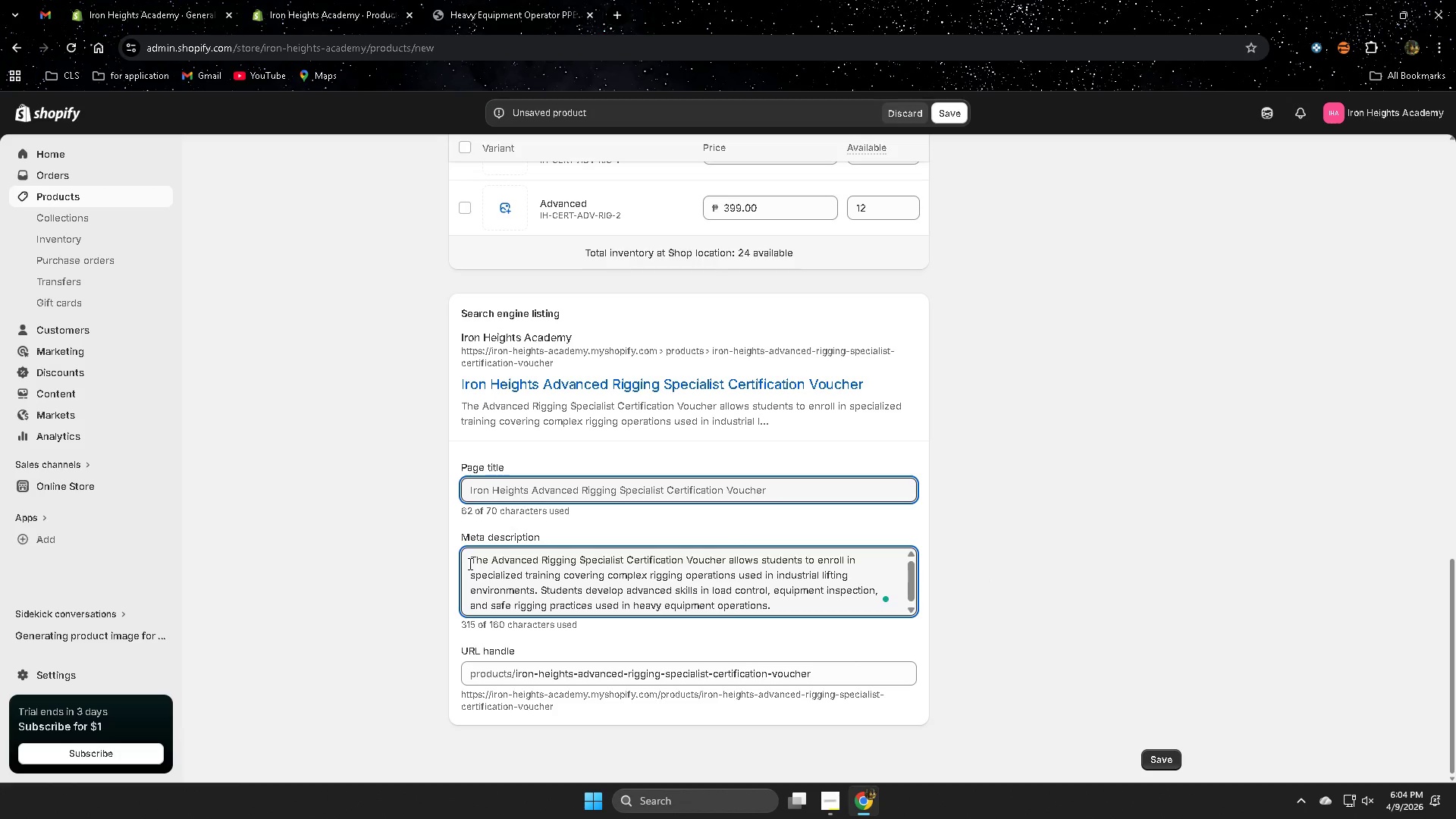 
key(Control+A)
 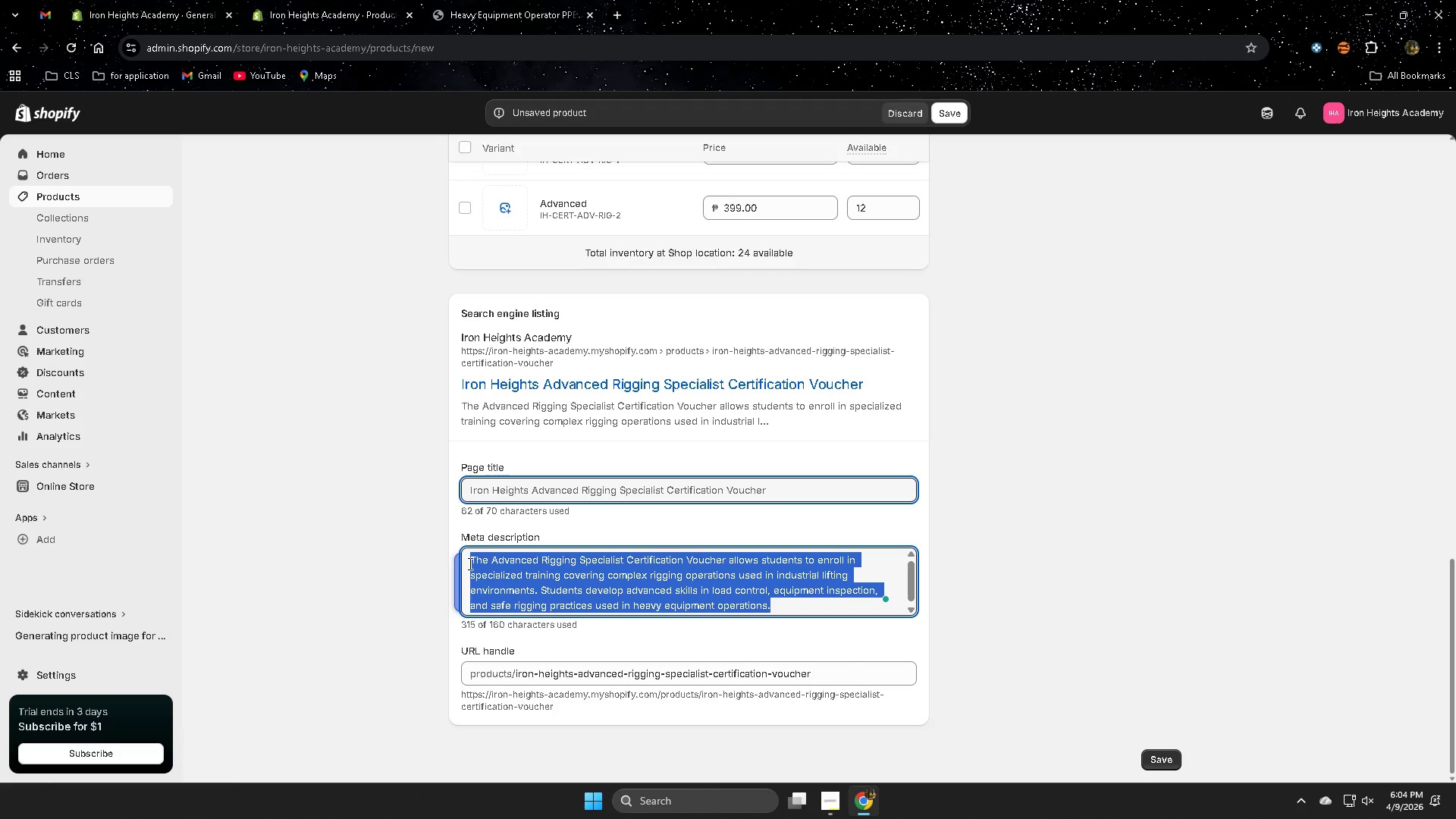 
type(Advanced rigging ctr)
key(Backspace)
key(Backspace)
type(rtification voucher for OSHA-compliant heavy equipment)
 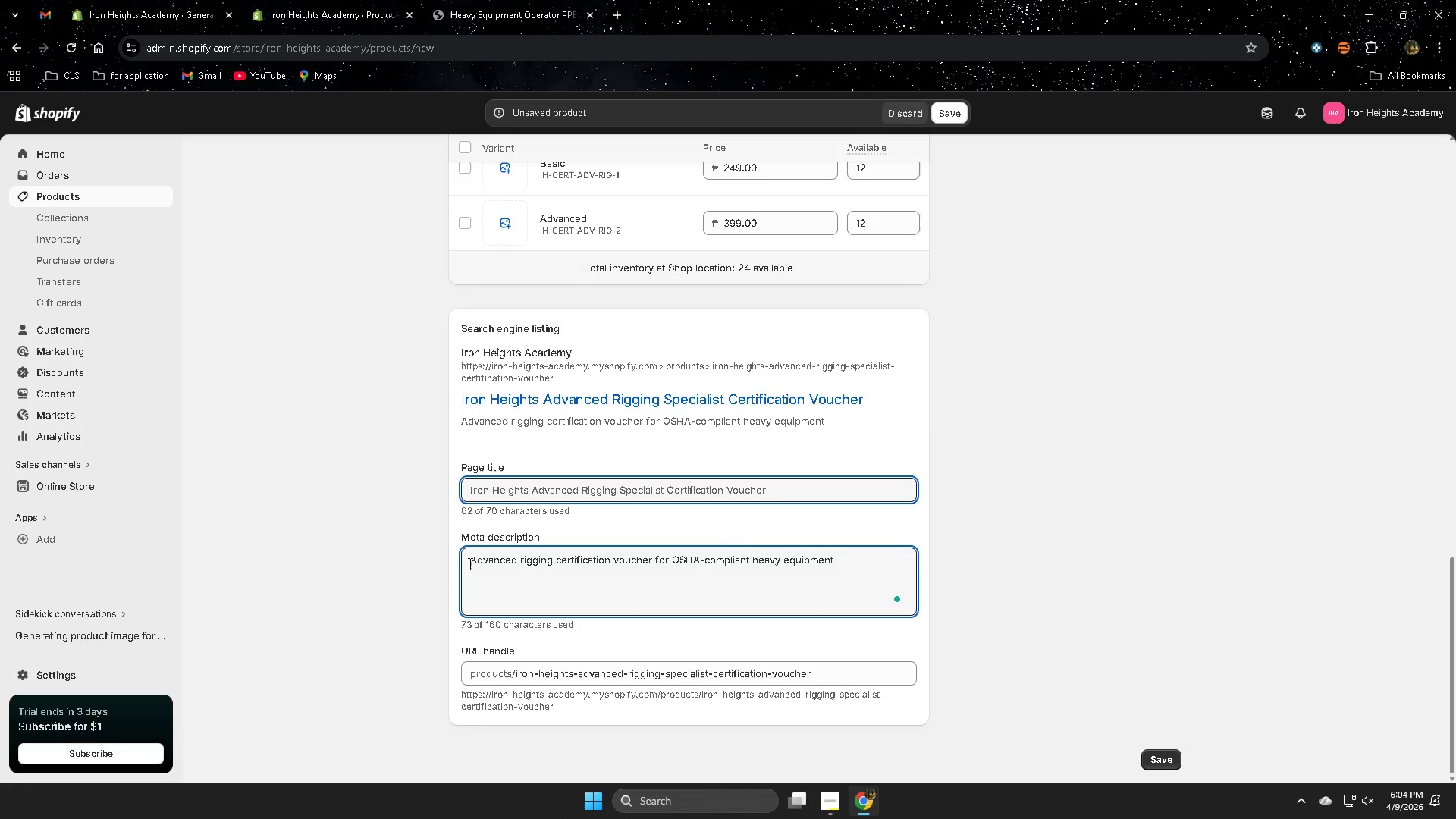 
type( lifting and rigging specialist)
 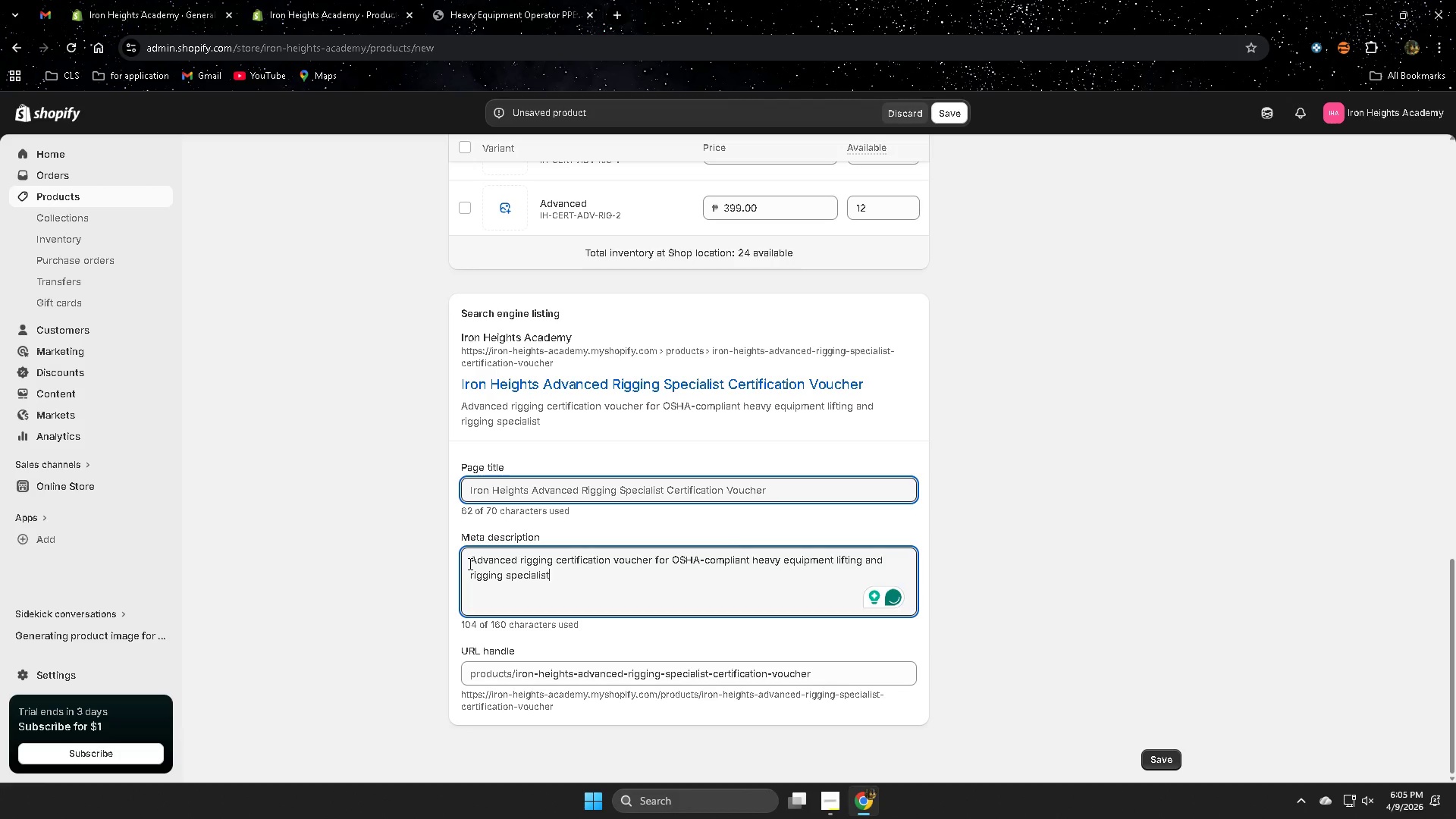 
type( training.)
 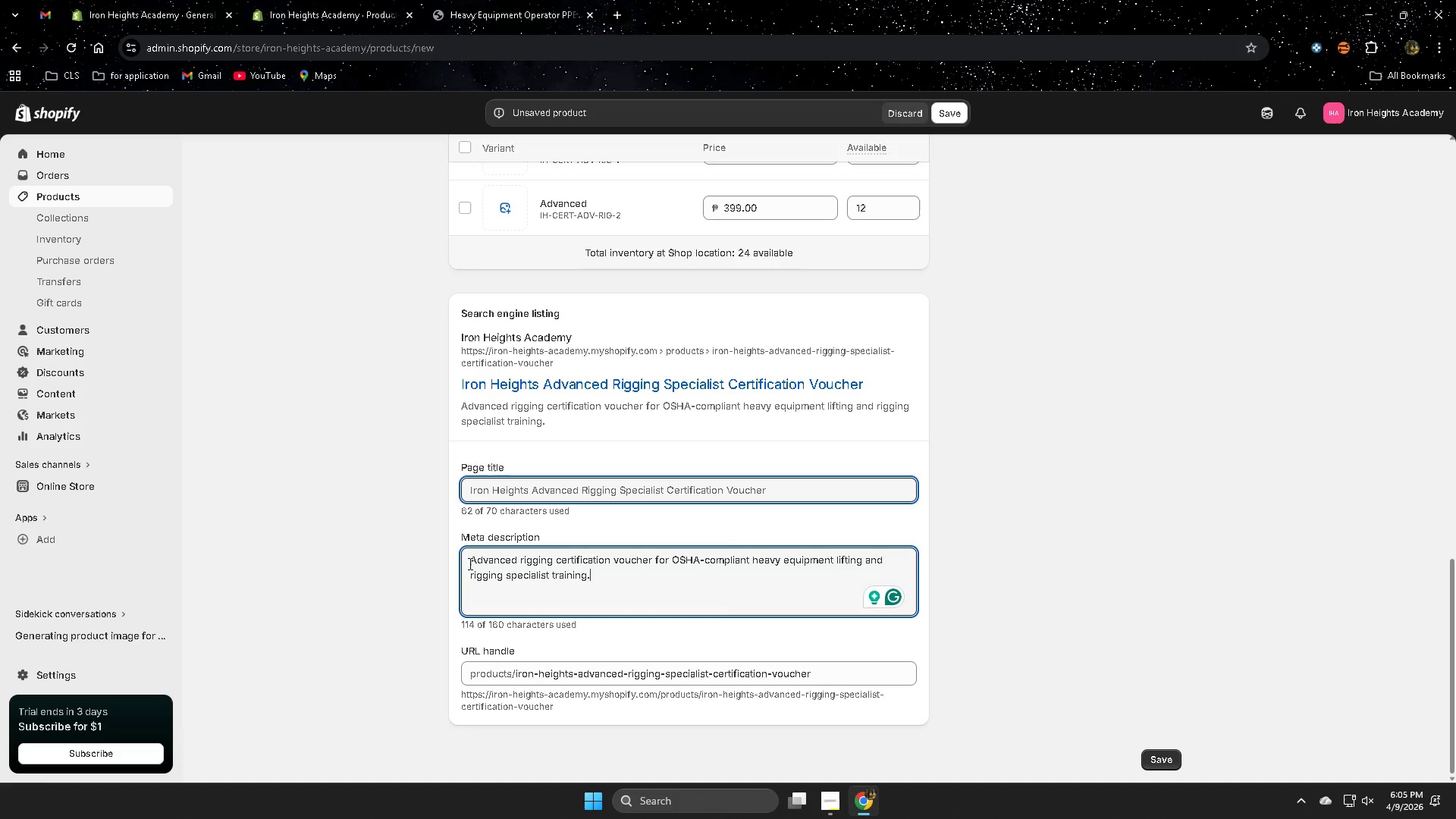 
wait(9.33)
 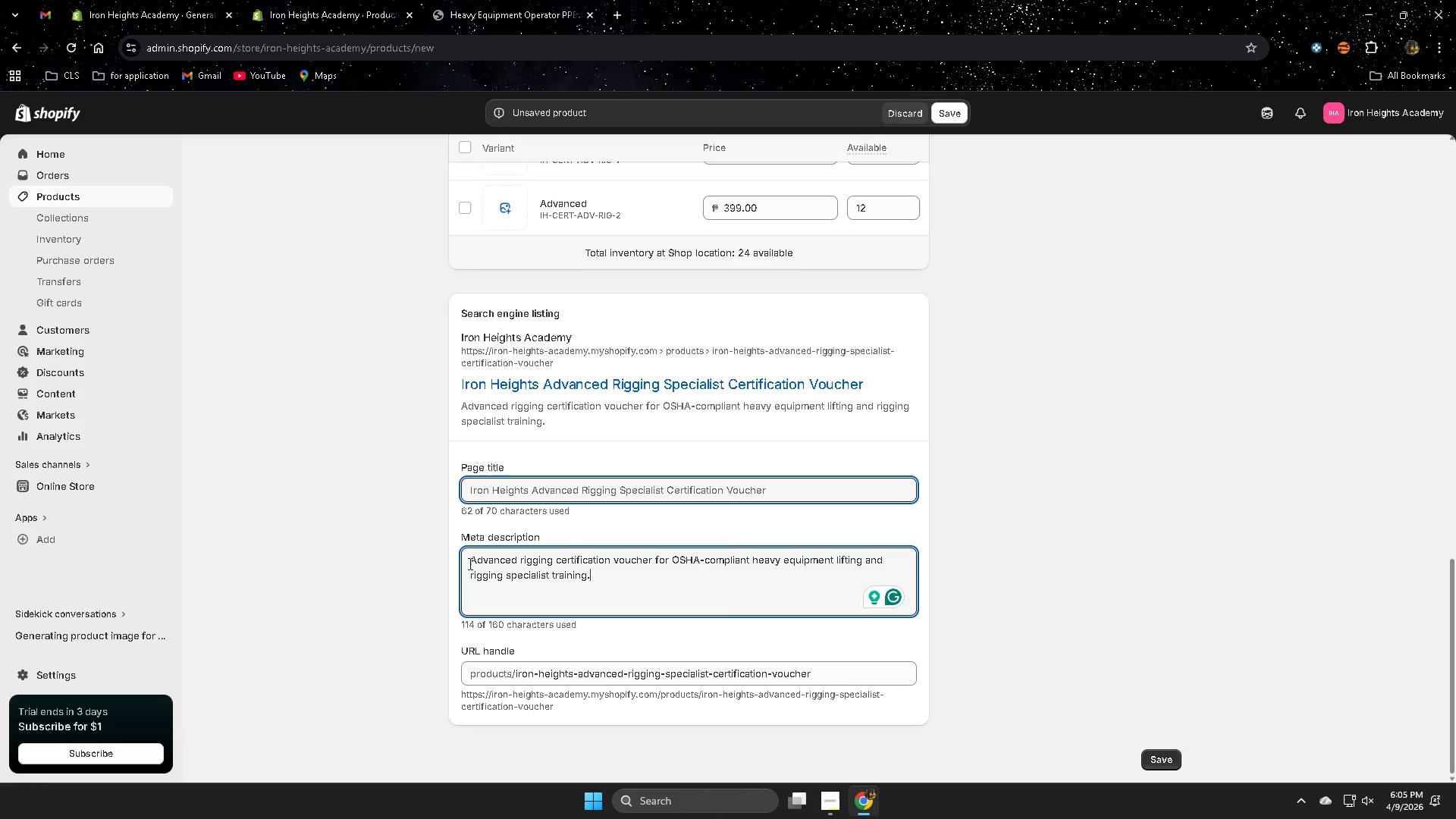 
left_click([1160, 761])
 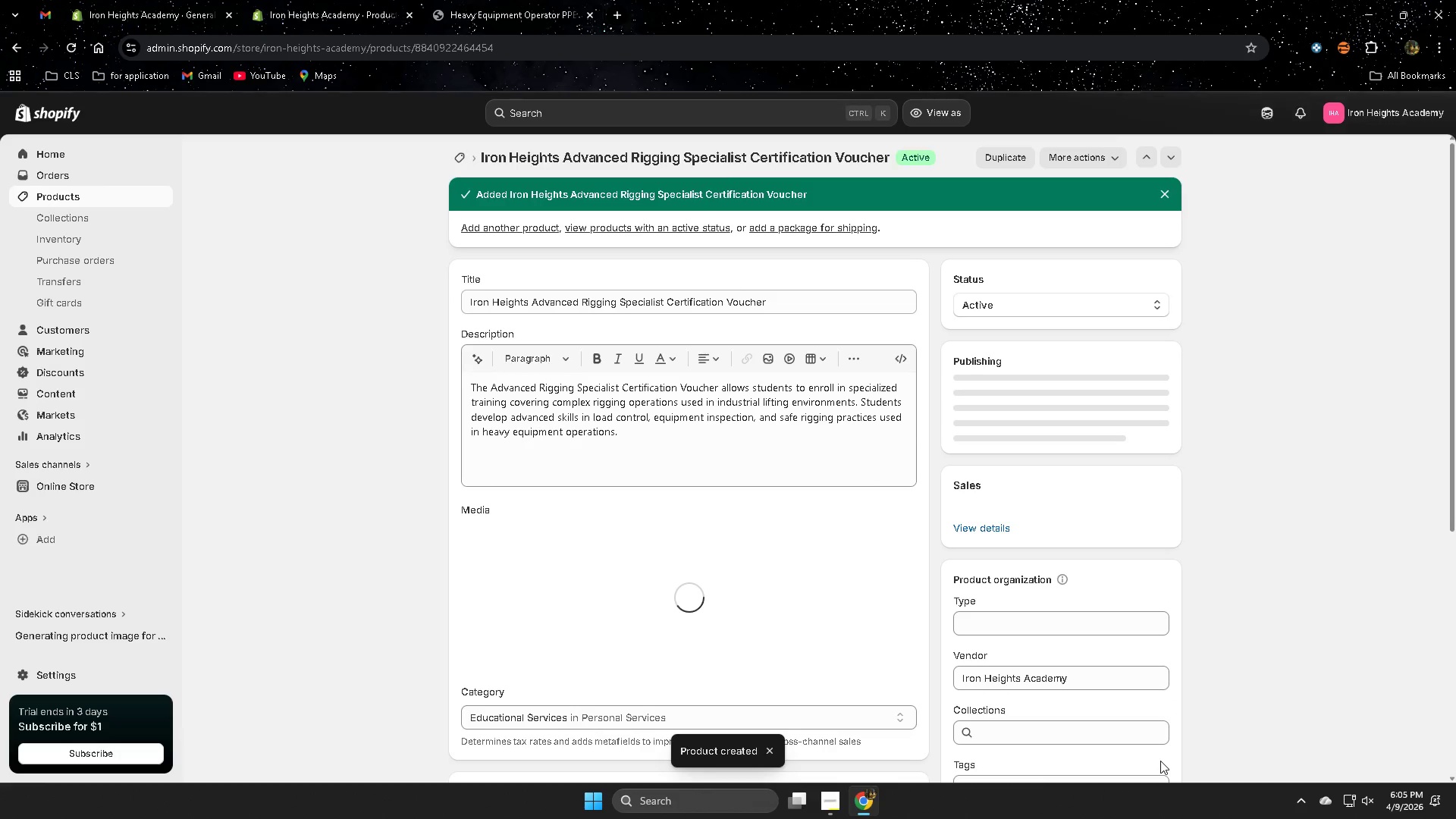 
wait(11.49)
 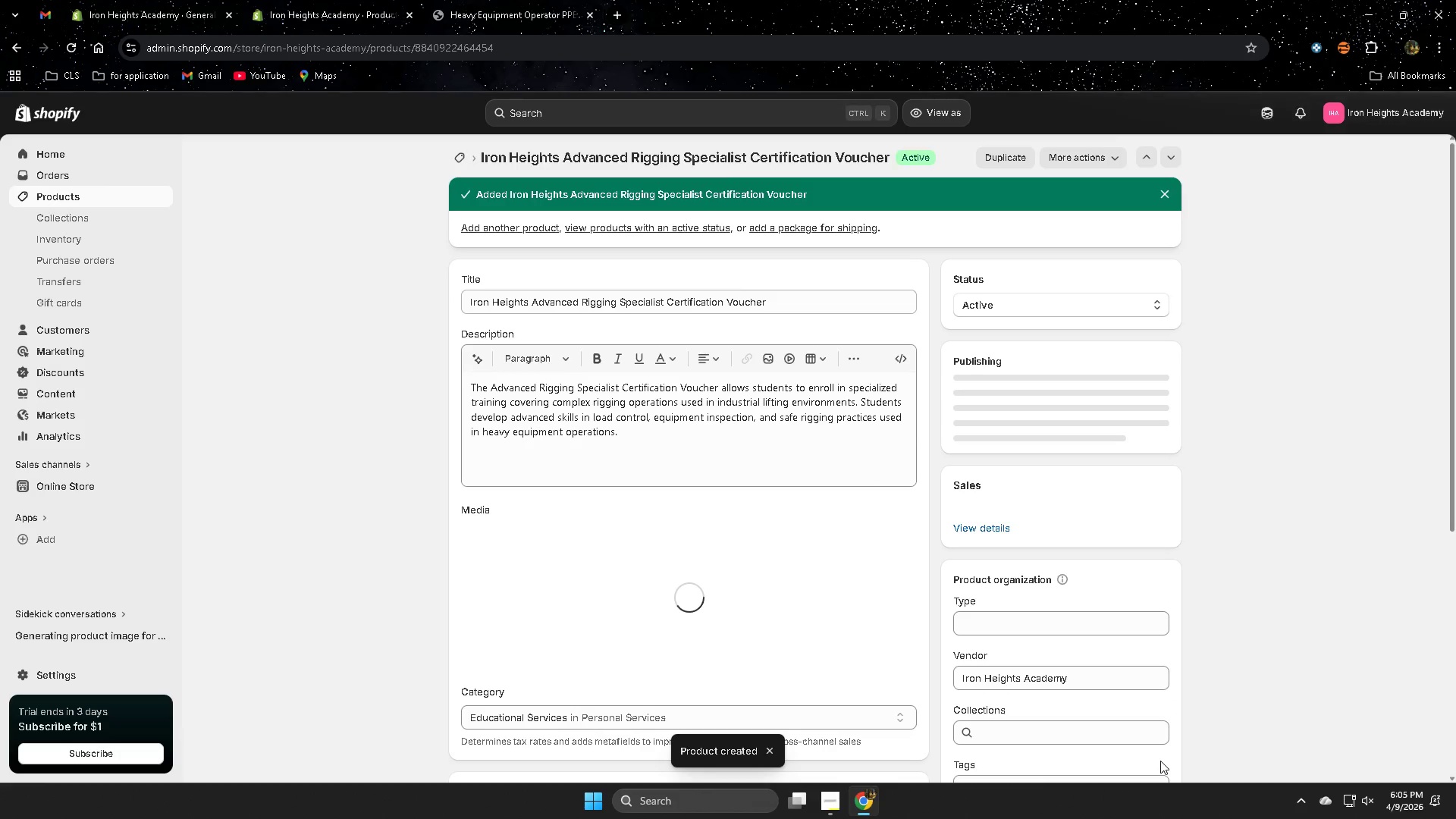 
left_click([81, 192])
 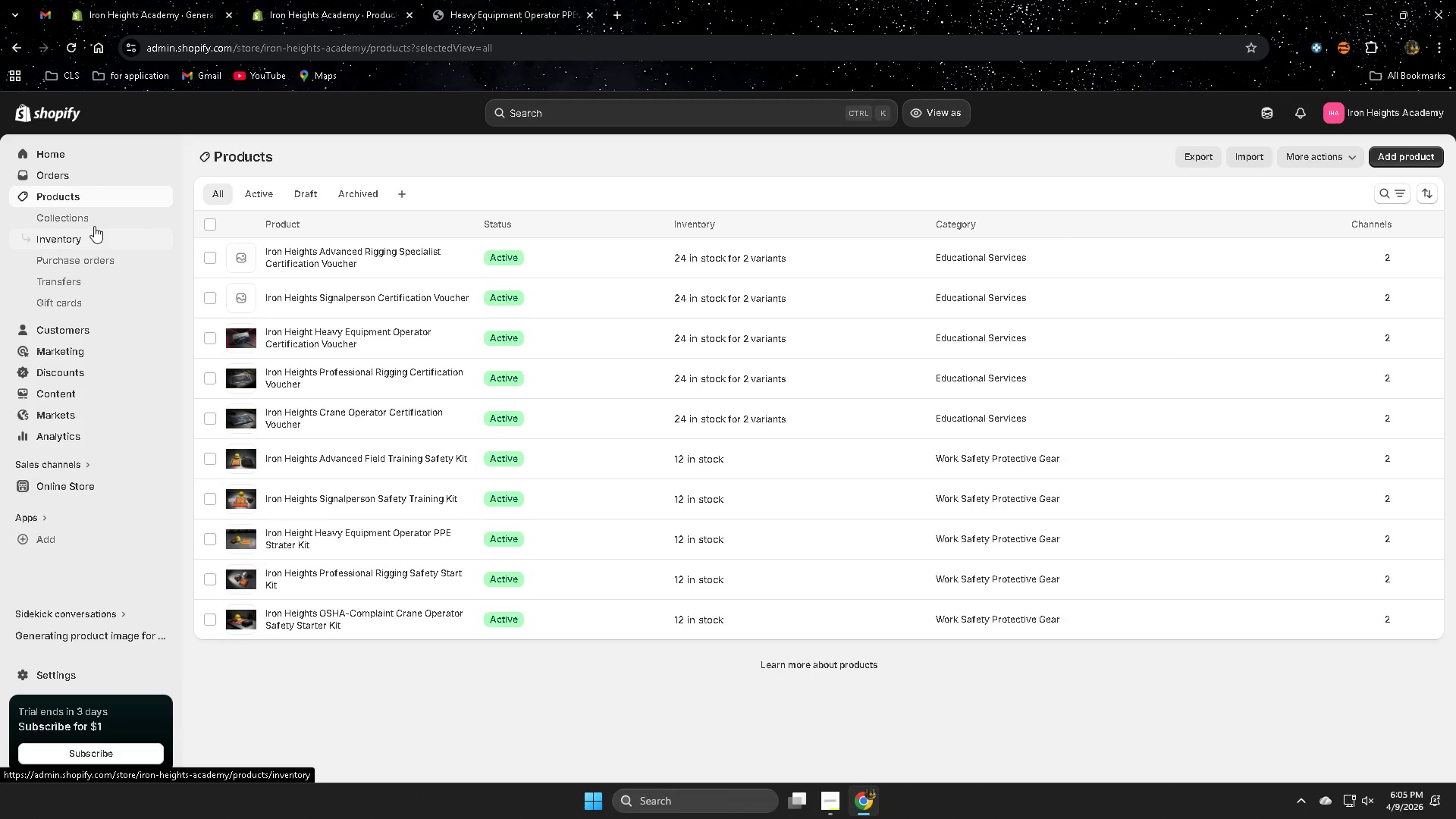 
wait(5.31)
 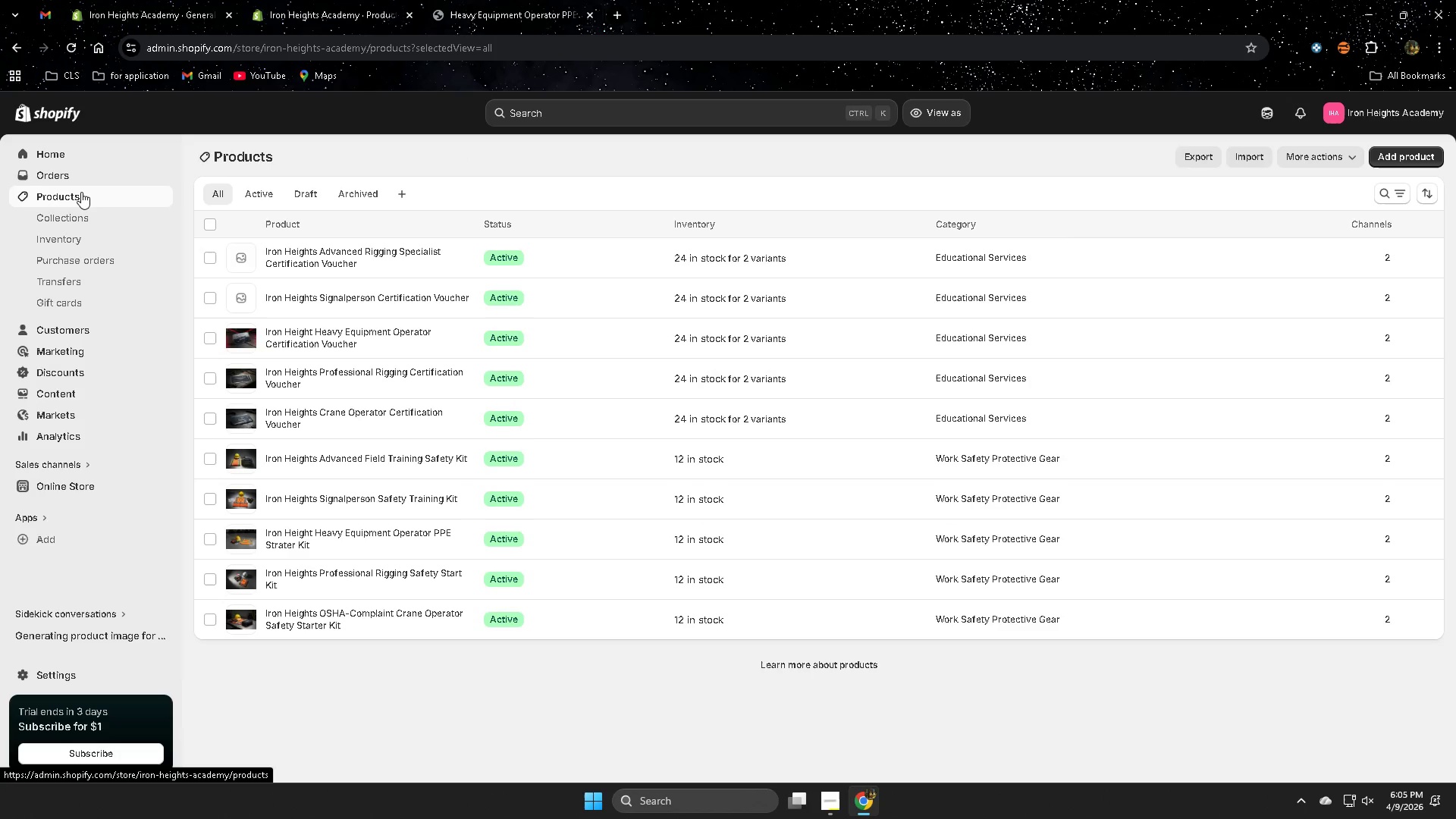 
left_click([521, 8])
 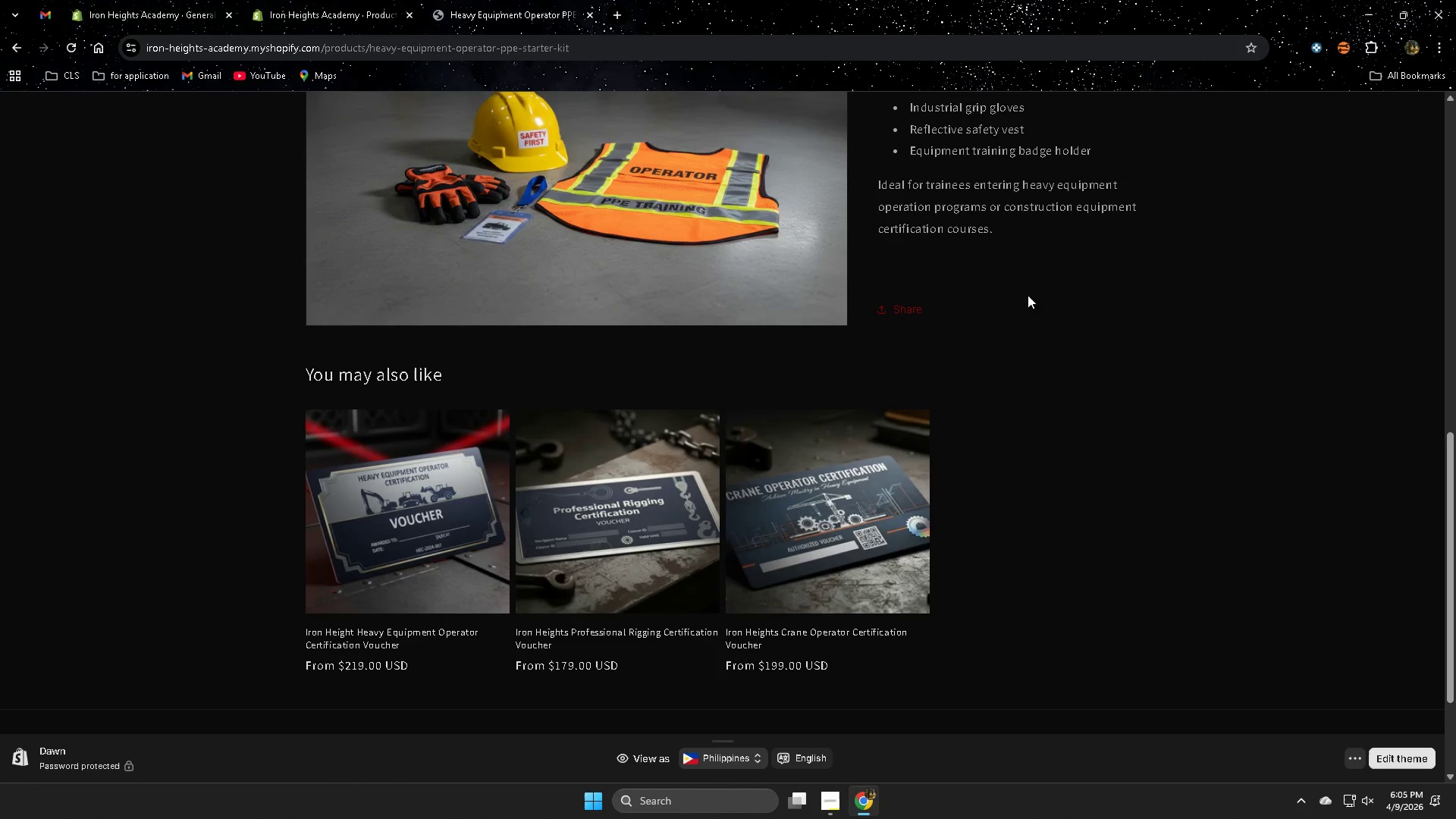 
scroll: coordinate [1238, 361], scroll_direction: up, amount: 8.0
 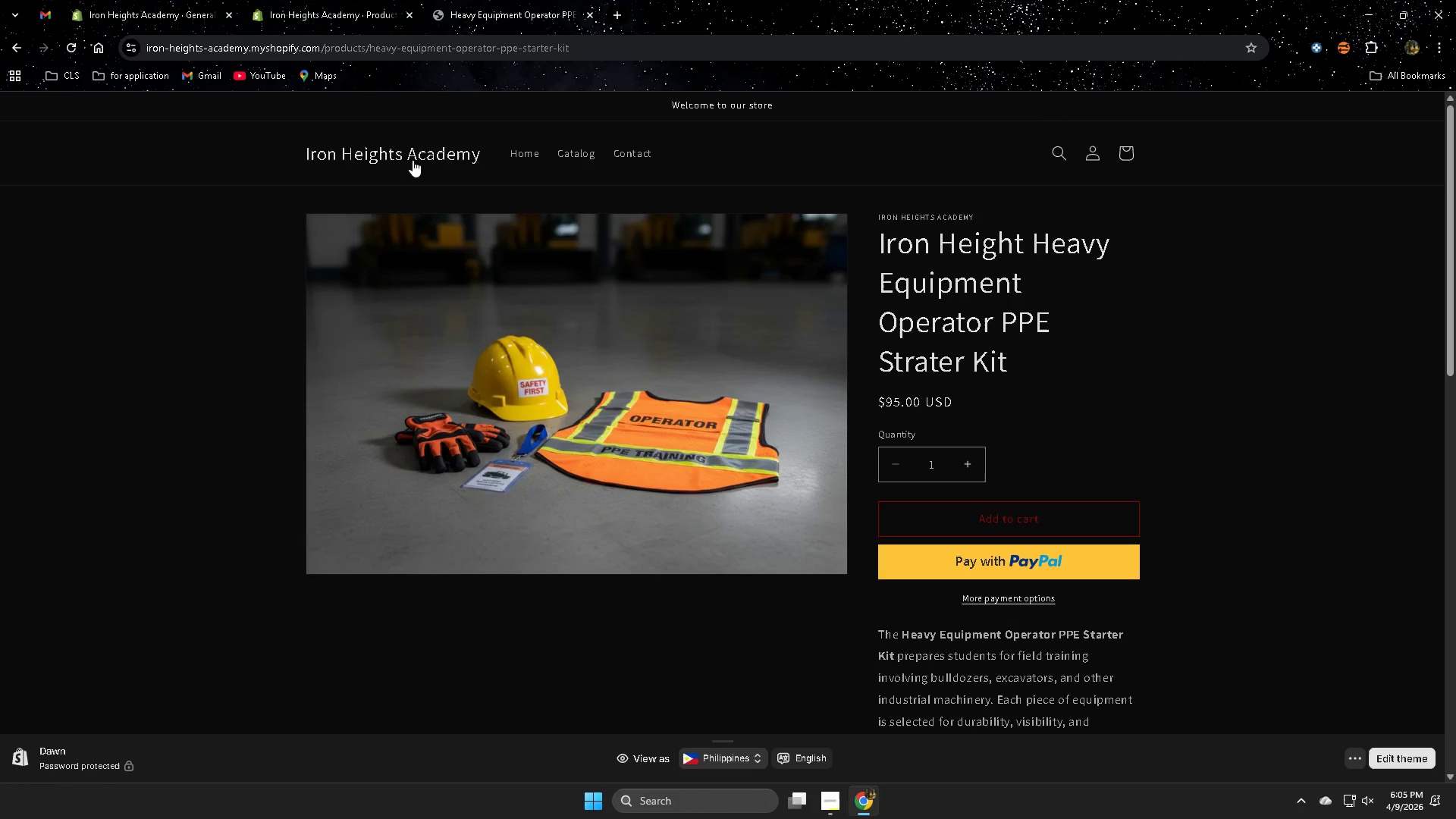 
left_click([520, 152])
 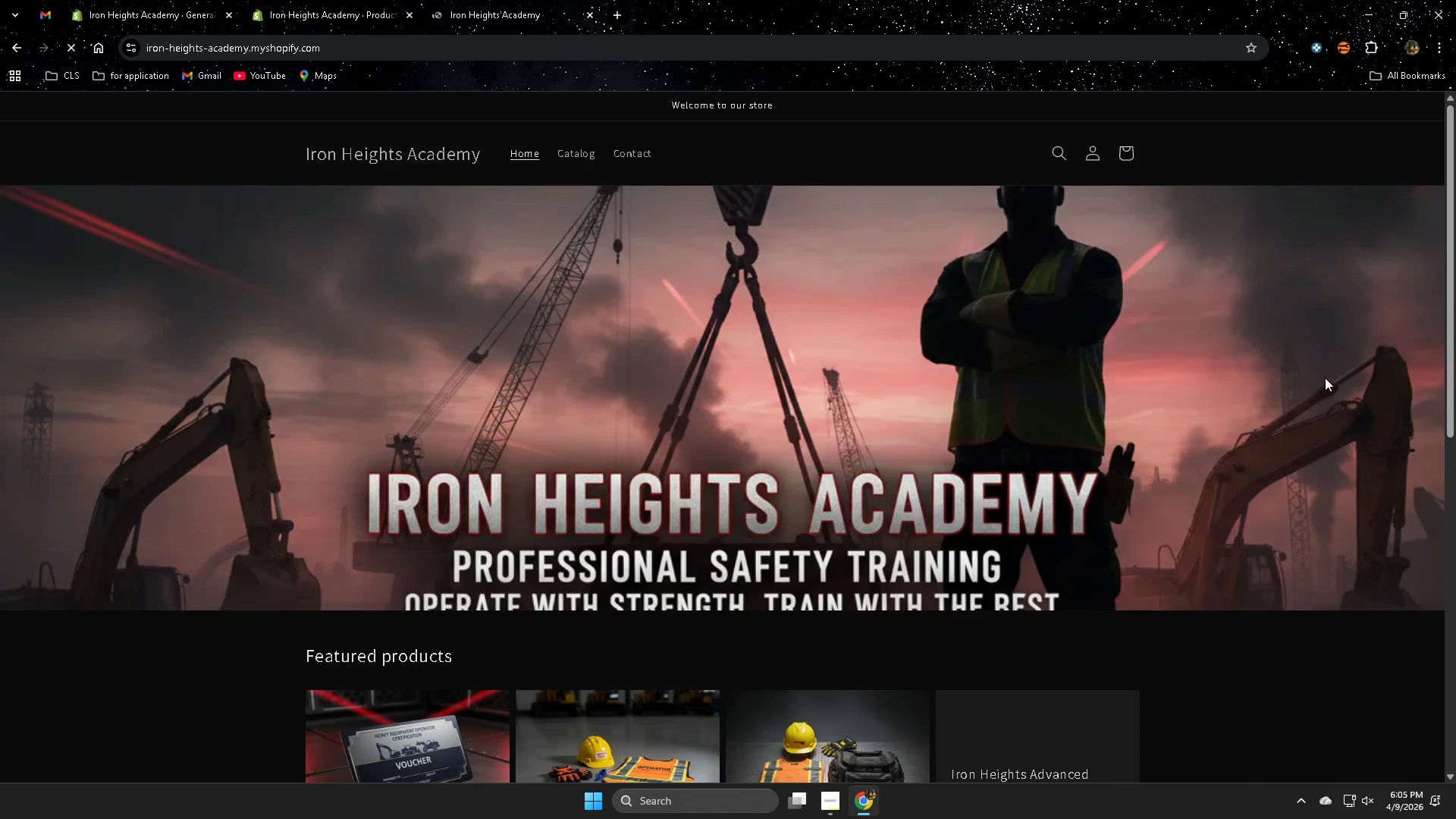 
scroll: coordinate [1261, 416], scroll_direction: down, amount: 8.0
 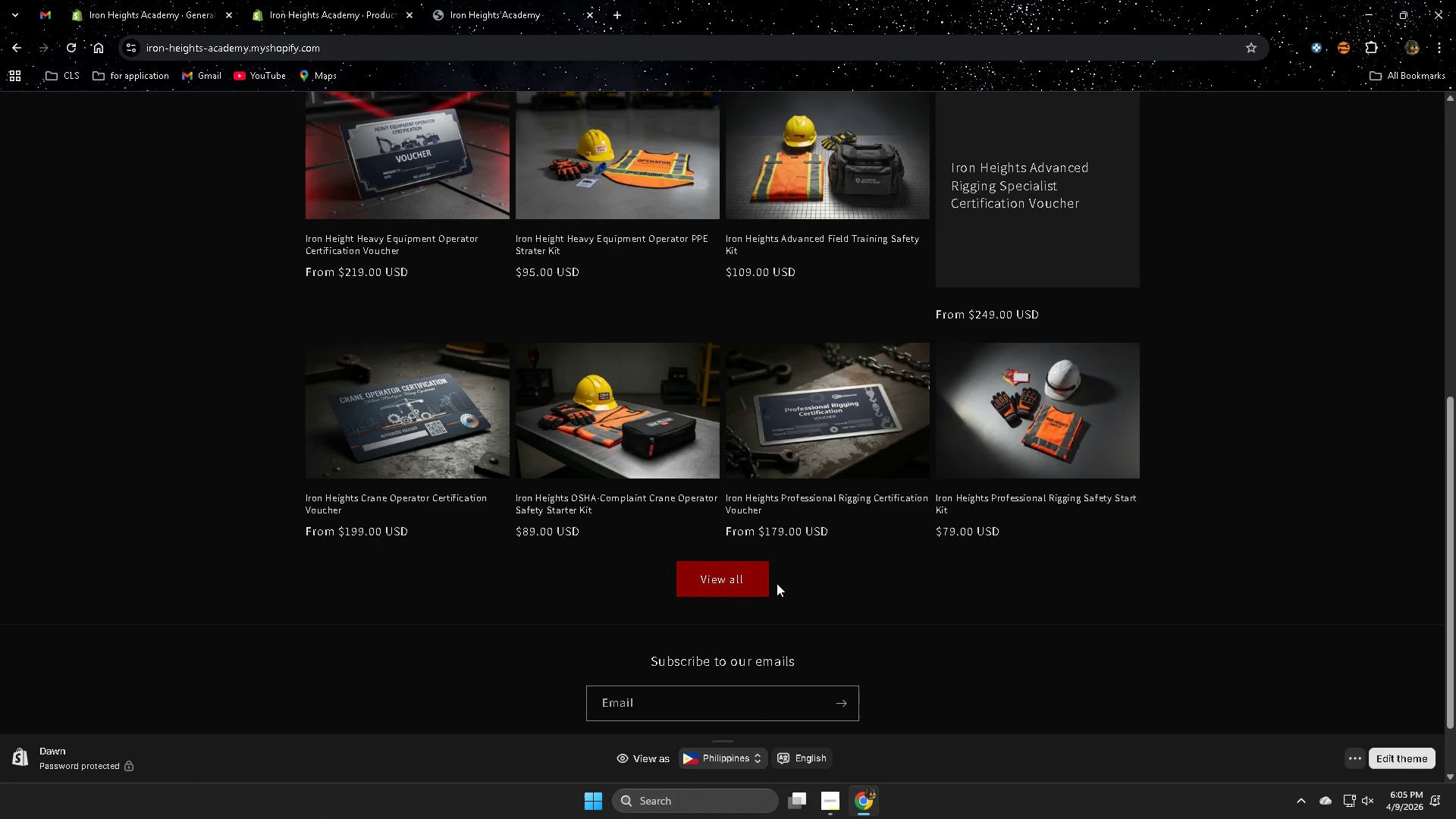 
left_click([727, 582])
 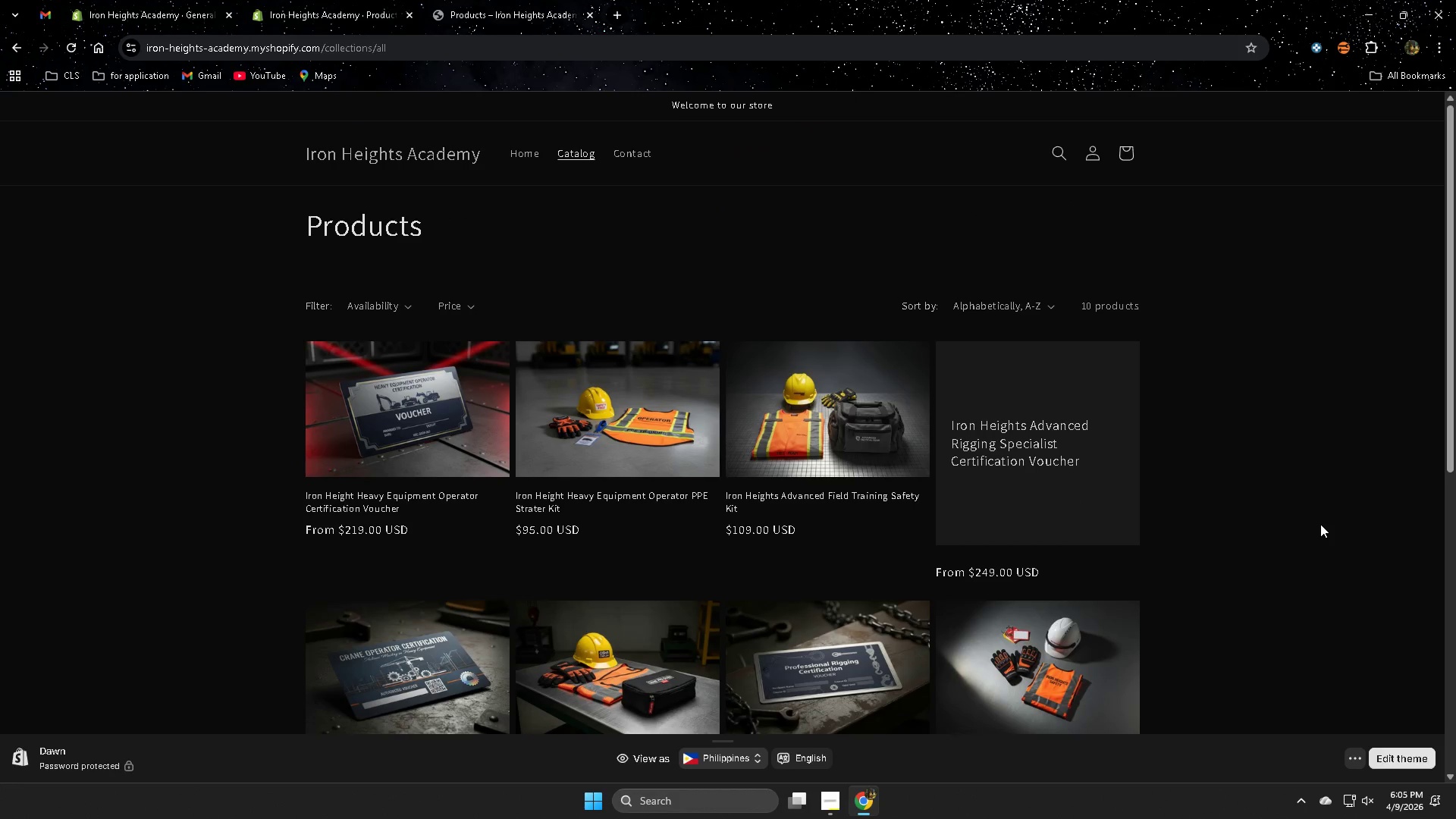 
scroll: coordinate [1320, 519], scroll_direction: down, amount: 3.0
 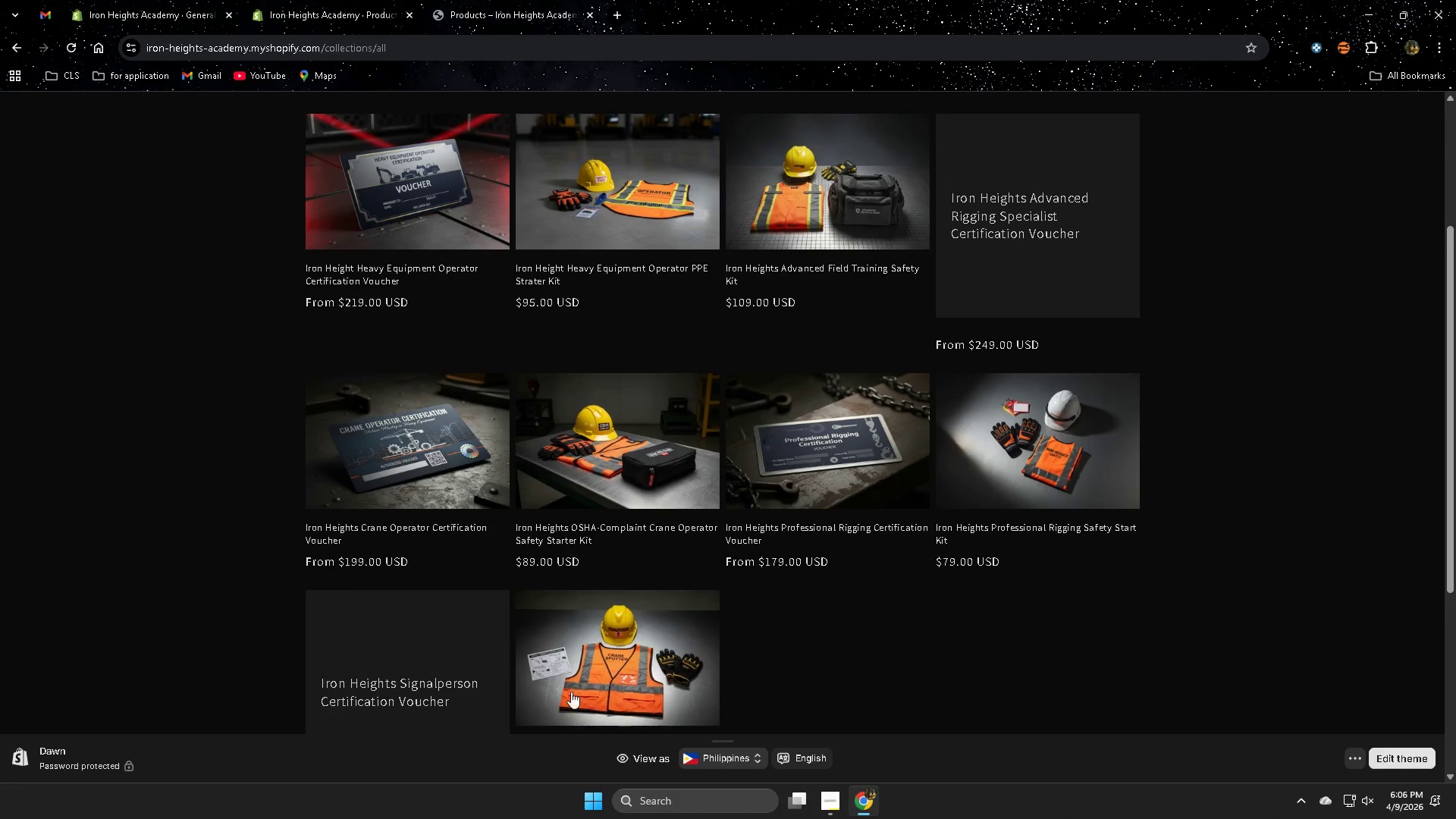 
left_click([391, 656])
 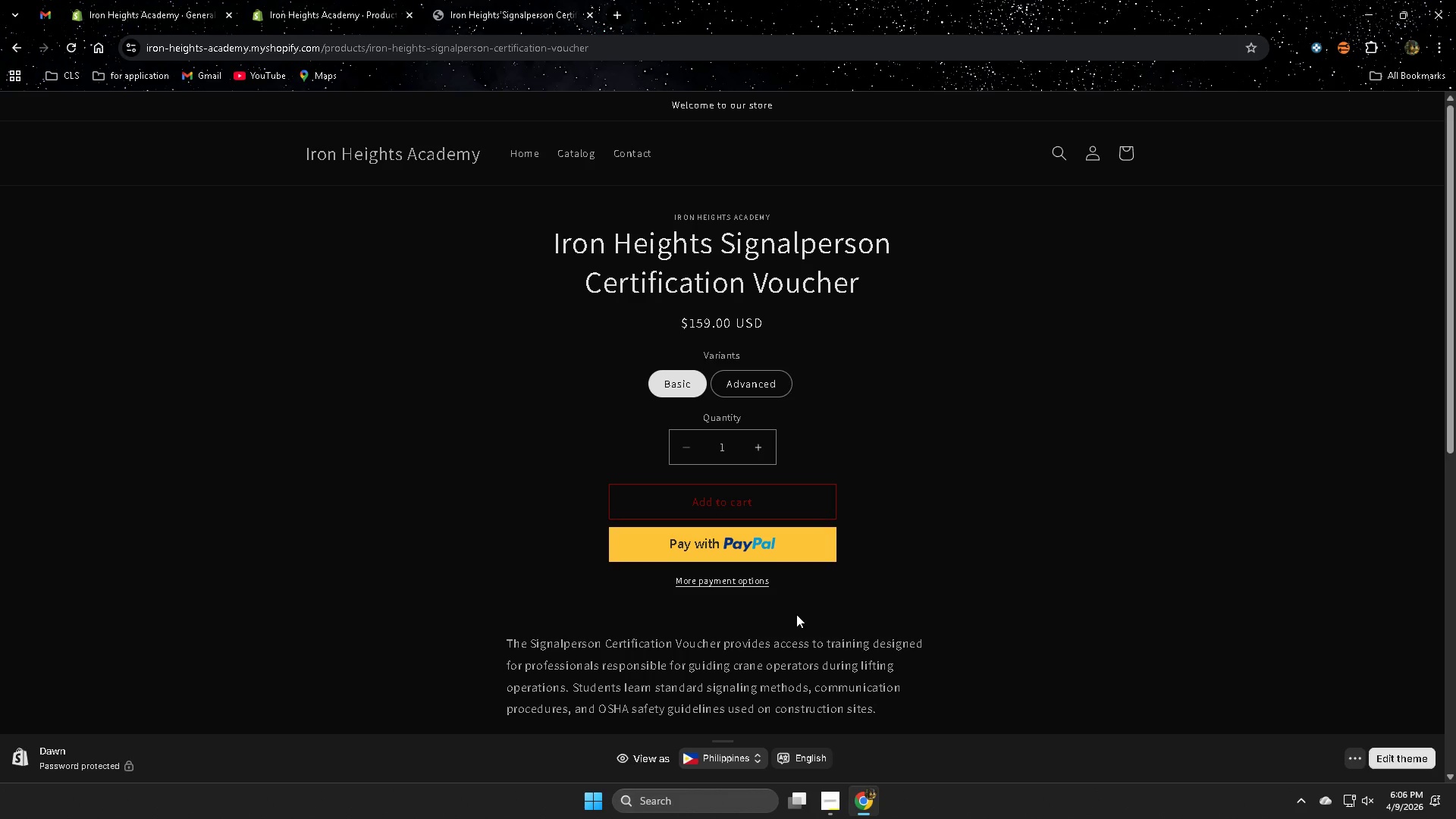 
wait(9.14)
 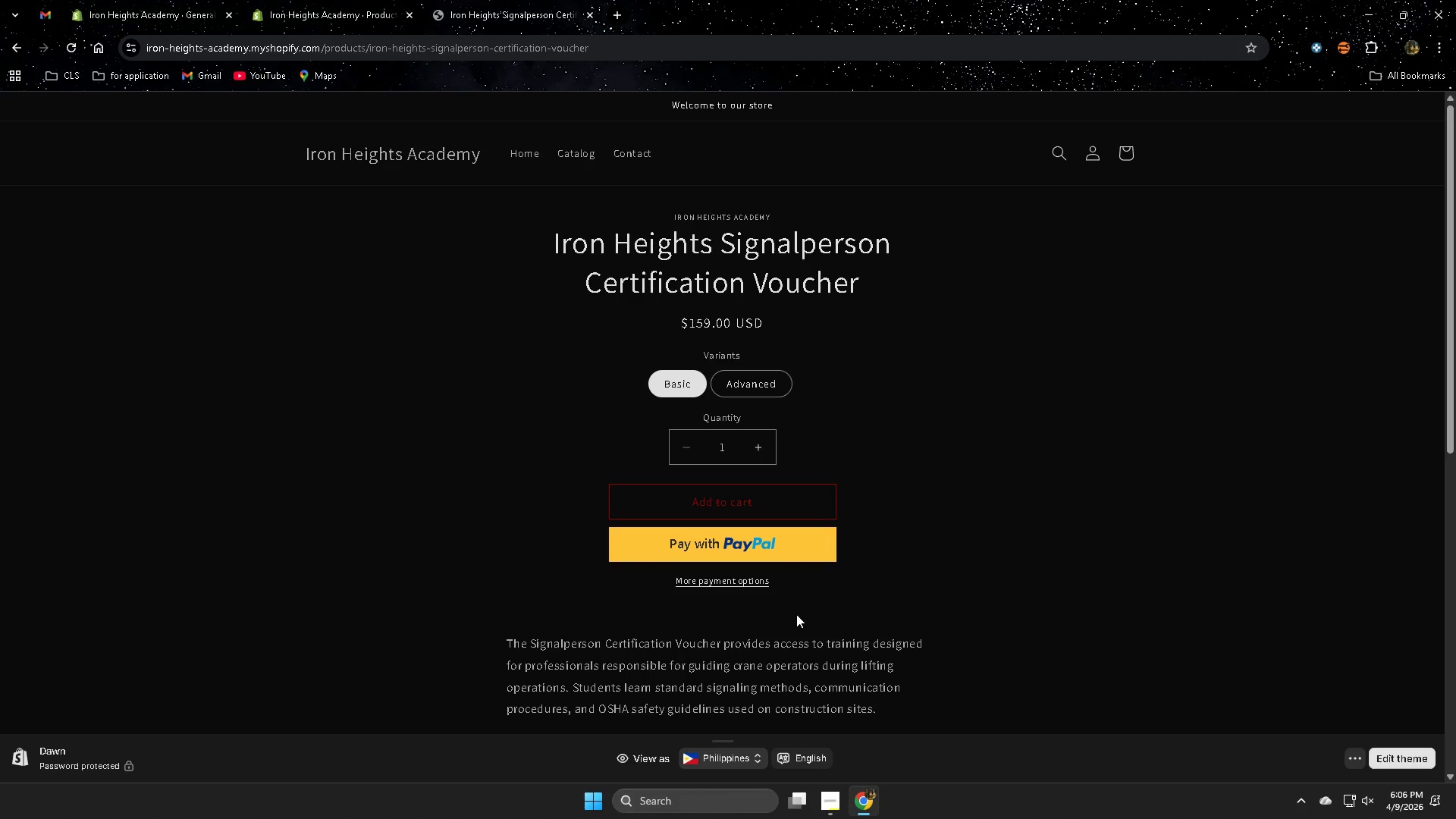 
left_click([531, 154])
 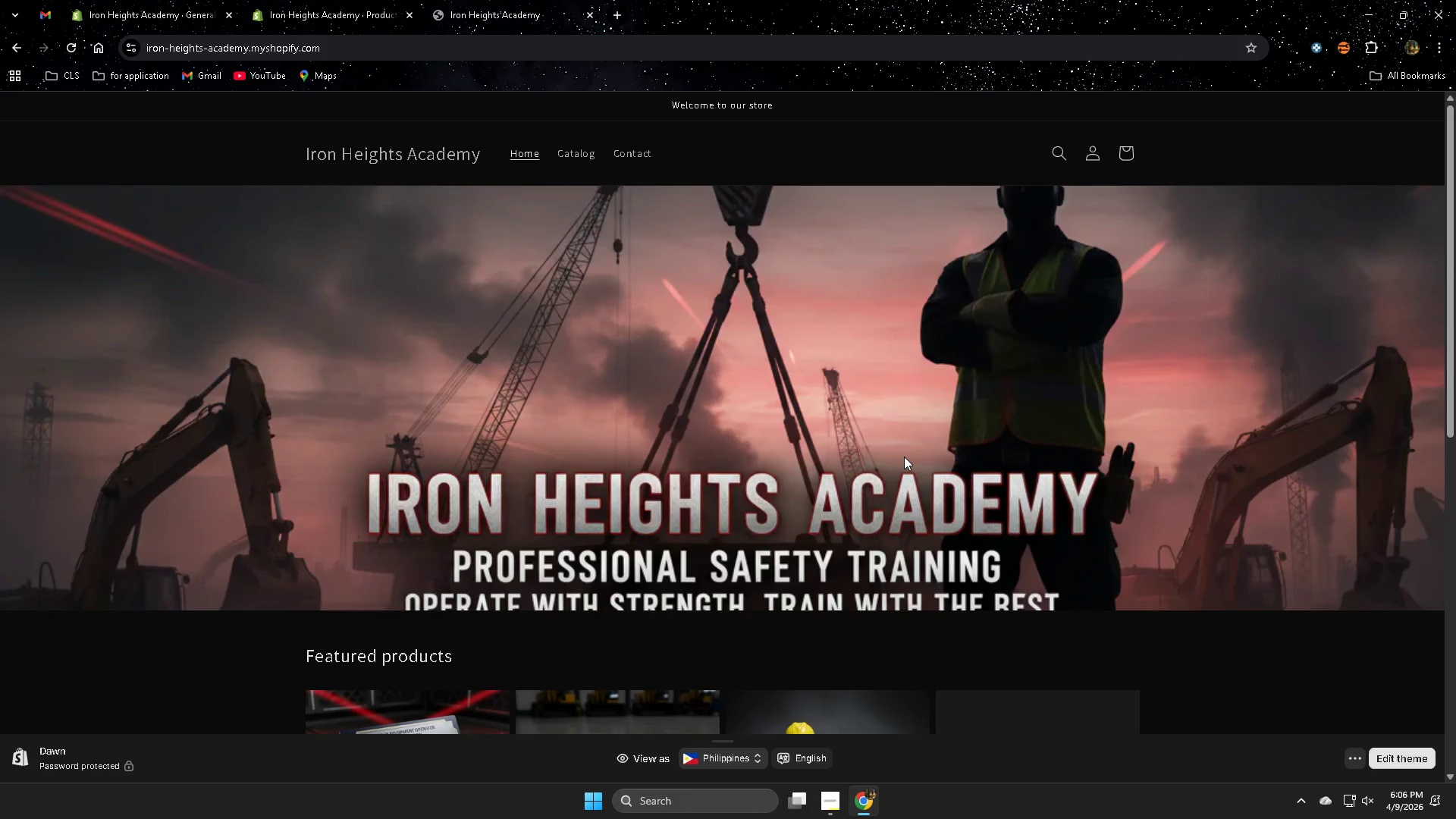 
scroll: coordinate [1203, 464], scroll_direction: down, amount: 4.0
 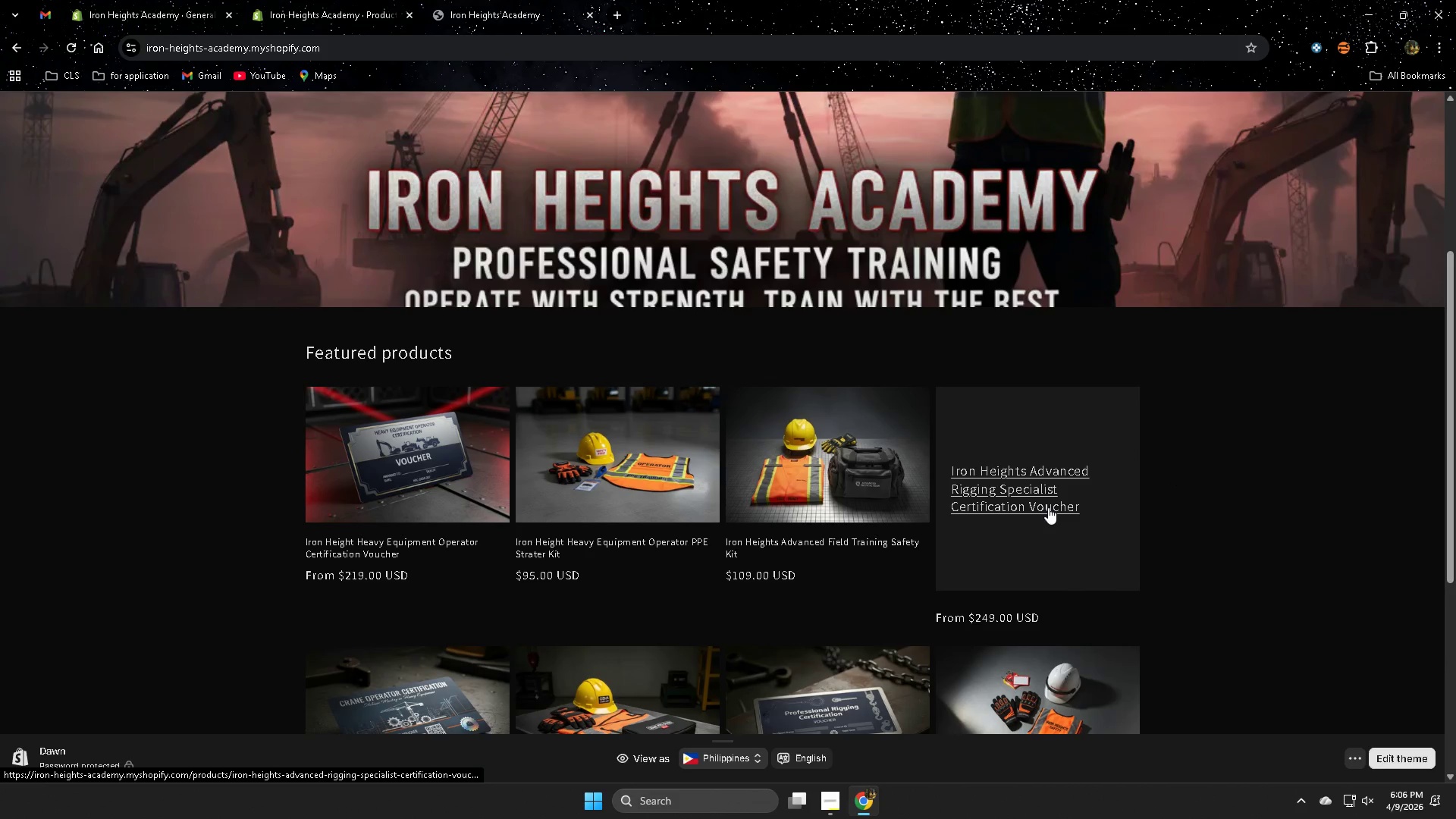 
left_click([1048, 507])
 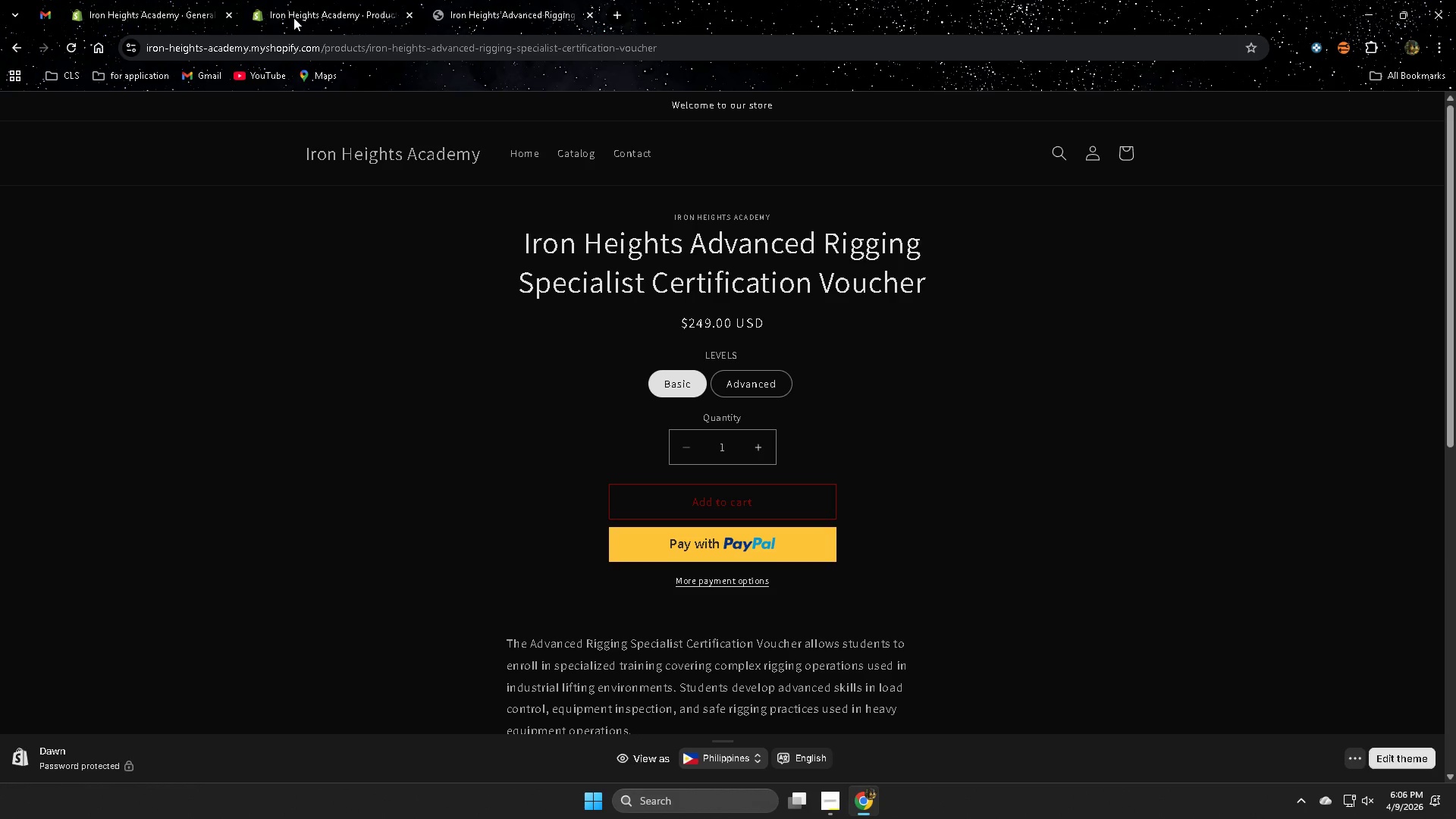 
wait(5.55)
 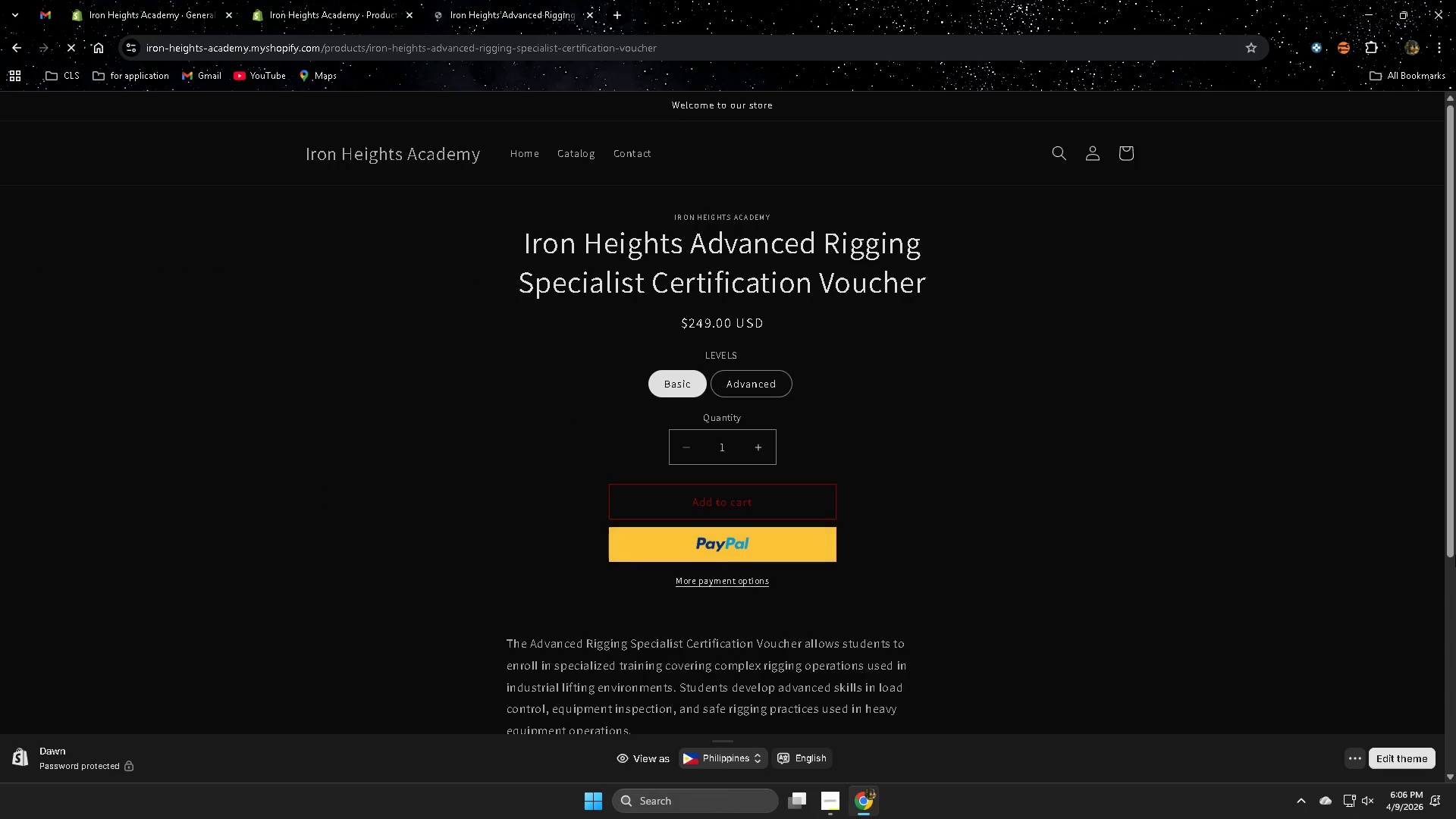 
left_click([300, 14])
 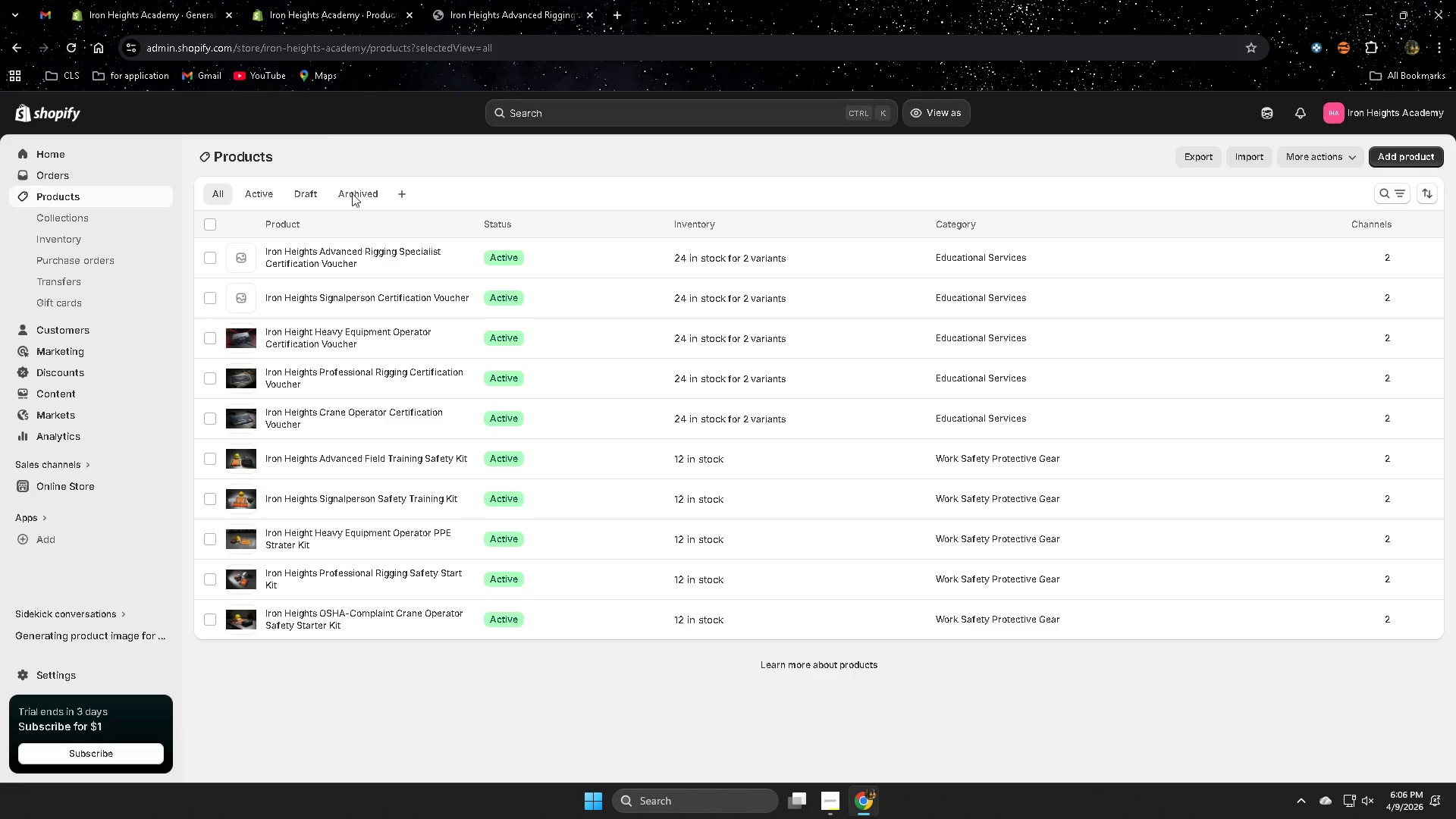 
left_click([389, 297])
 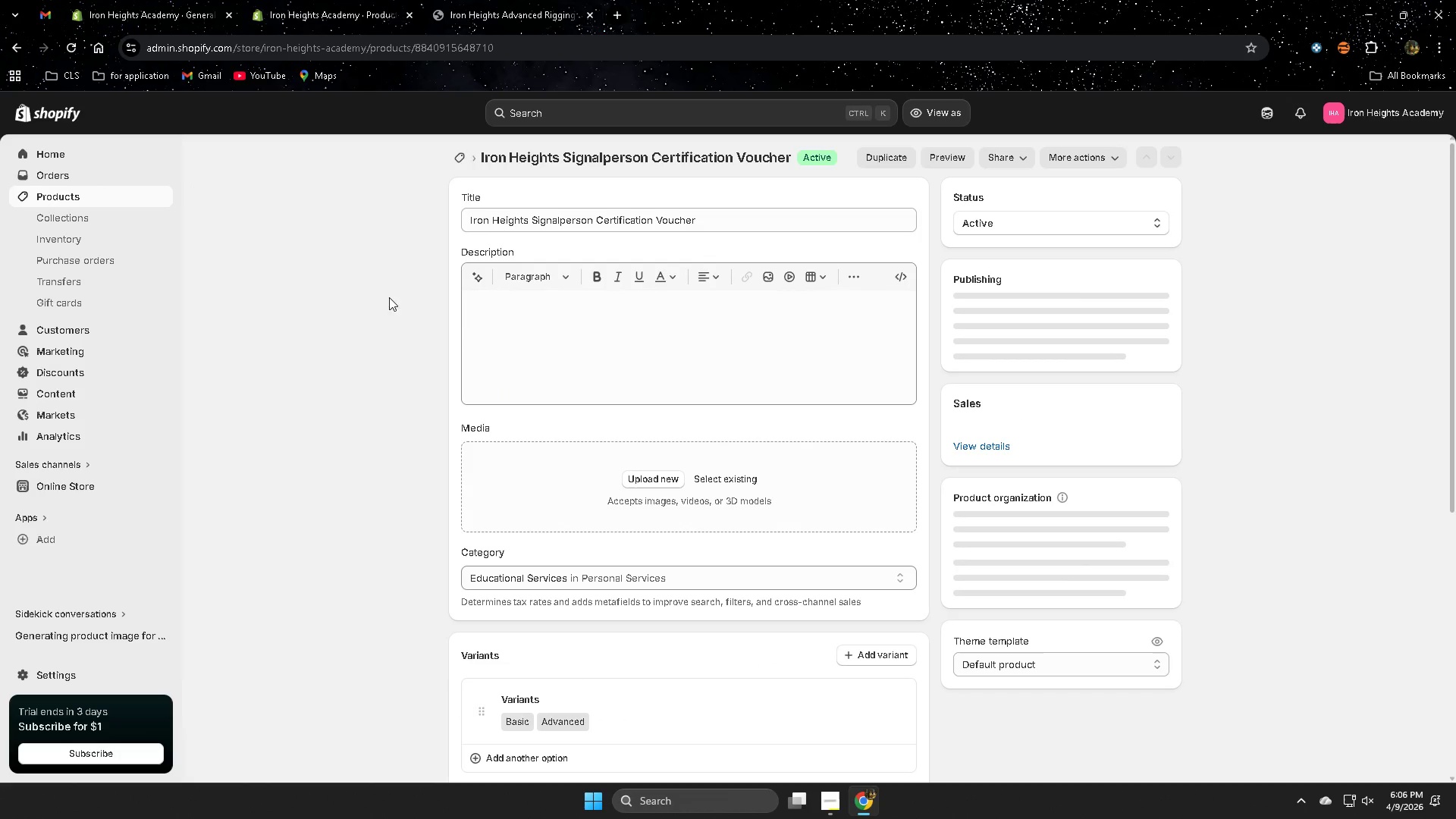 
scroll: coordinate [722, 435], scroll_direction: down, amount: 4.0
 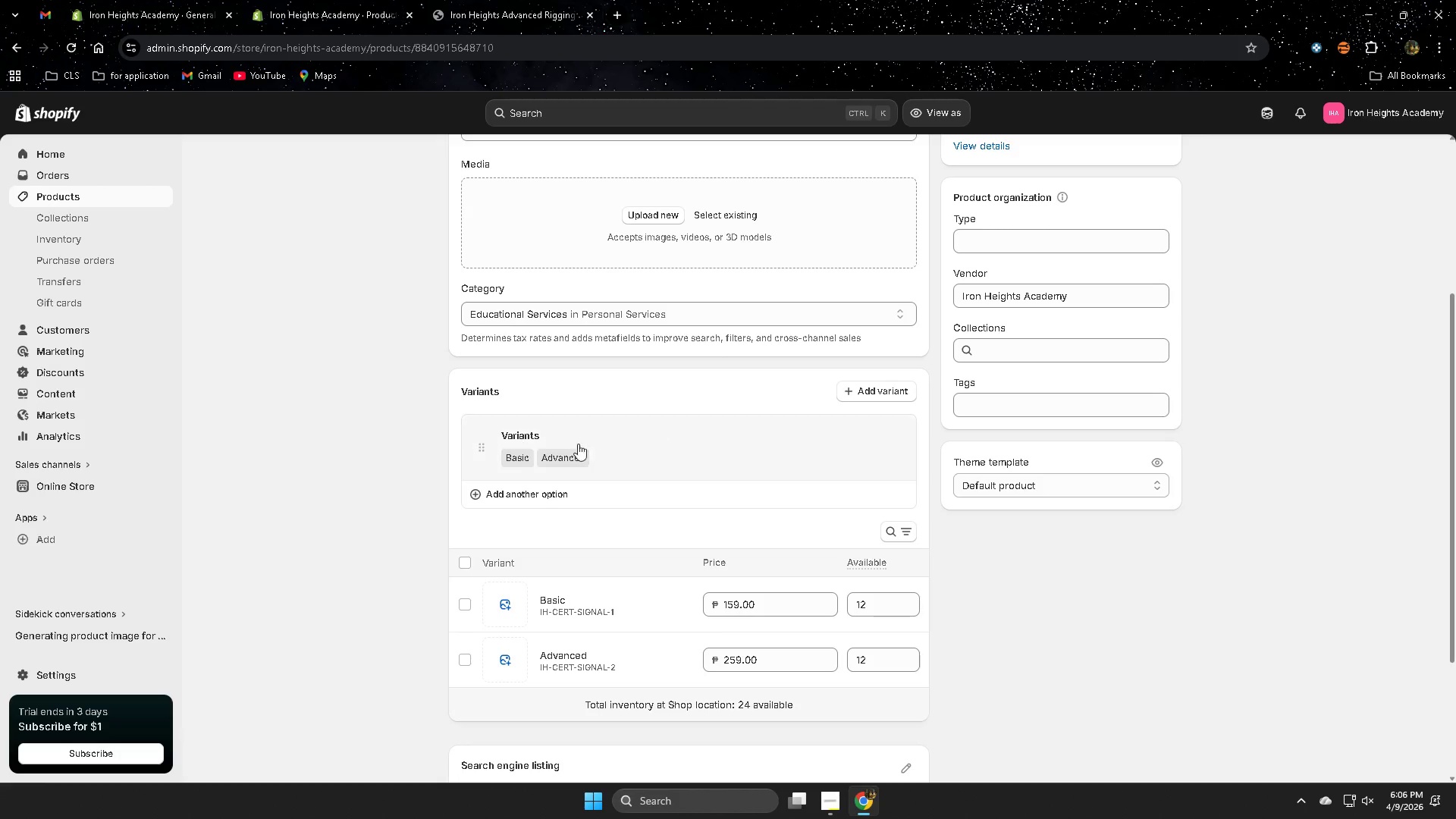 
left_click([512, 432])
 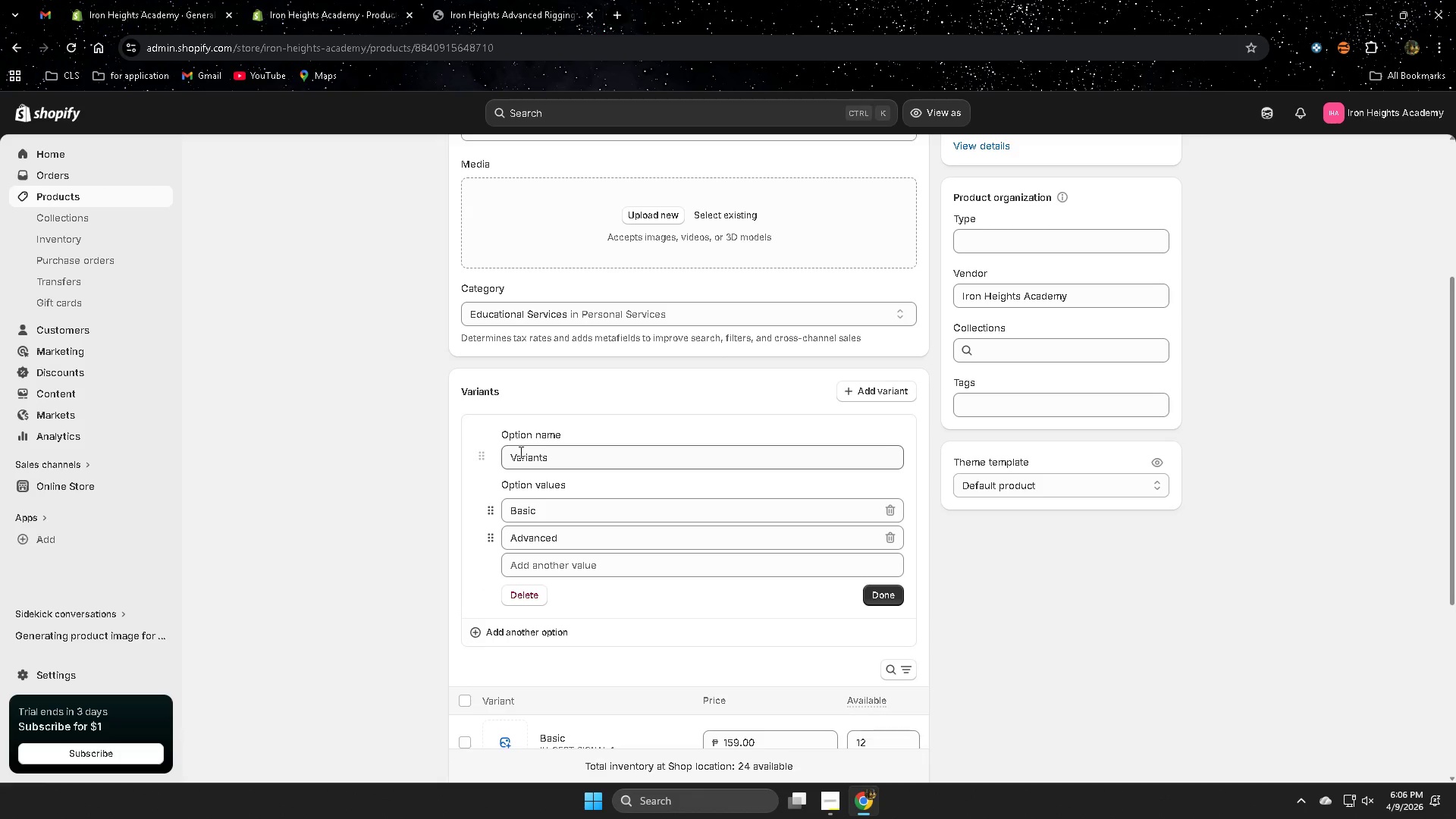 
double_click([519, 452])
 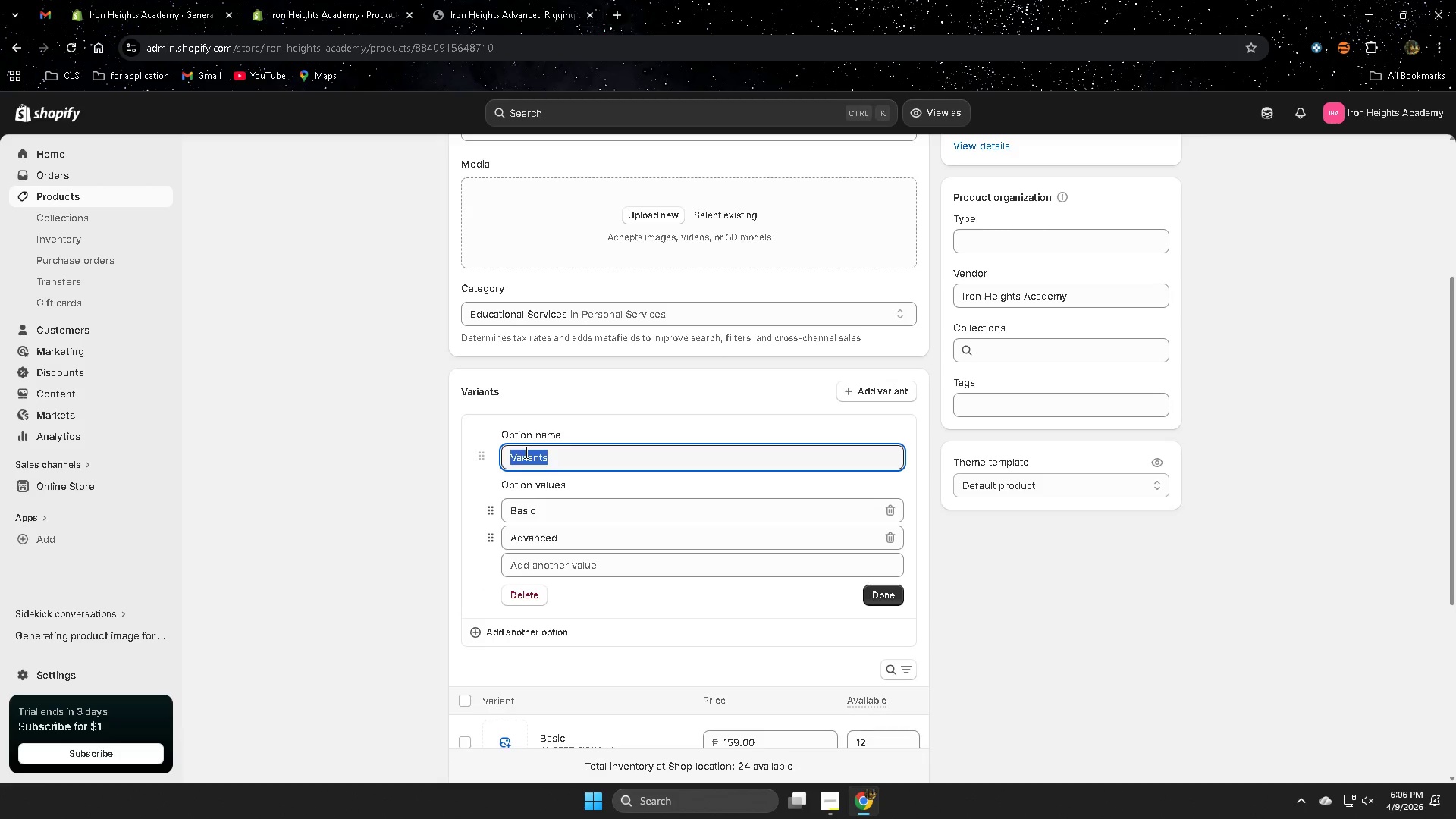 
type(LEVELS)
 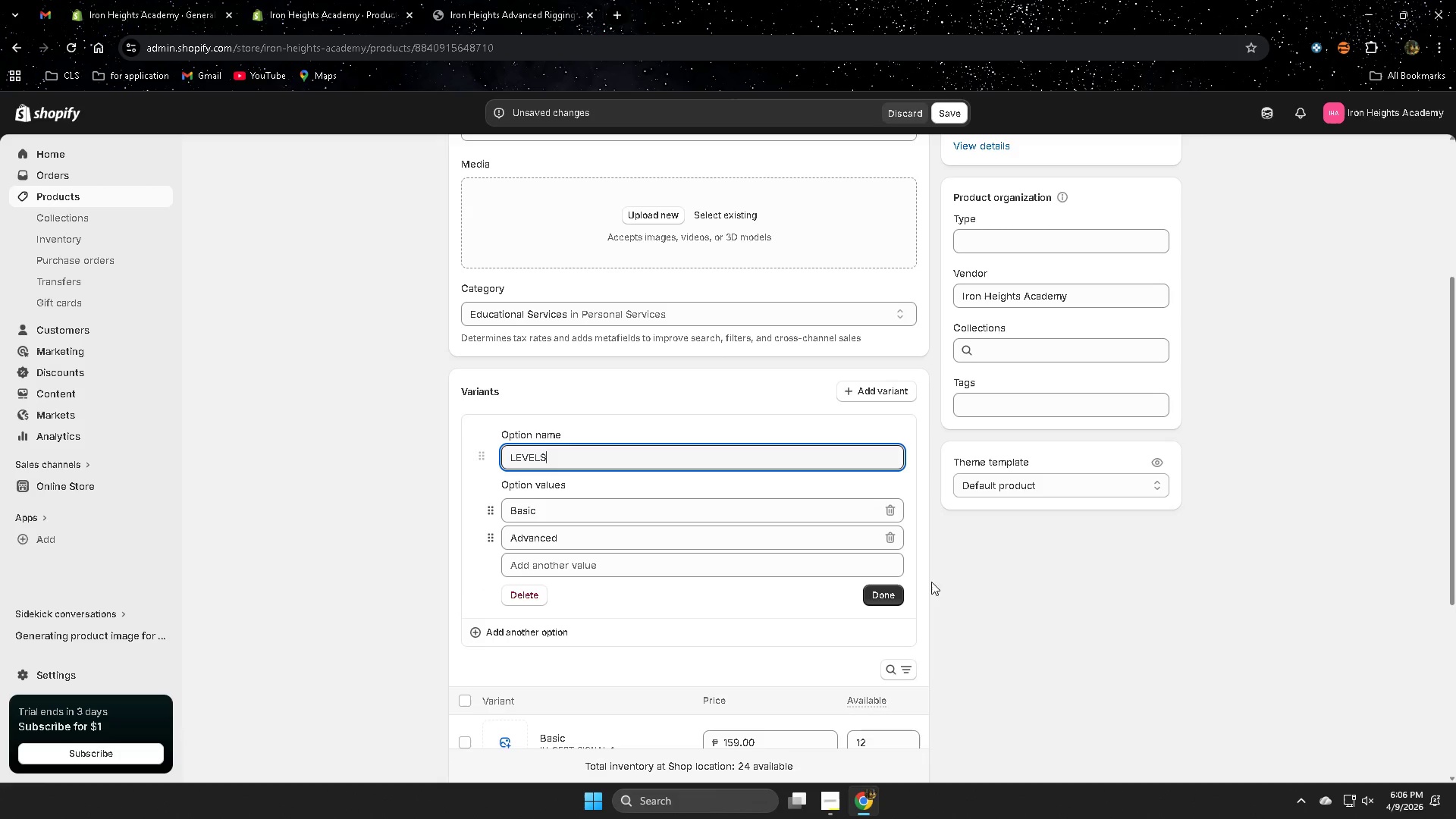 
left_click([883, 598])
 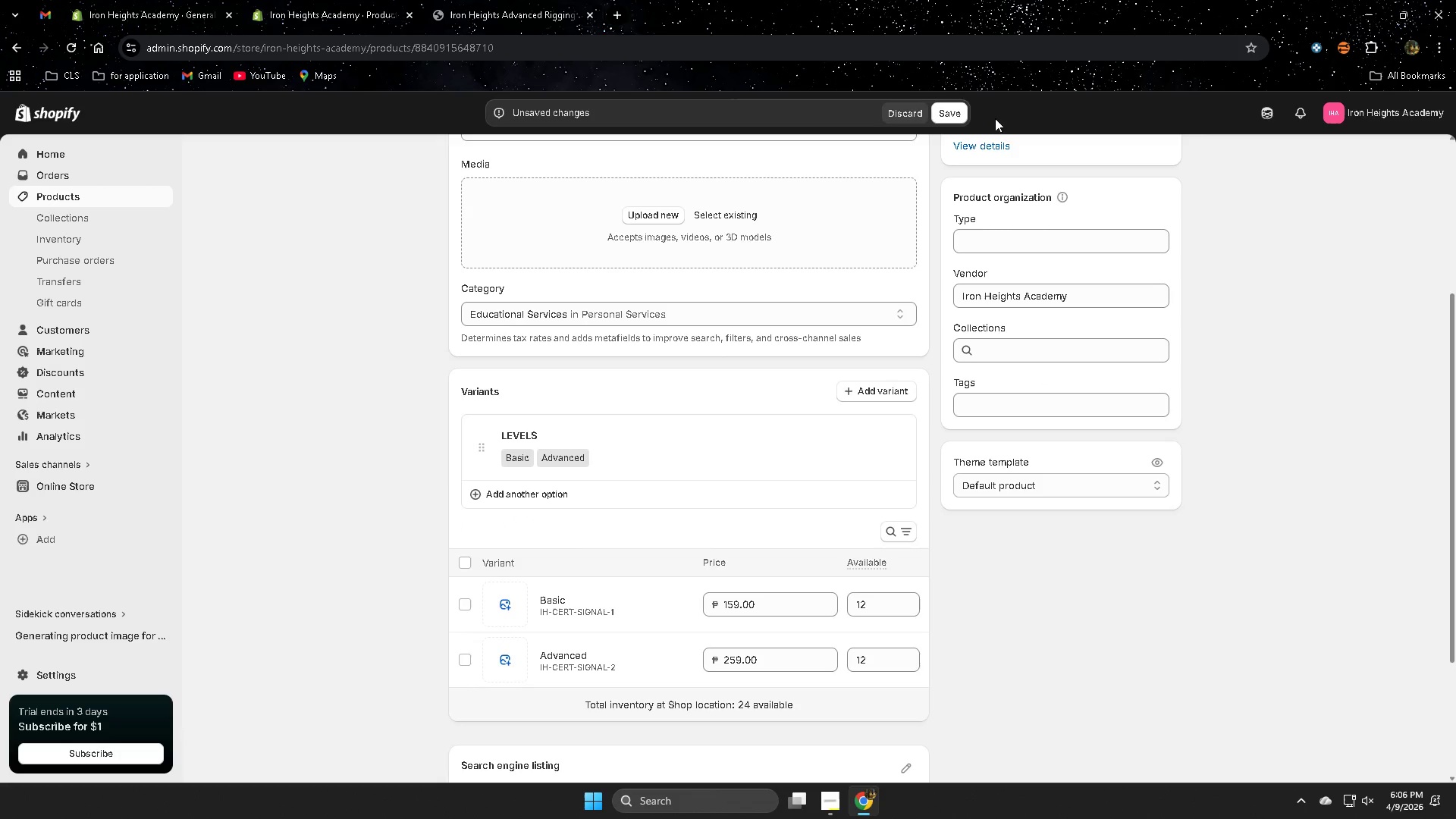 
left_click([952, 114])
 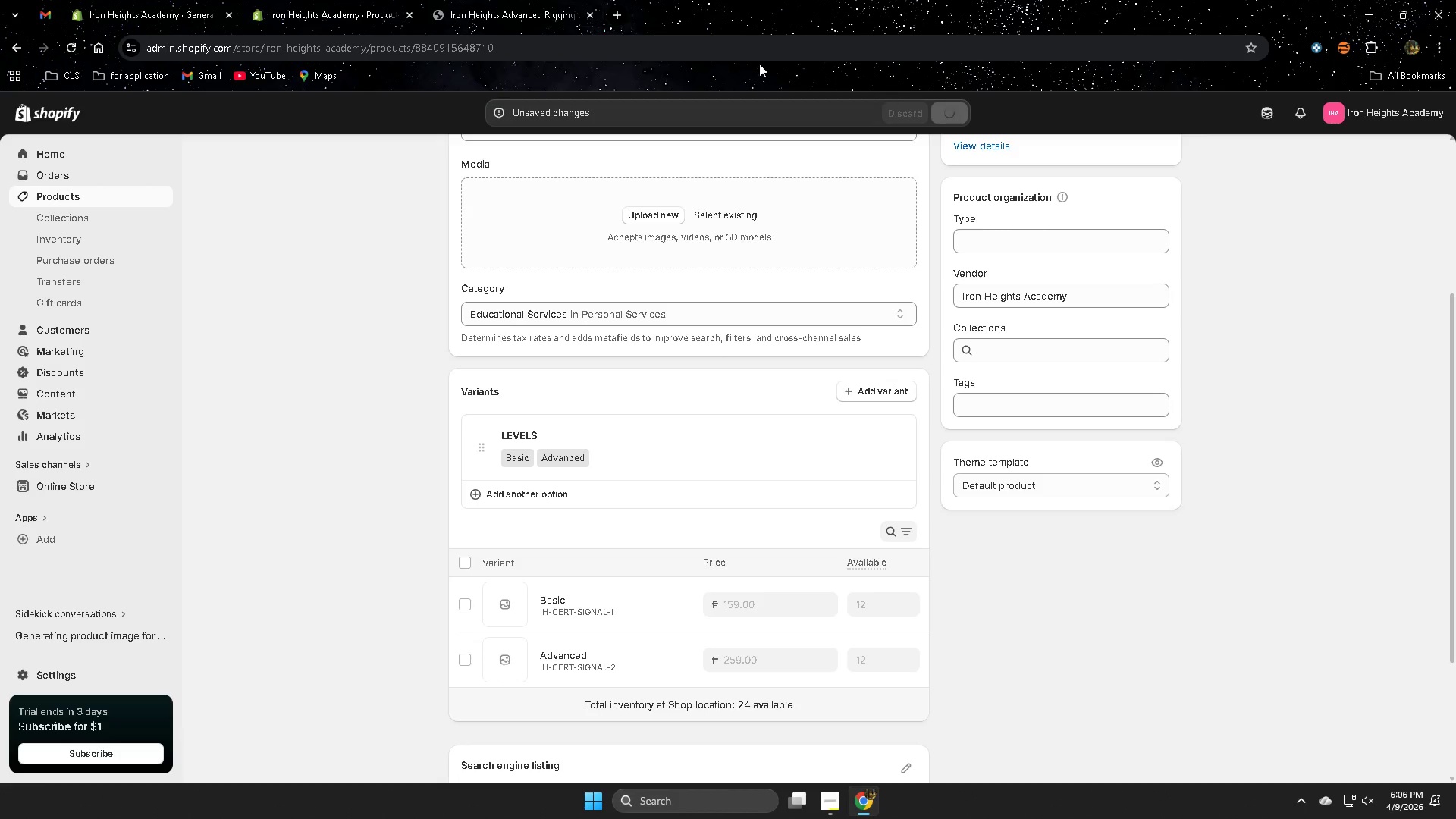 
left_click([509, 9])
 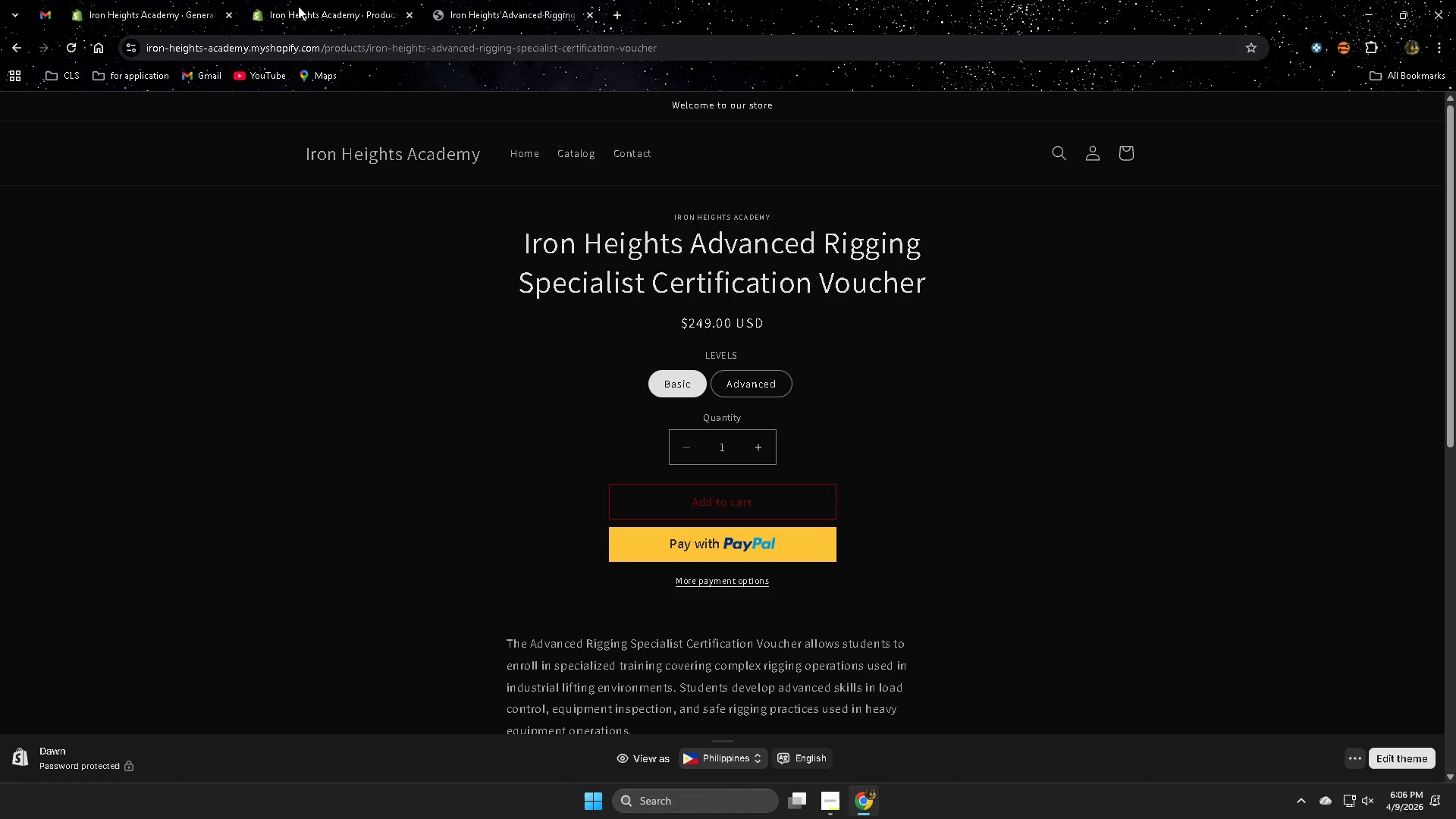 
wait(5.5)
 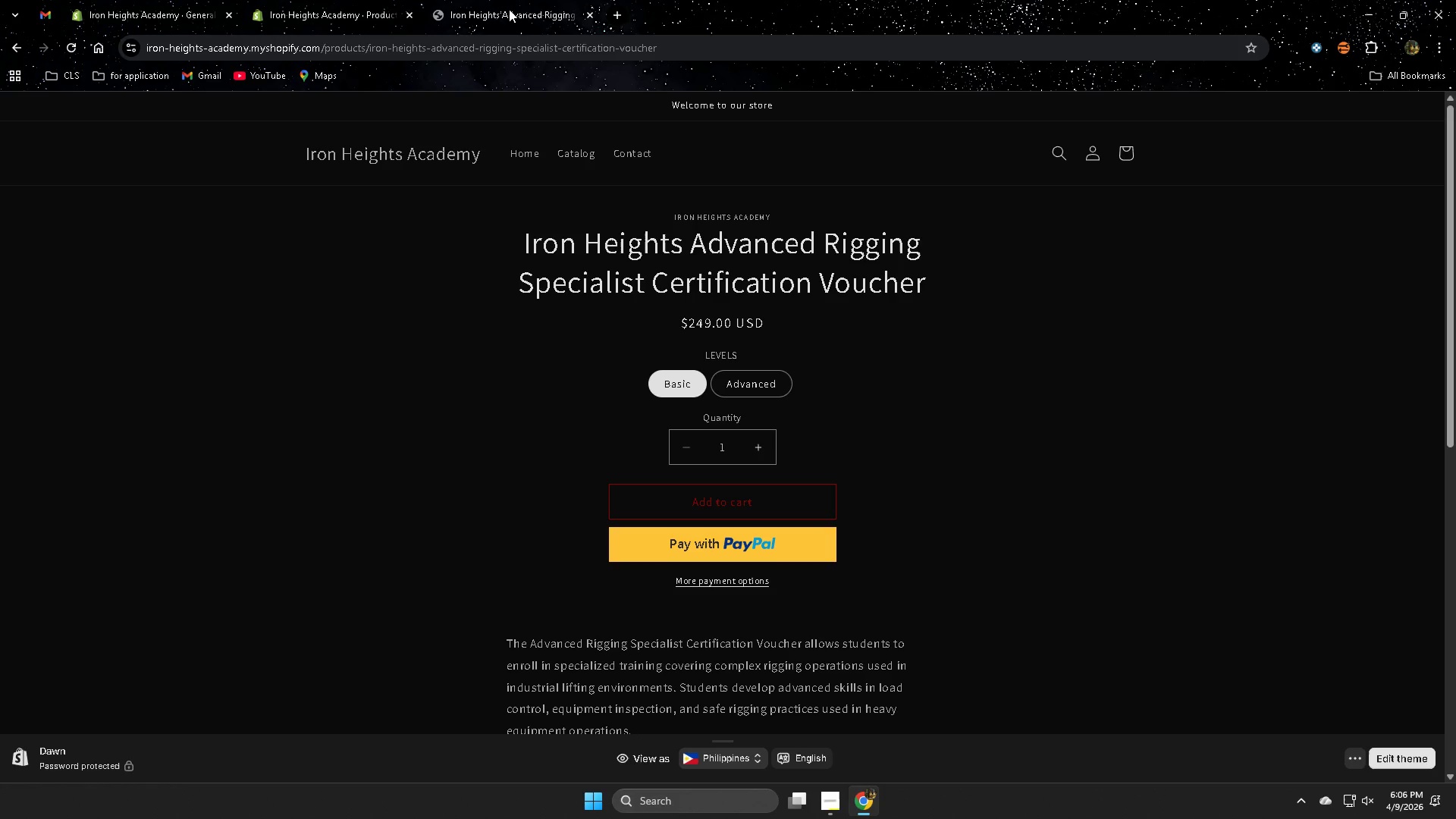 
left_click([298, 6])
 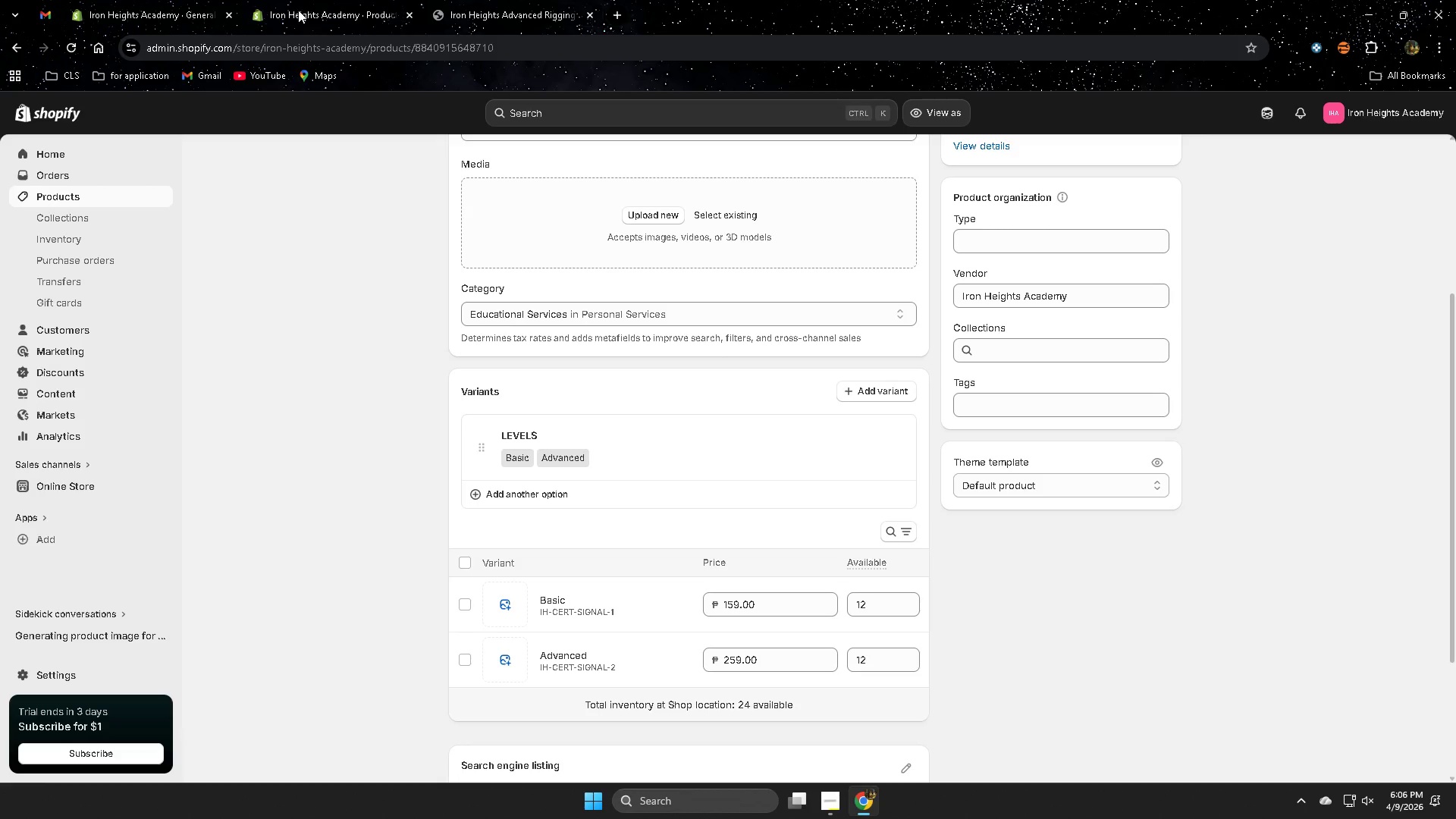 
left_click([499, 11])
 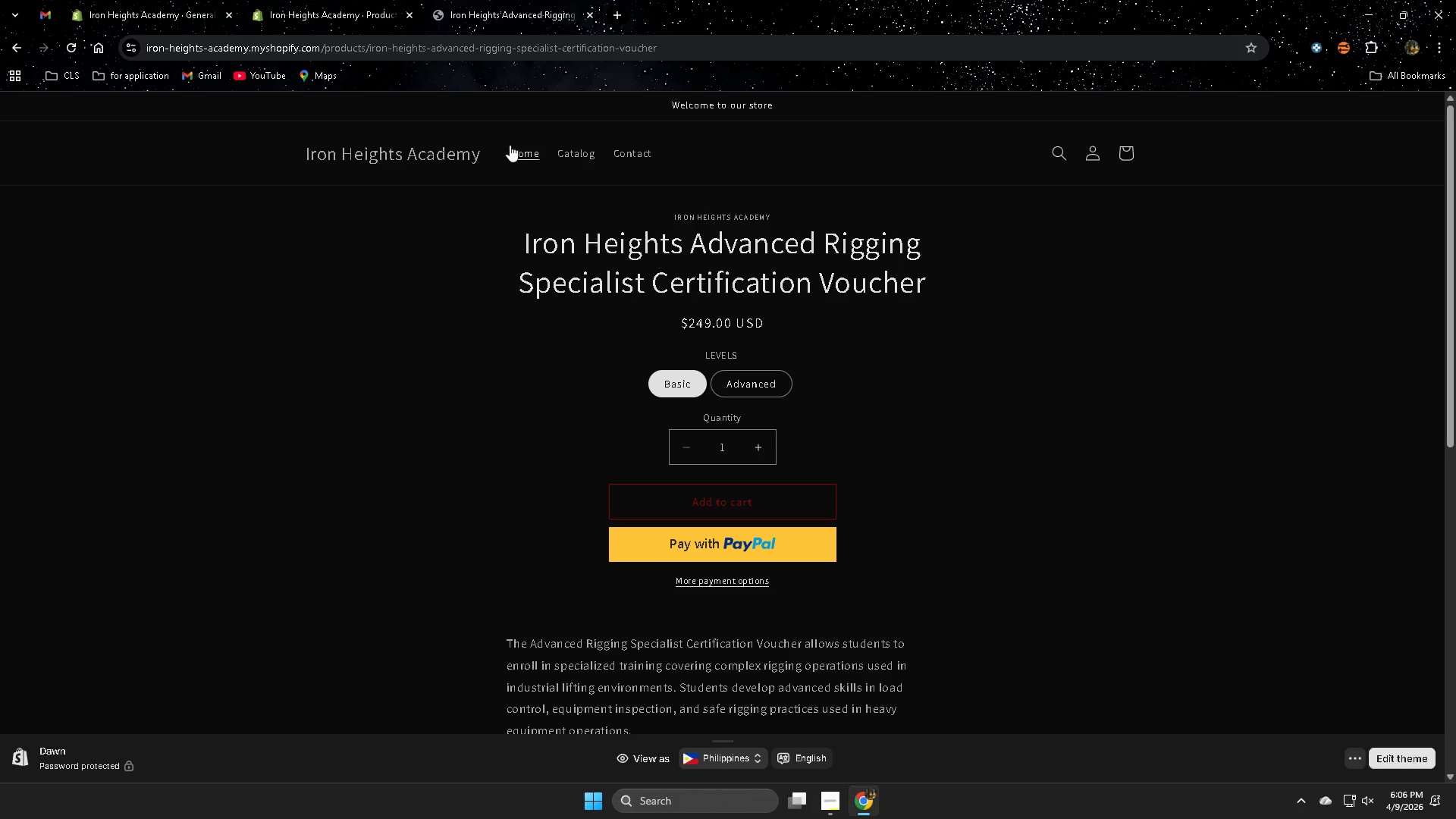 
left_click([521, 150])
 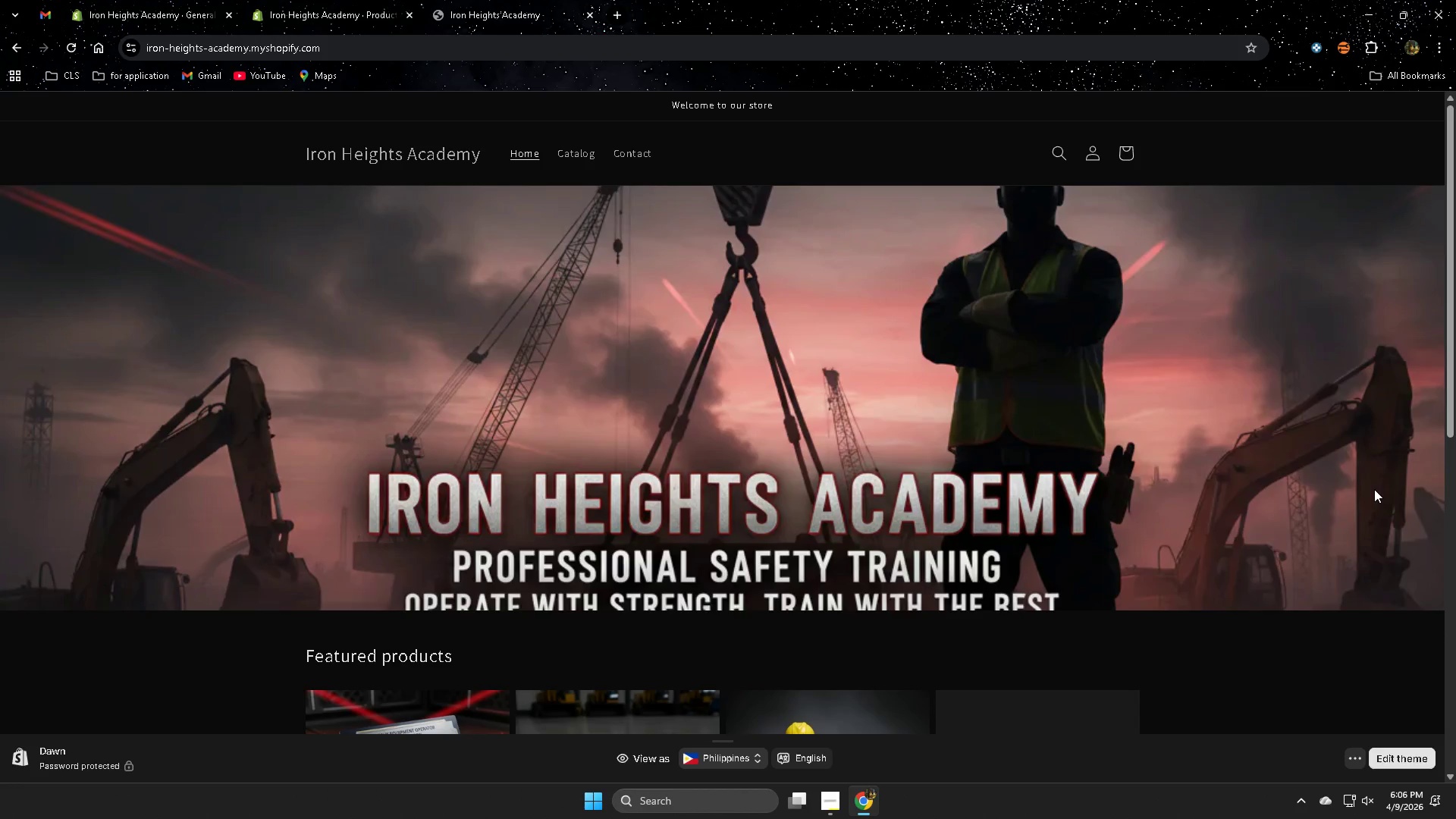 
scroll: coordinate [1313, 479], scroll_direction: down, amount: 8.0
 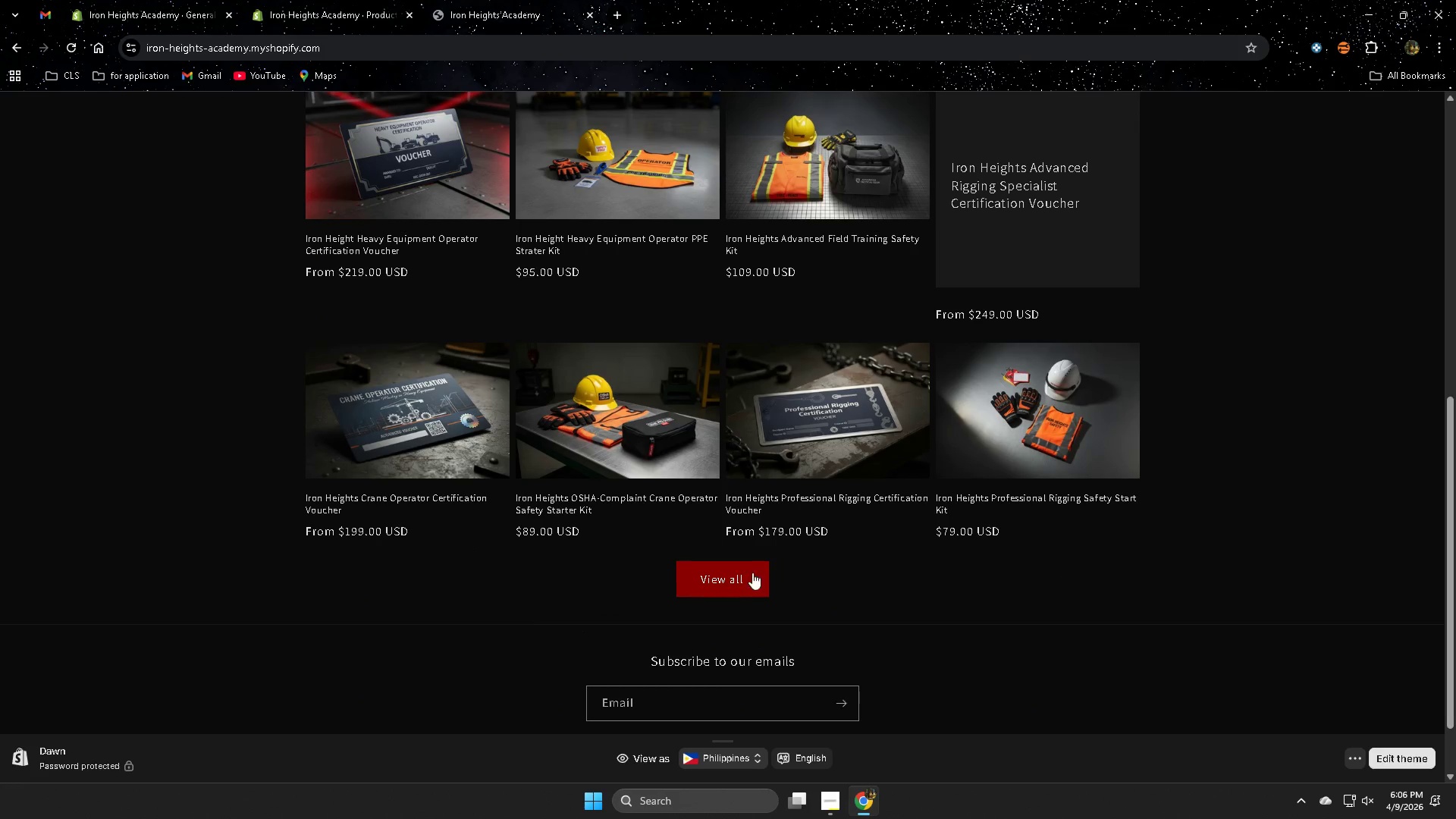 
left_click([717, 581])
 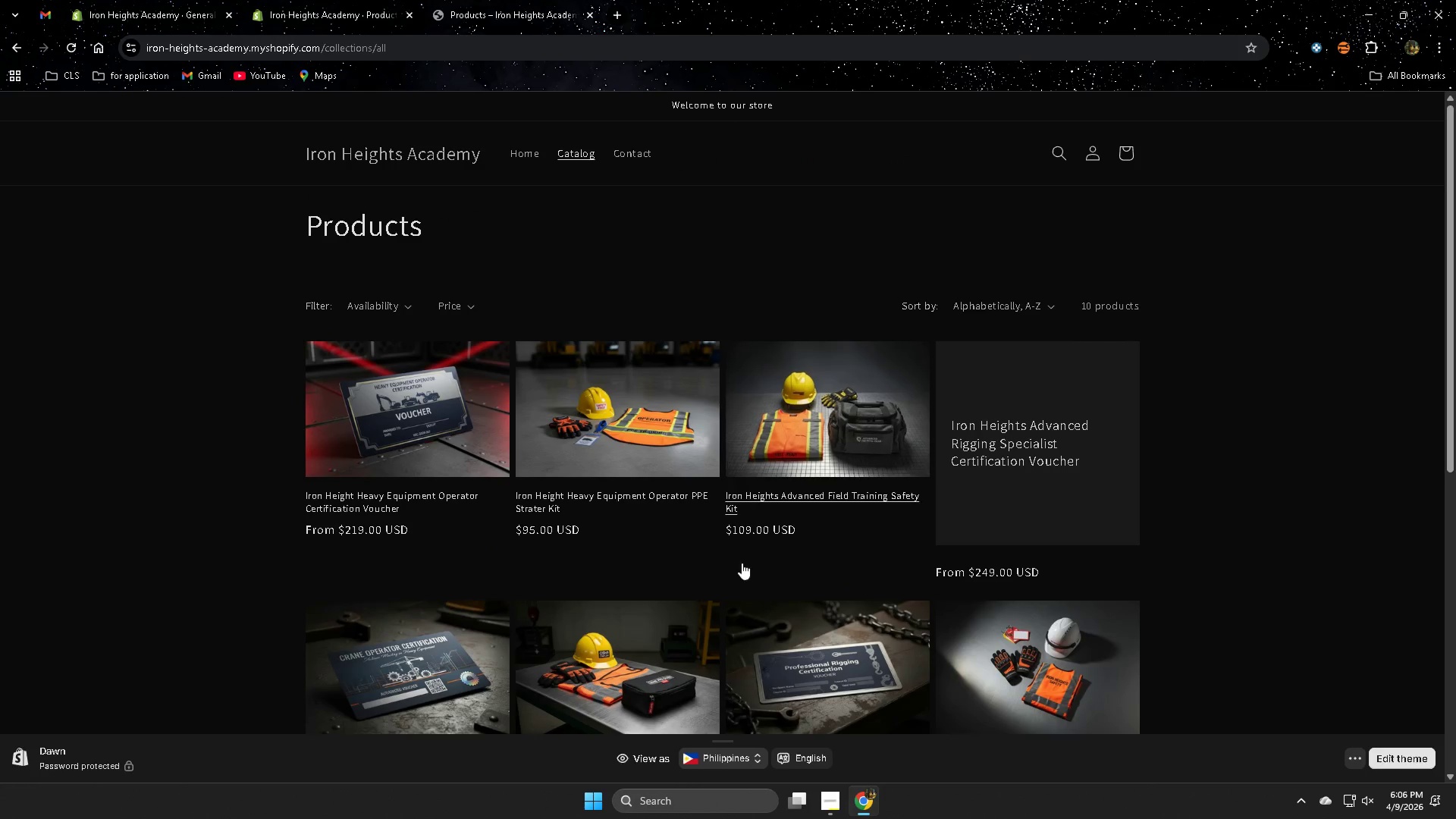 
scroll: coordinate [801, 535], scroll_direction: down, amount: 4.0
 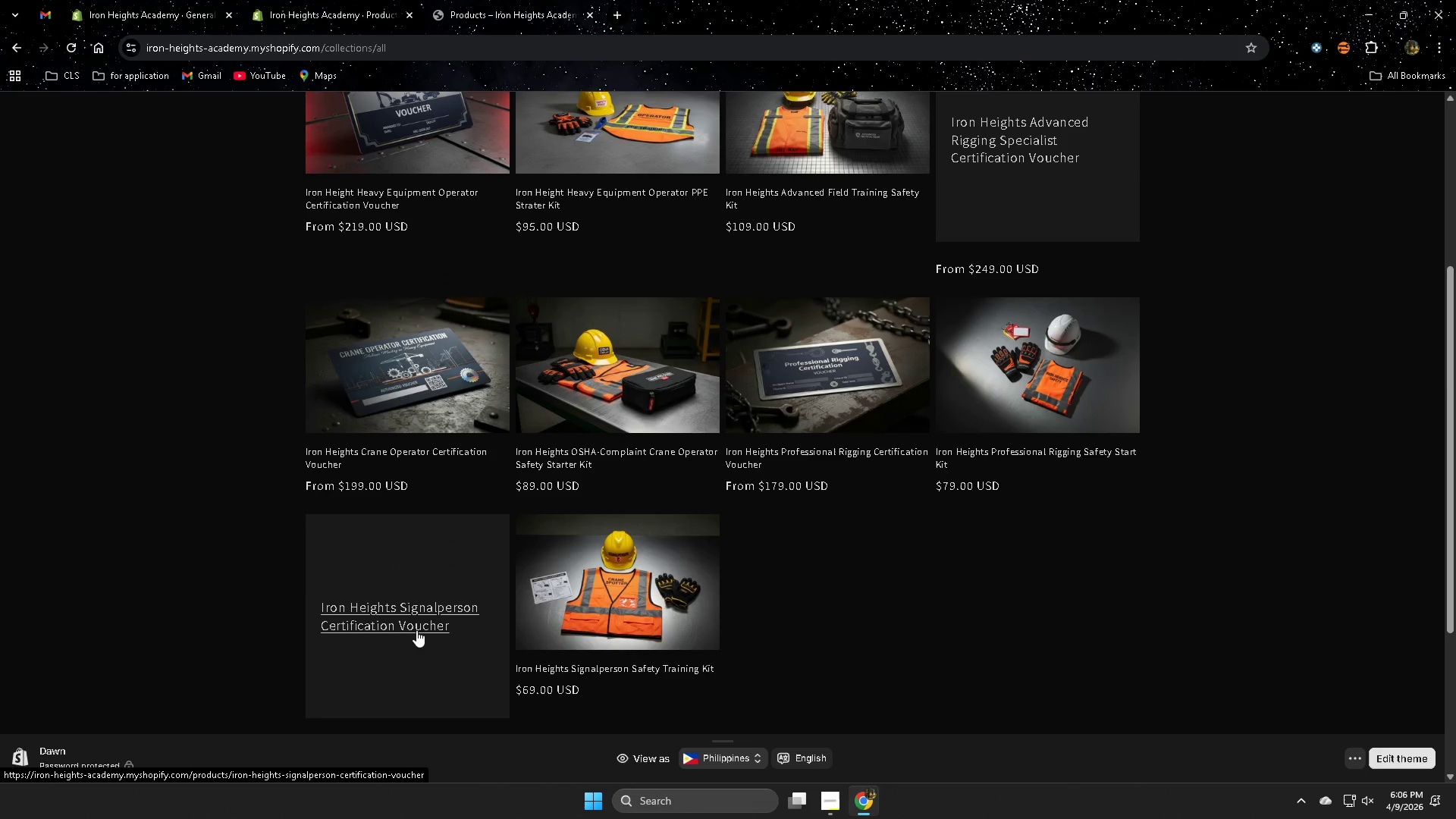 
left_click([403, 616])
 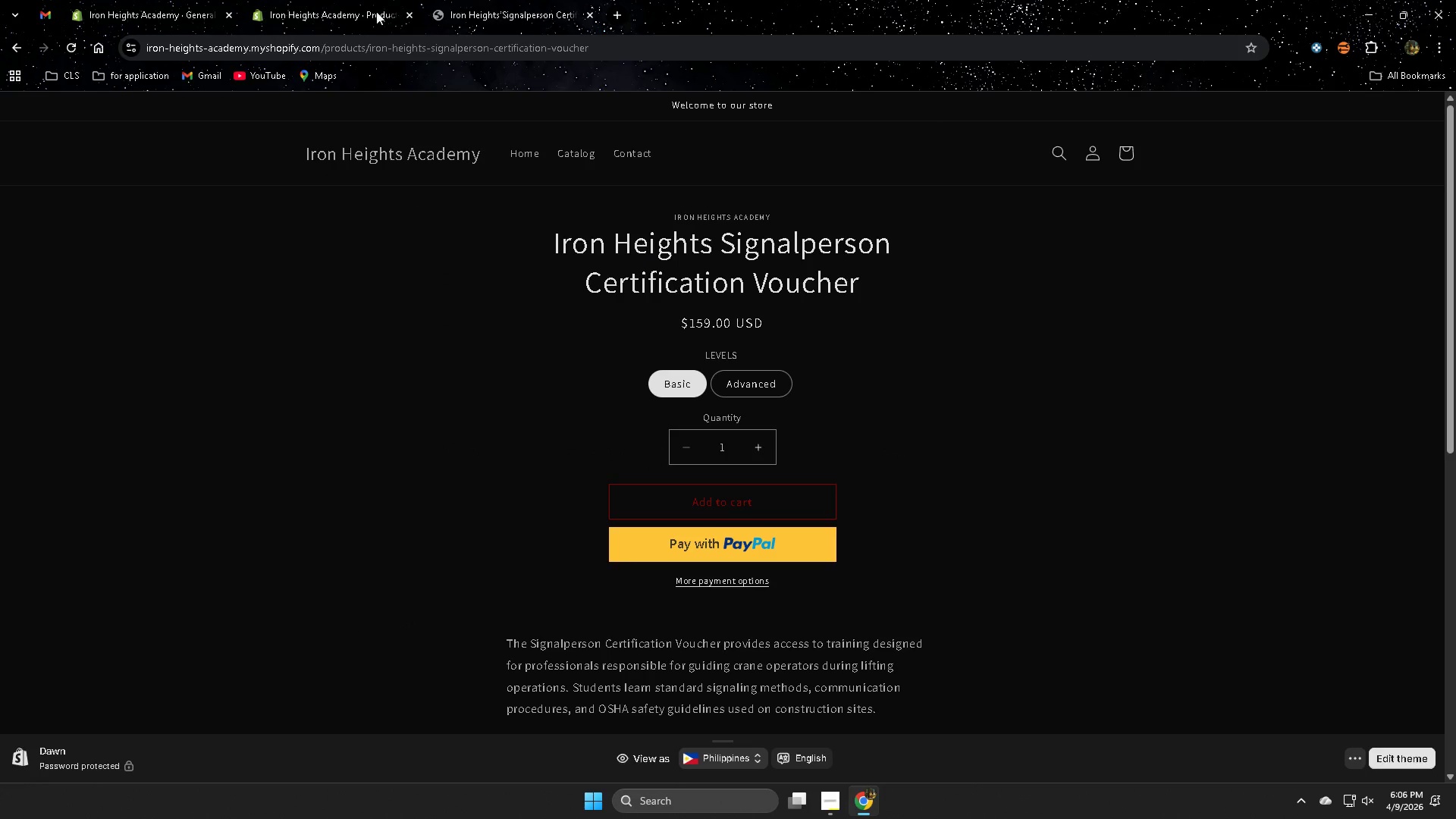 
left_click([519, 151])
 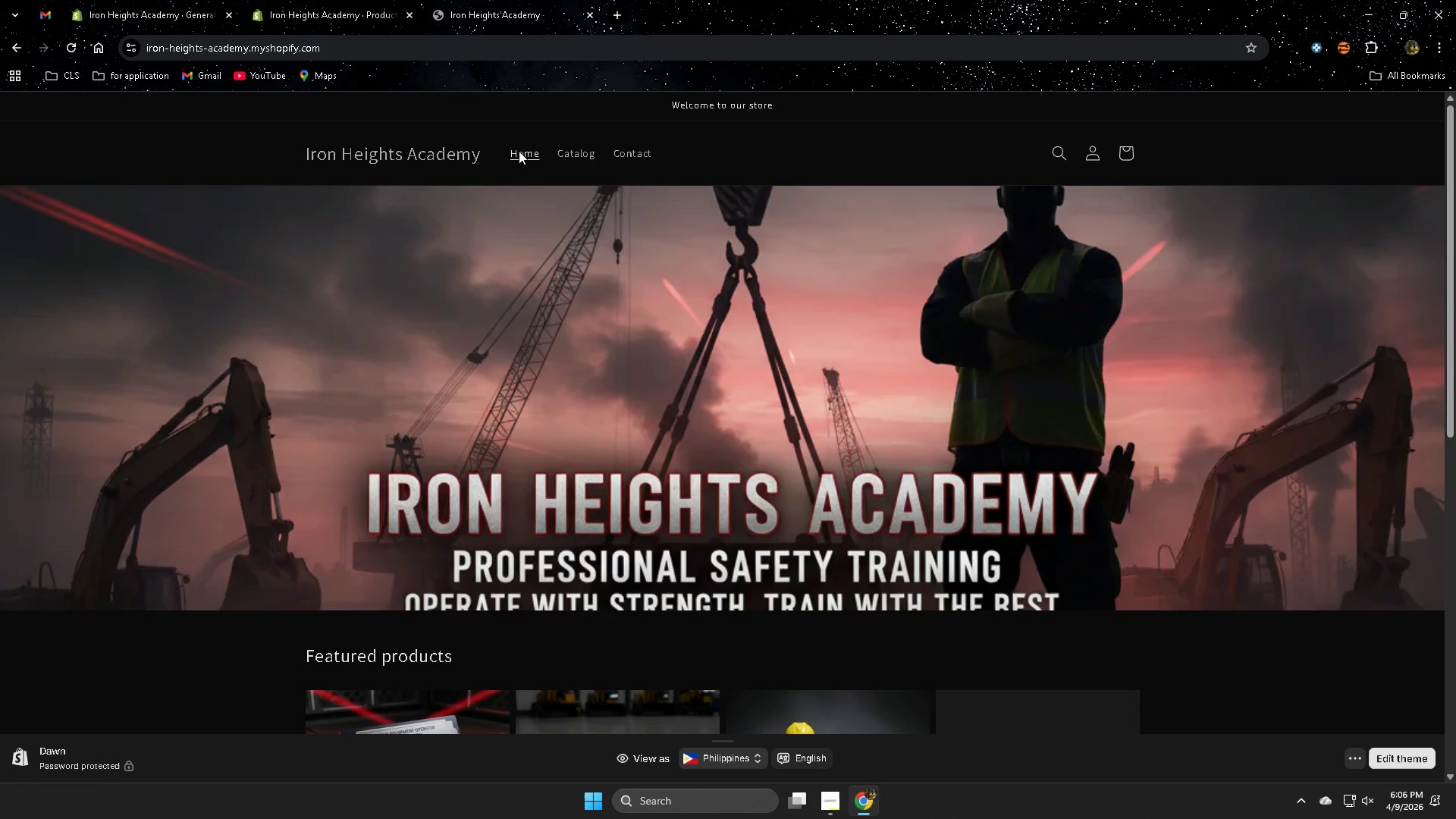 
scroll: coordinate [1089, 525], scroll_direction: down, amount: 4.0
 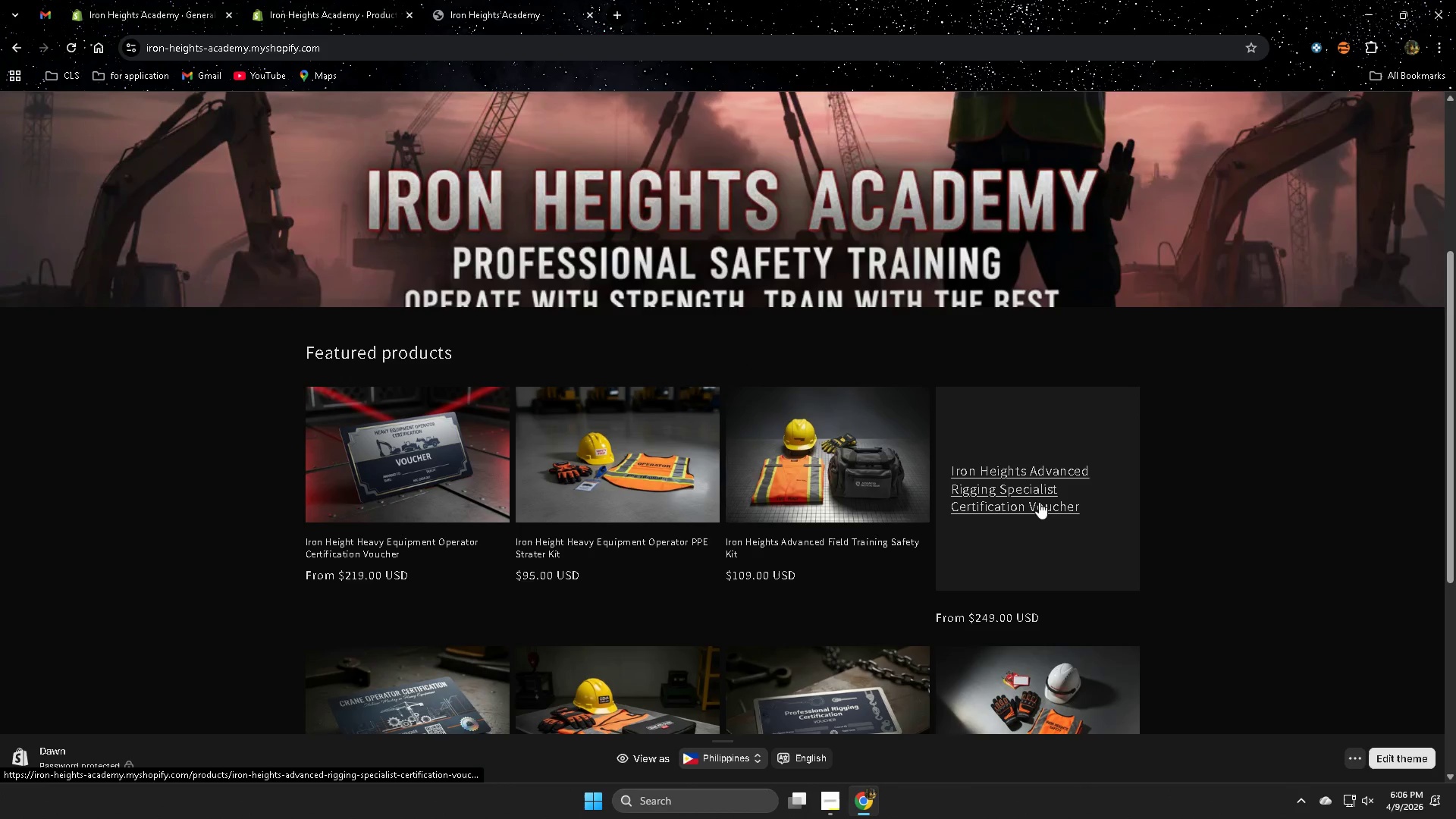 
left_click([1015, 494])
 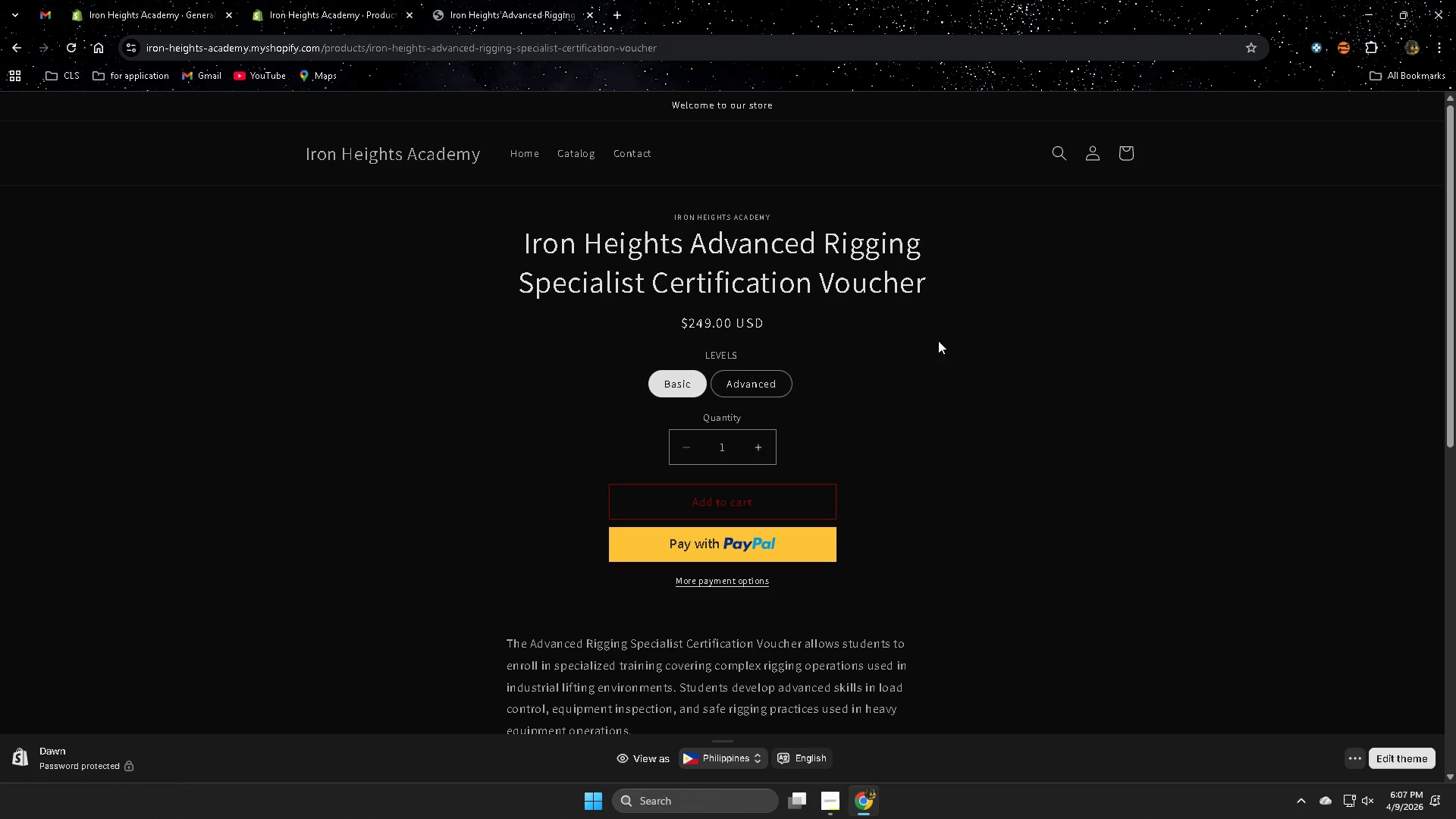 
wait(5.91)
 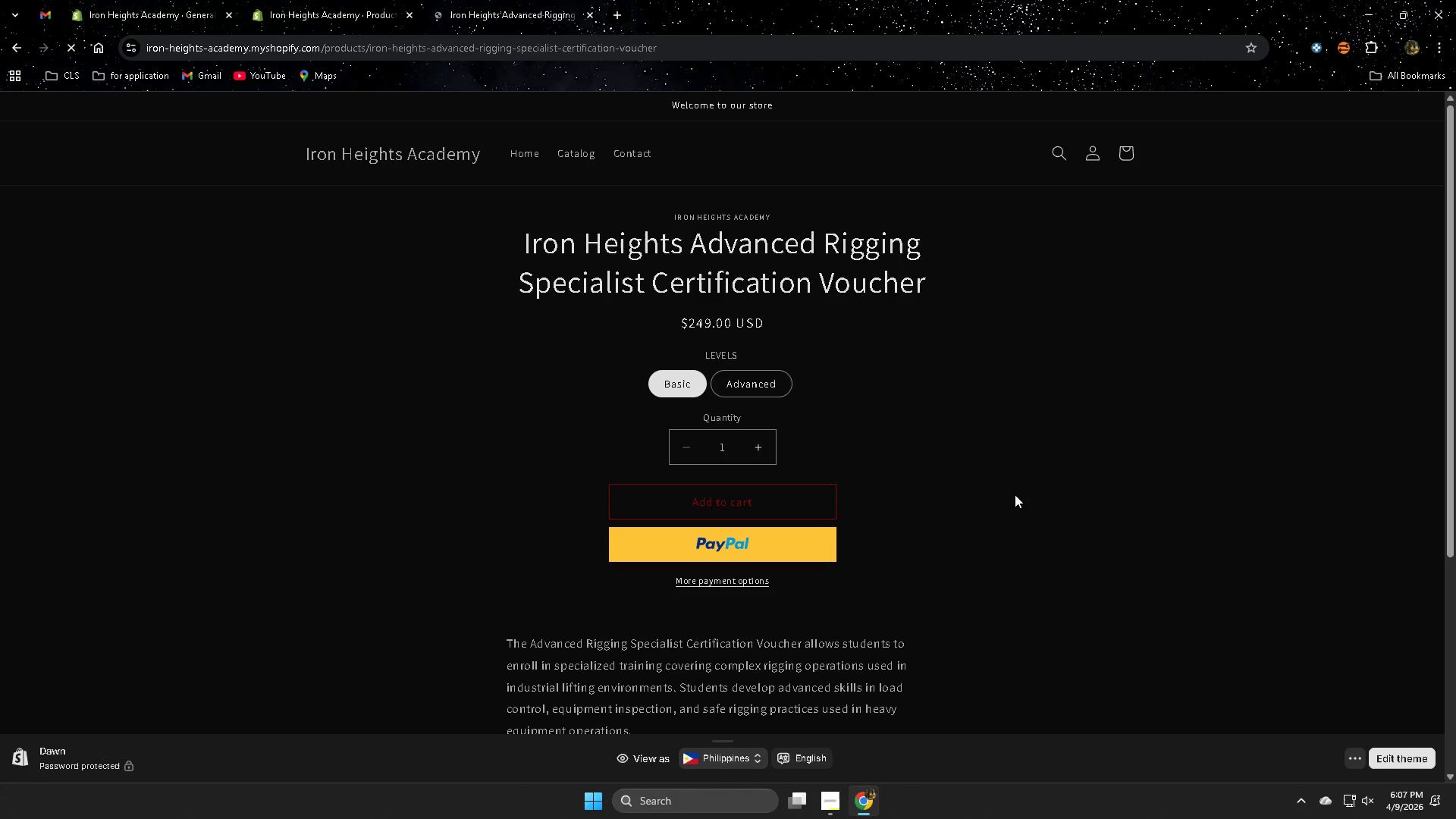 
left_click([518, 150])
 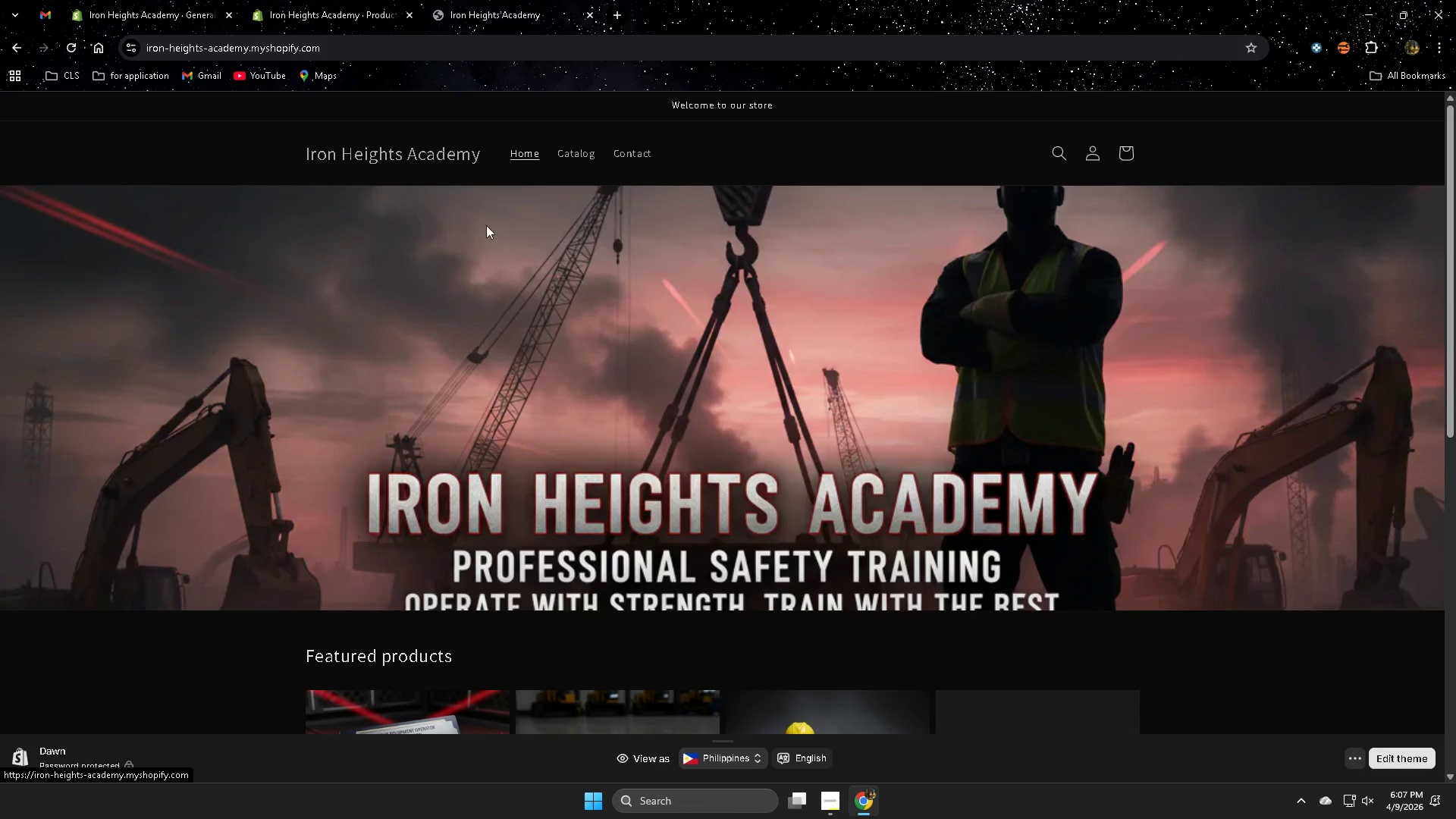 
scroll: coordinate [566, 360], scroll_direction: down, amount: 4.0
 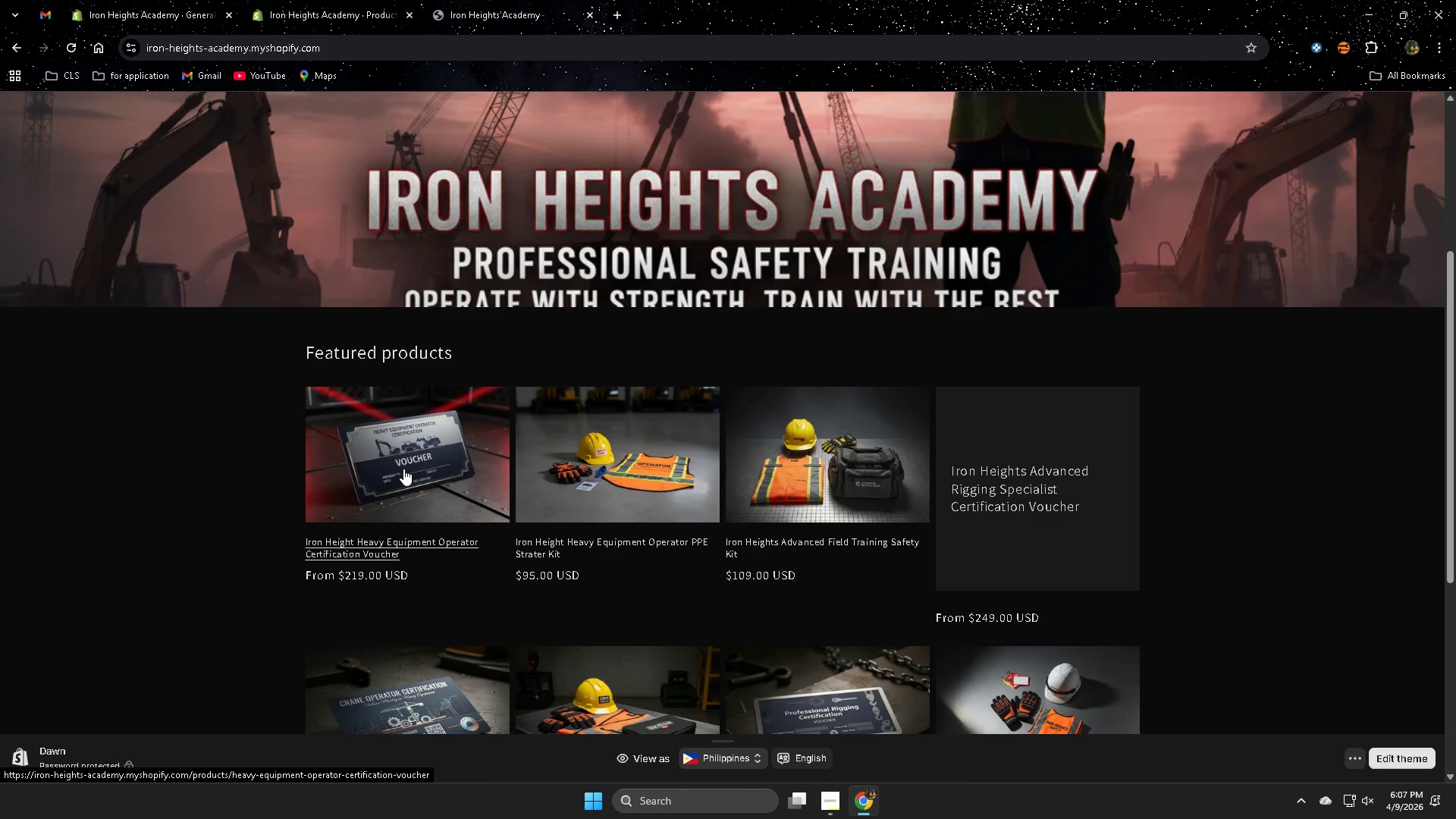 
left_click([403, 468])
 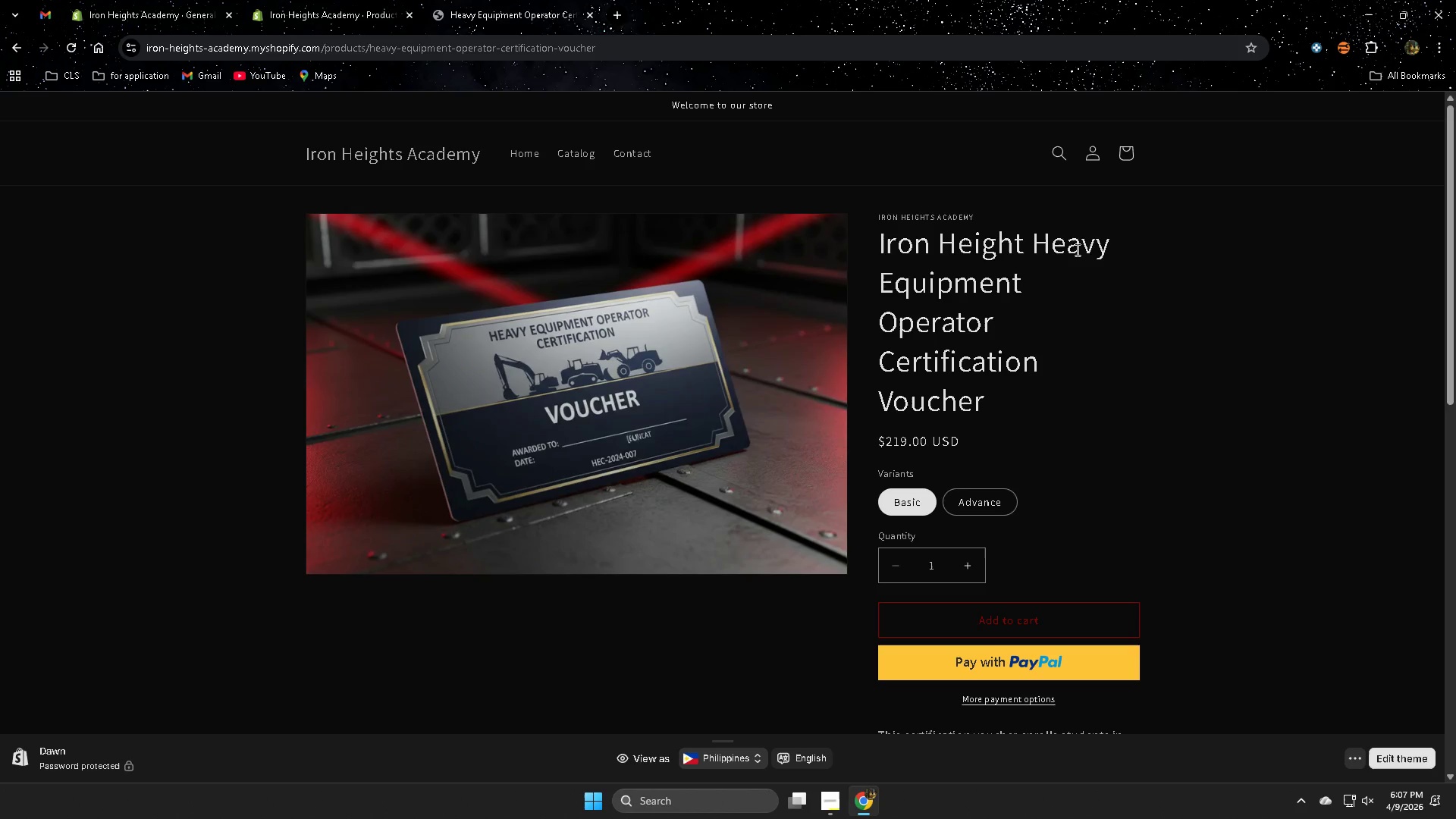 
wait(7.61)
 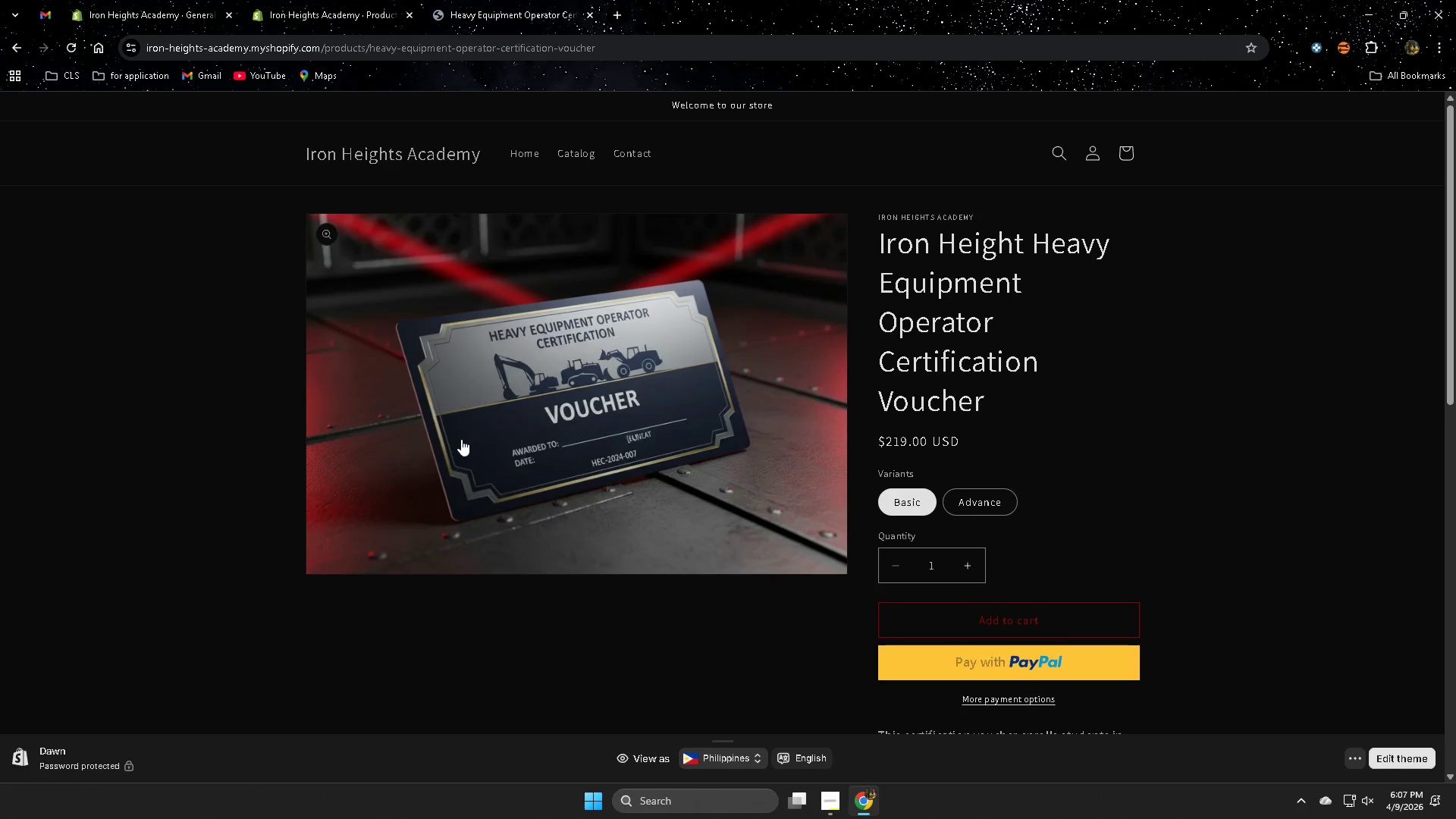 
left_click([300, 17])
 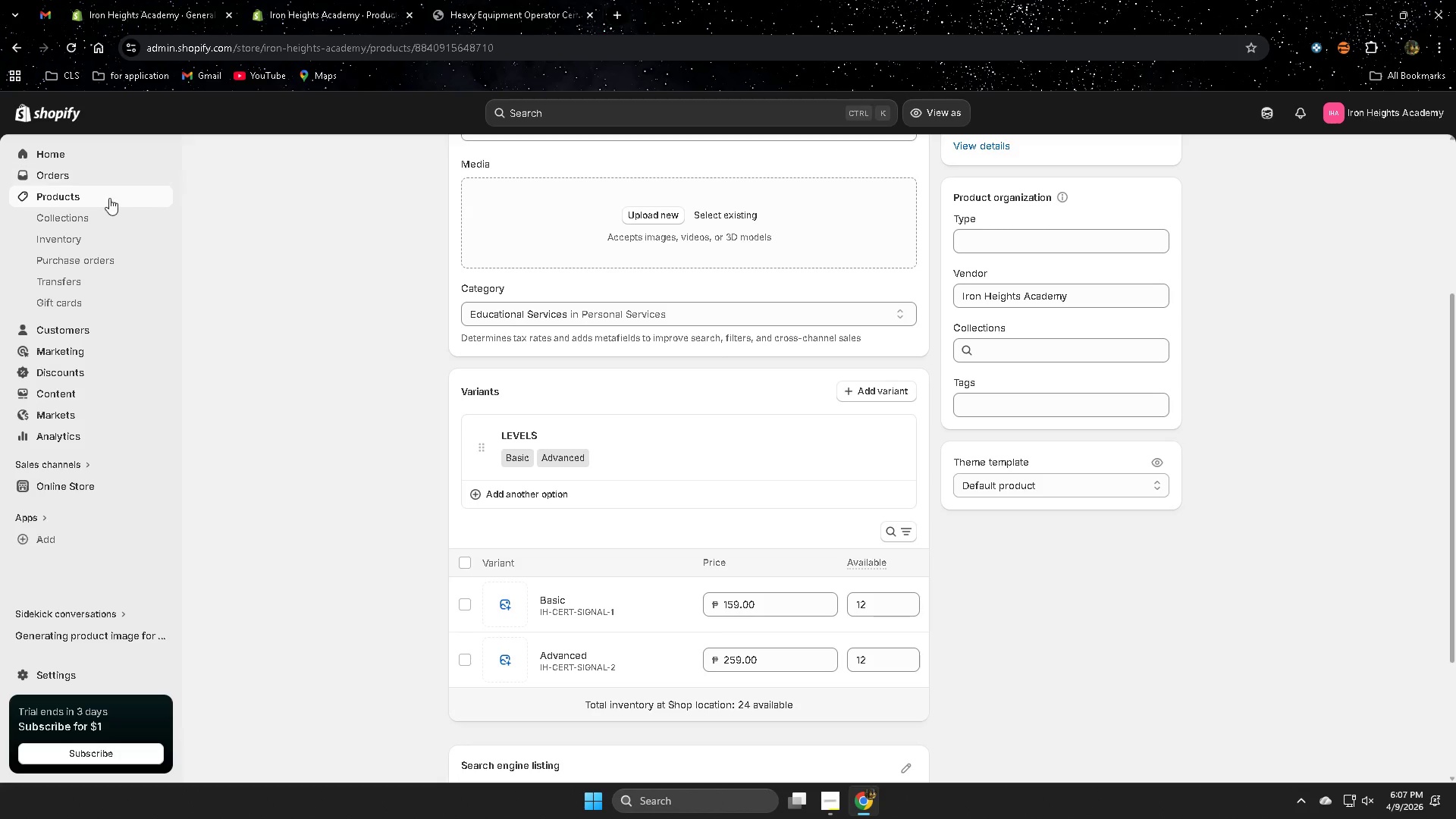 
left_click([83, 197])
 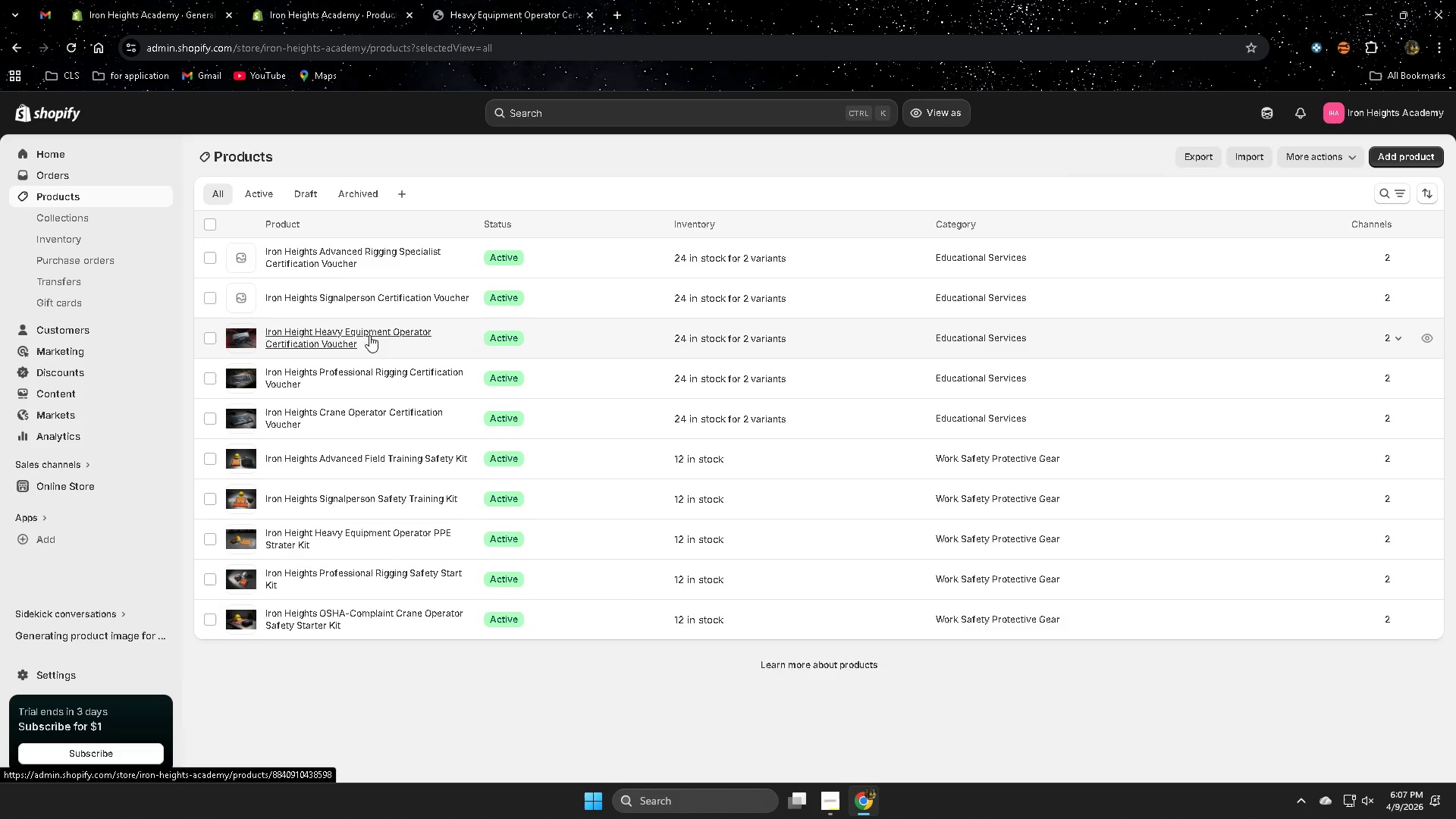 
wait(5.97)
 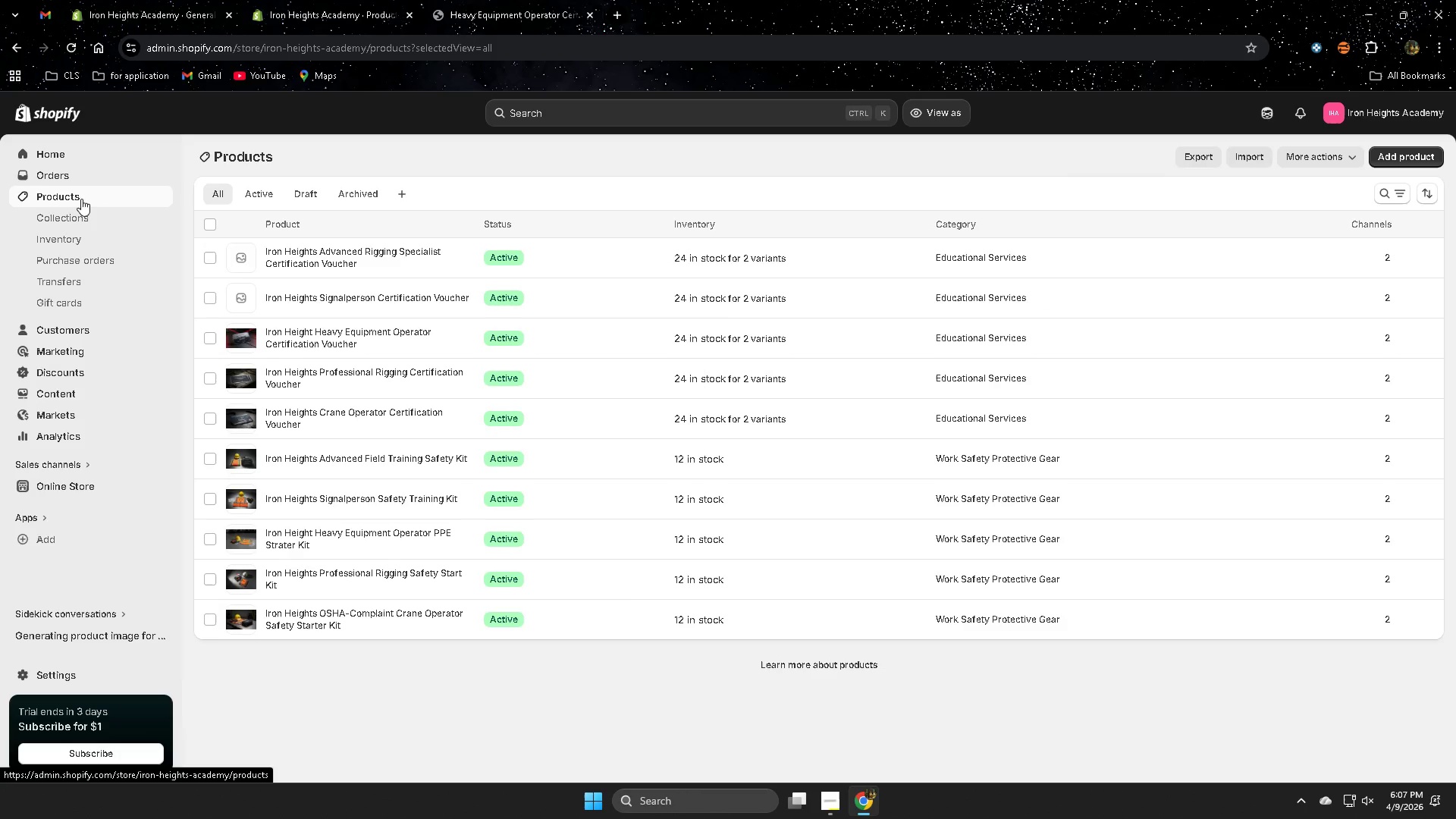 
left_click([352, 331])
 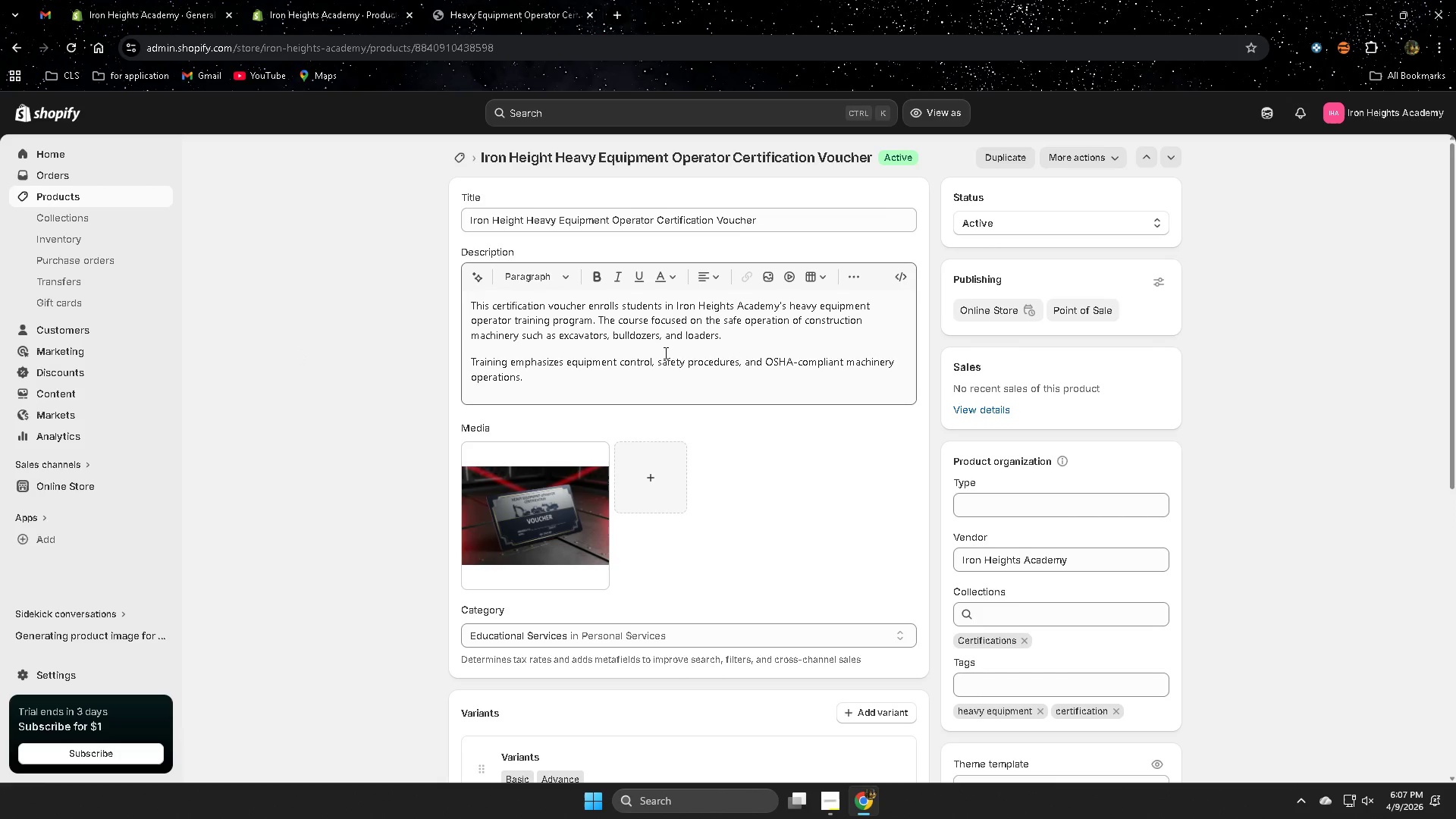 
wait(5.45)
 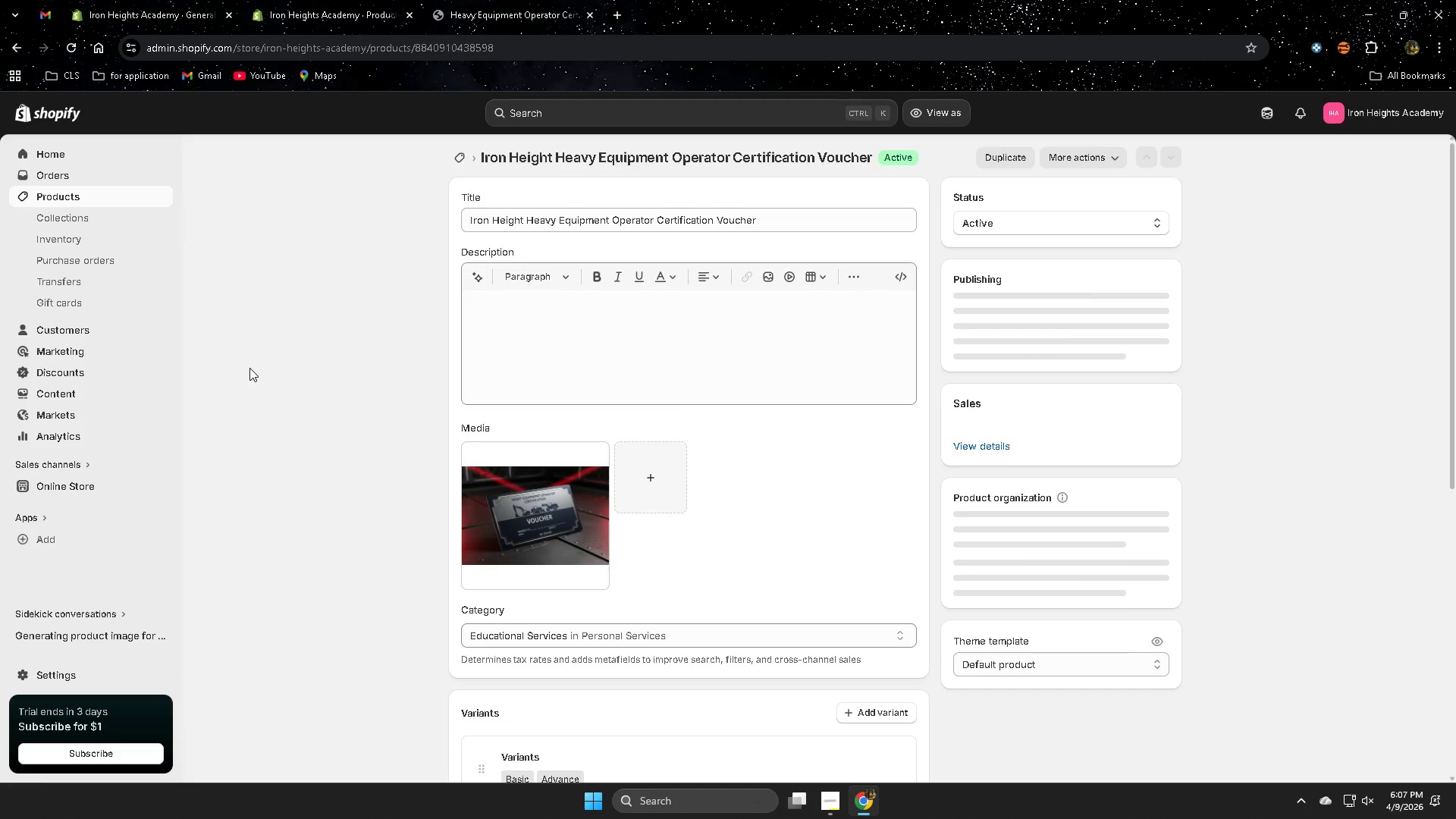 
scroll: coordinate [761, 375], scroll_direction: down, amount: 4.0
 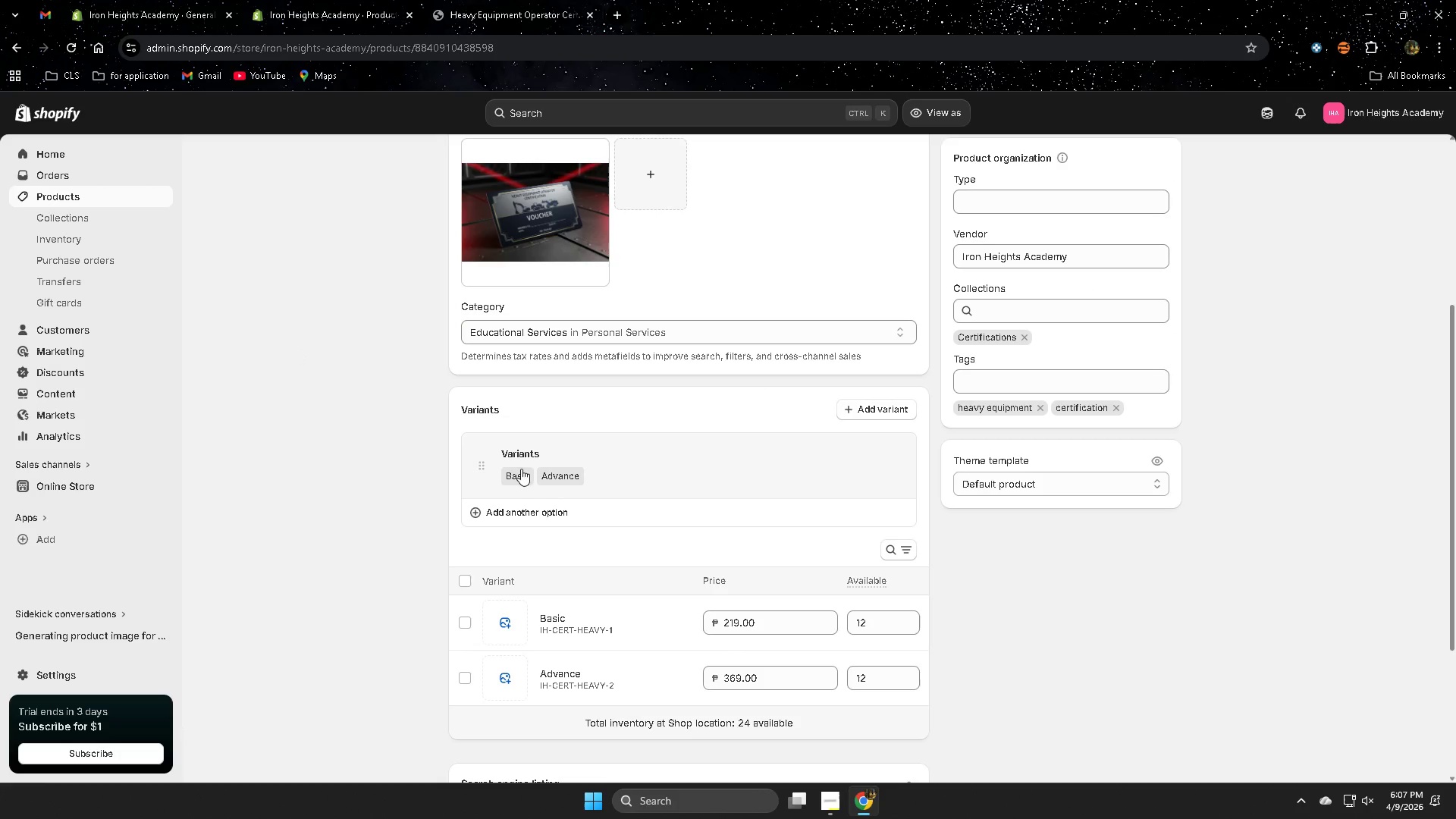 
left_click([518, 453])
 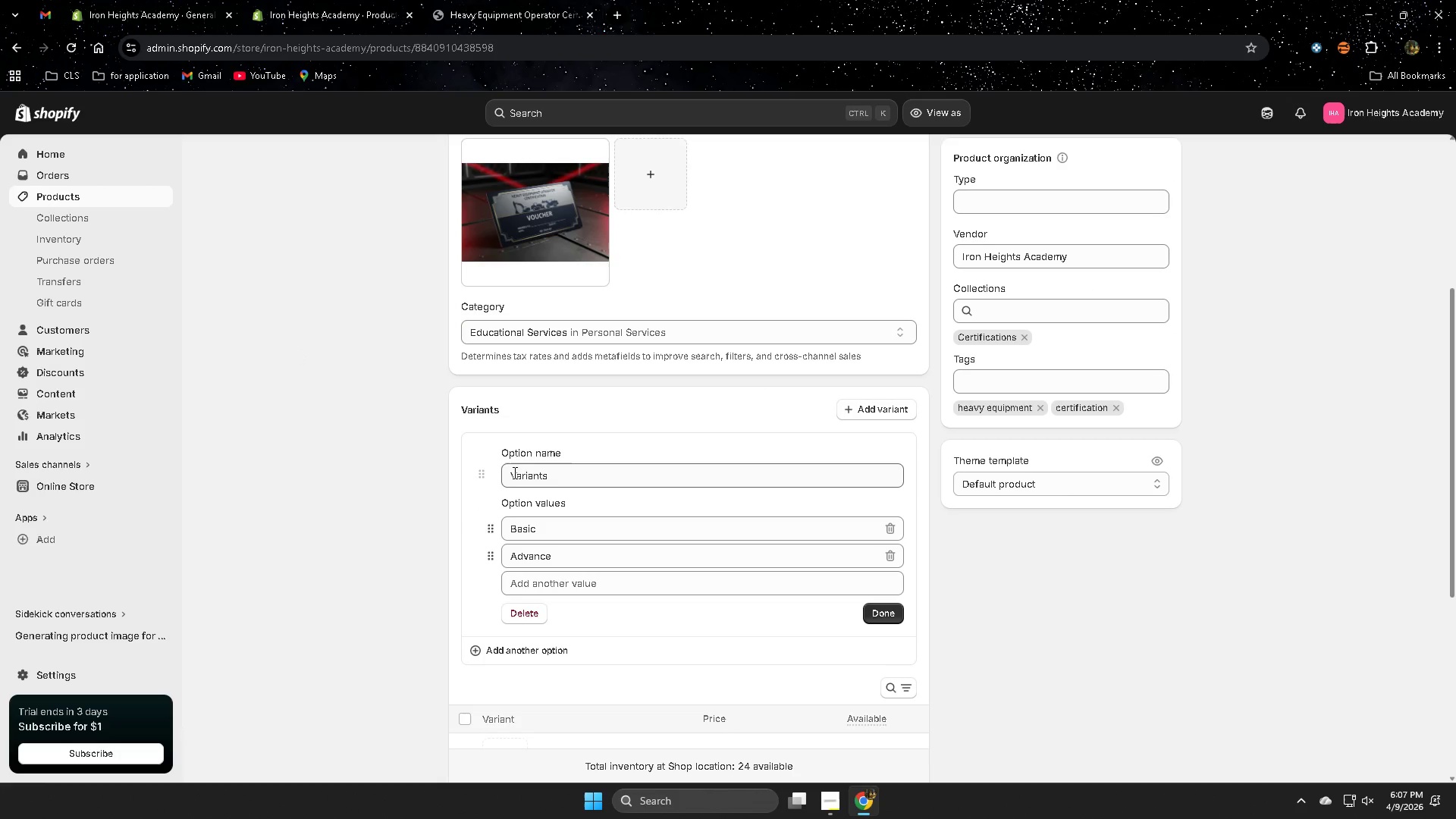 
double_click([523, 472])
 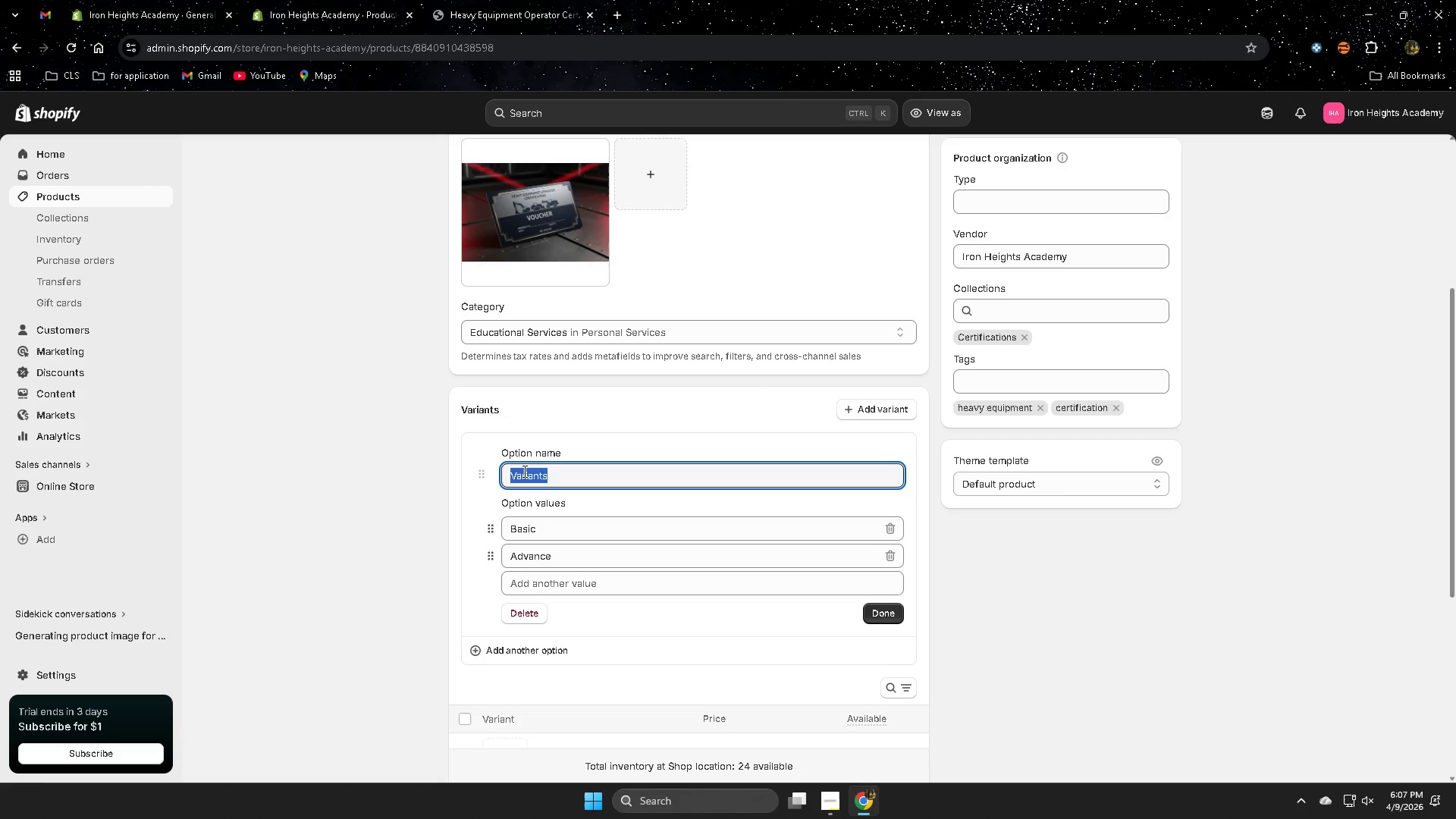 
type(LEVELS)
 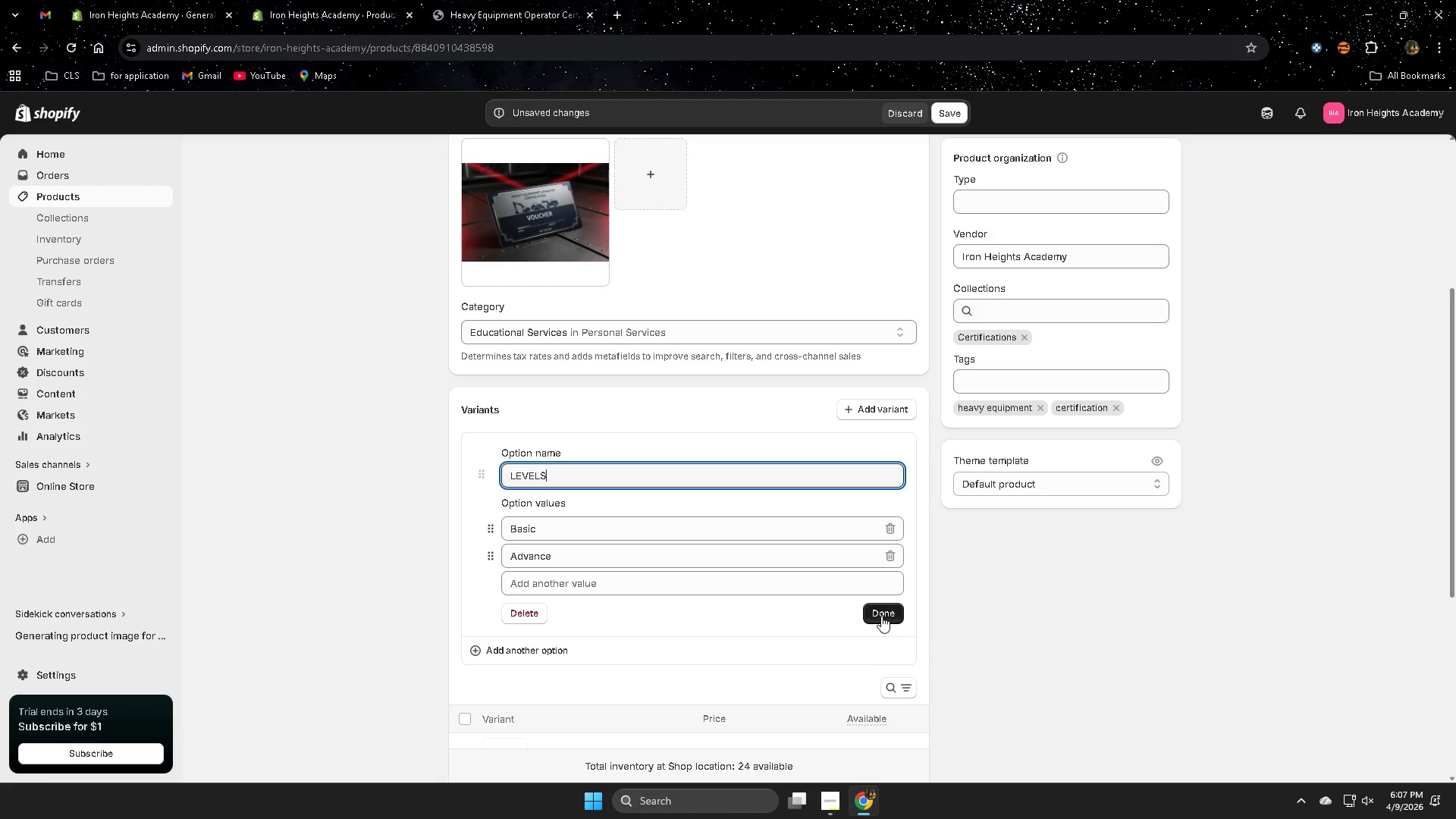 
left_click([881, 616])
 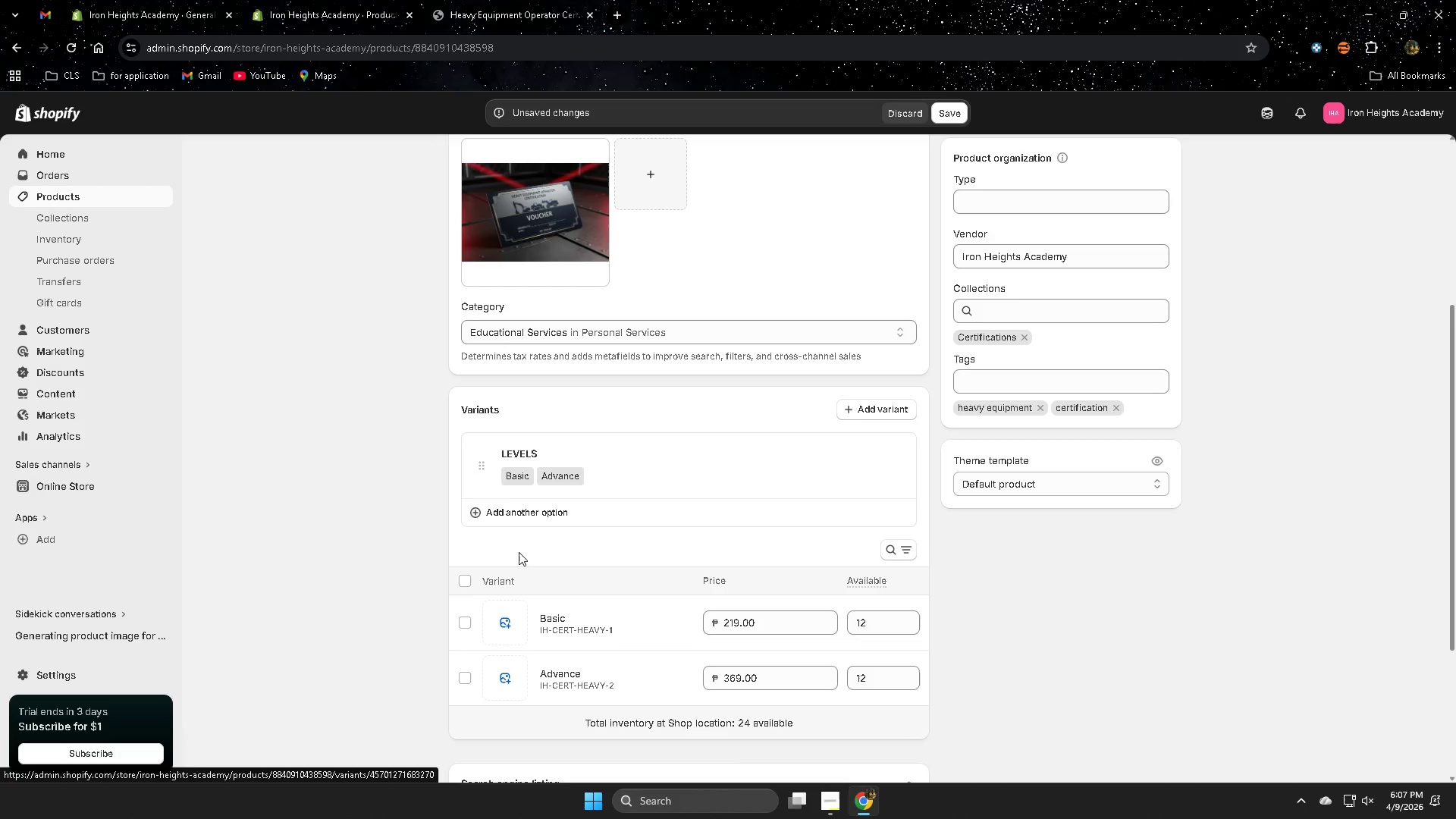 
scroll: coordinate [569, 554], scroll_direction: down, amount: 6.0
 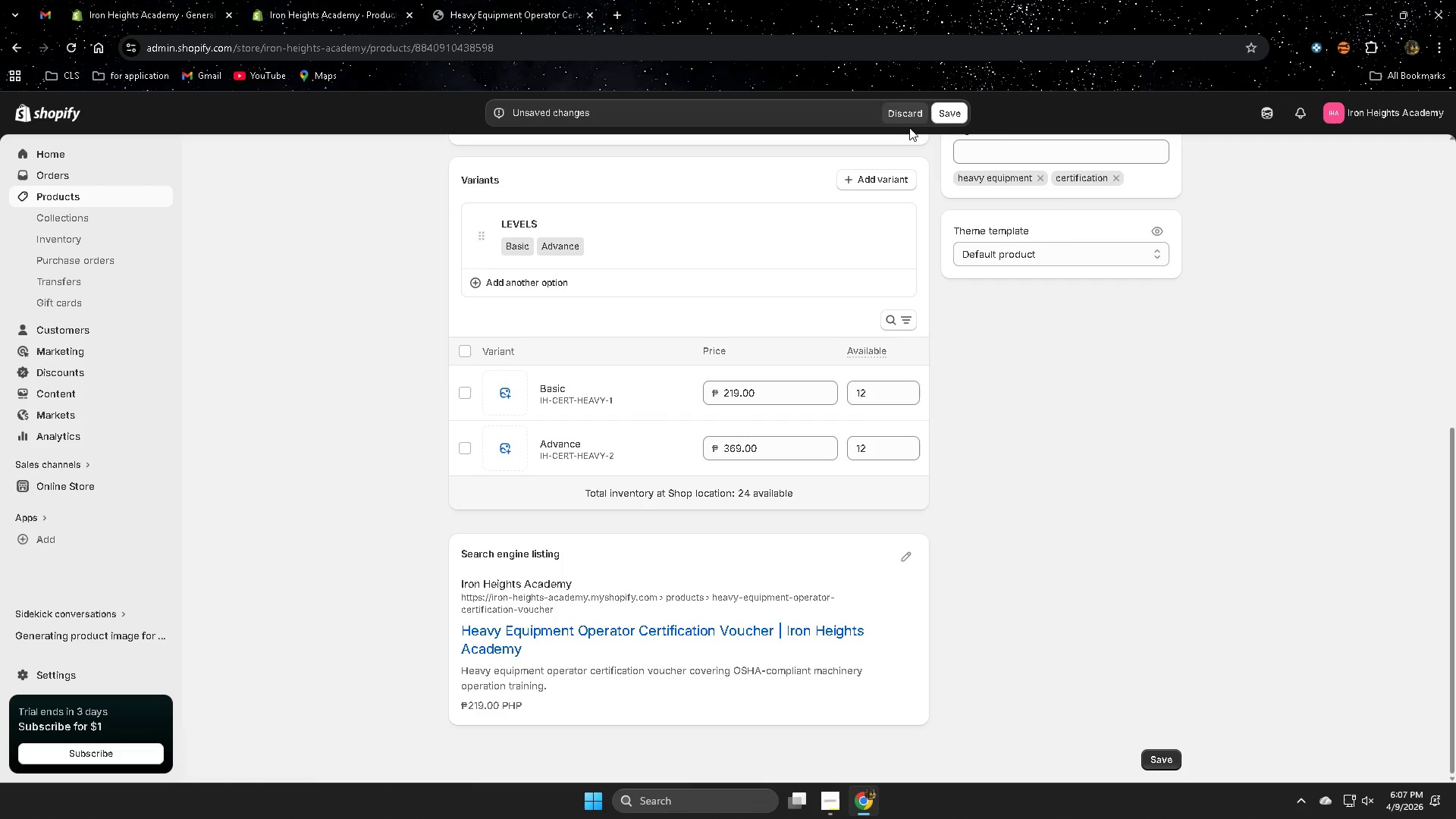 
left_click([956, 111])
 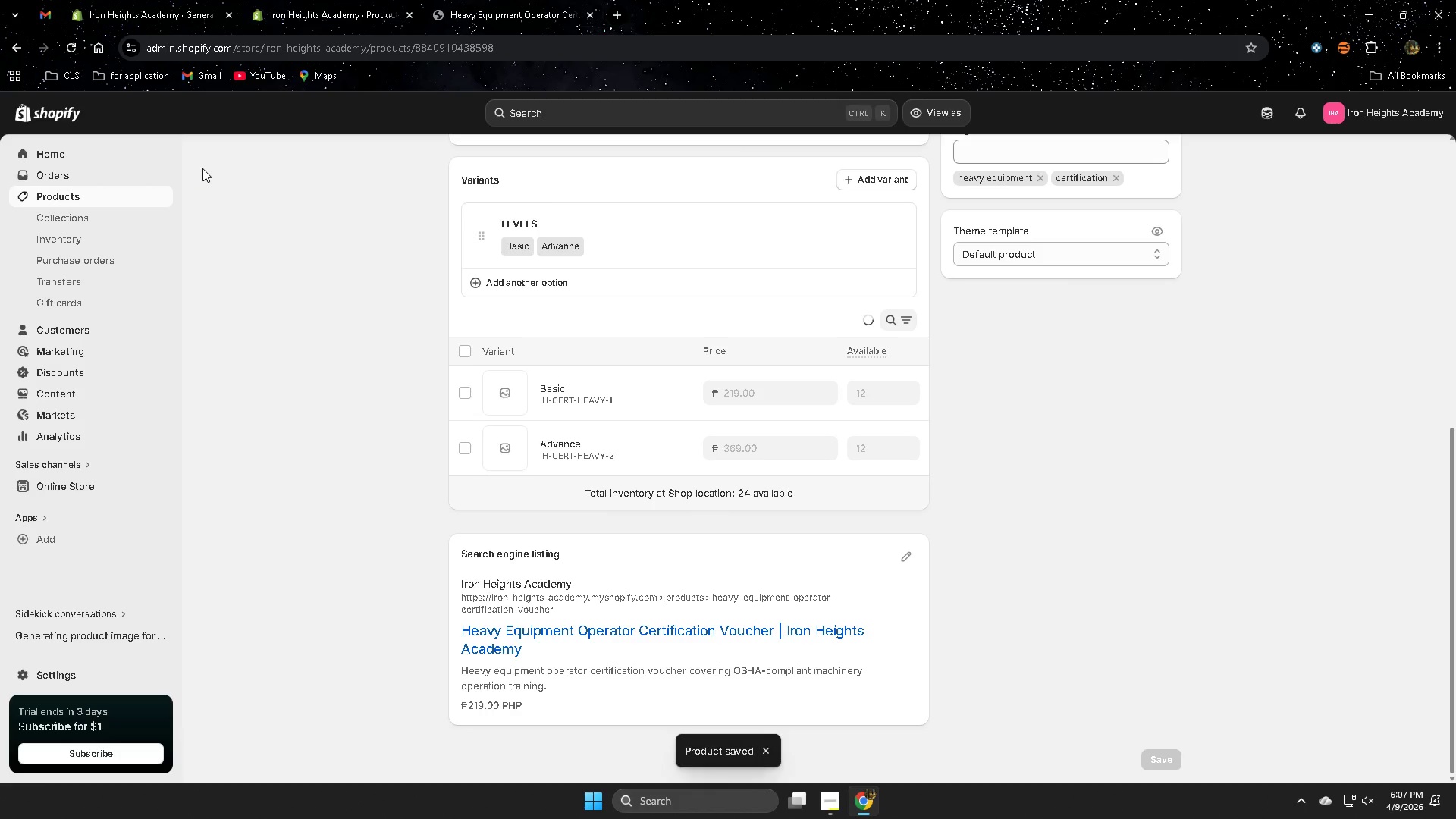 
left_click([61, 196])
 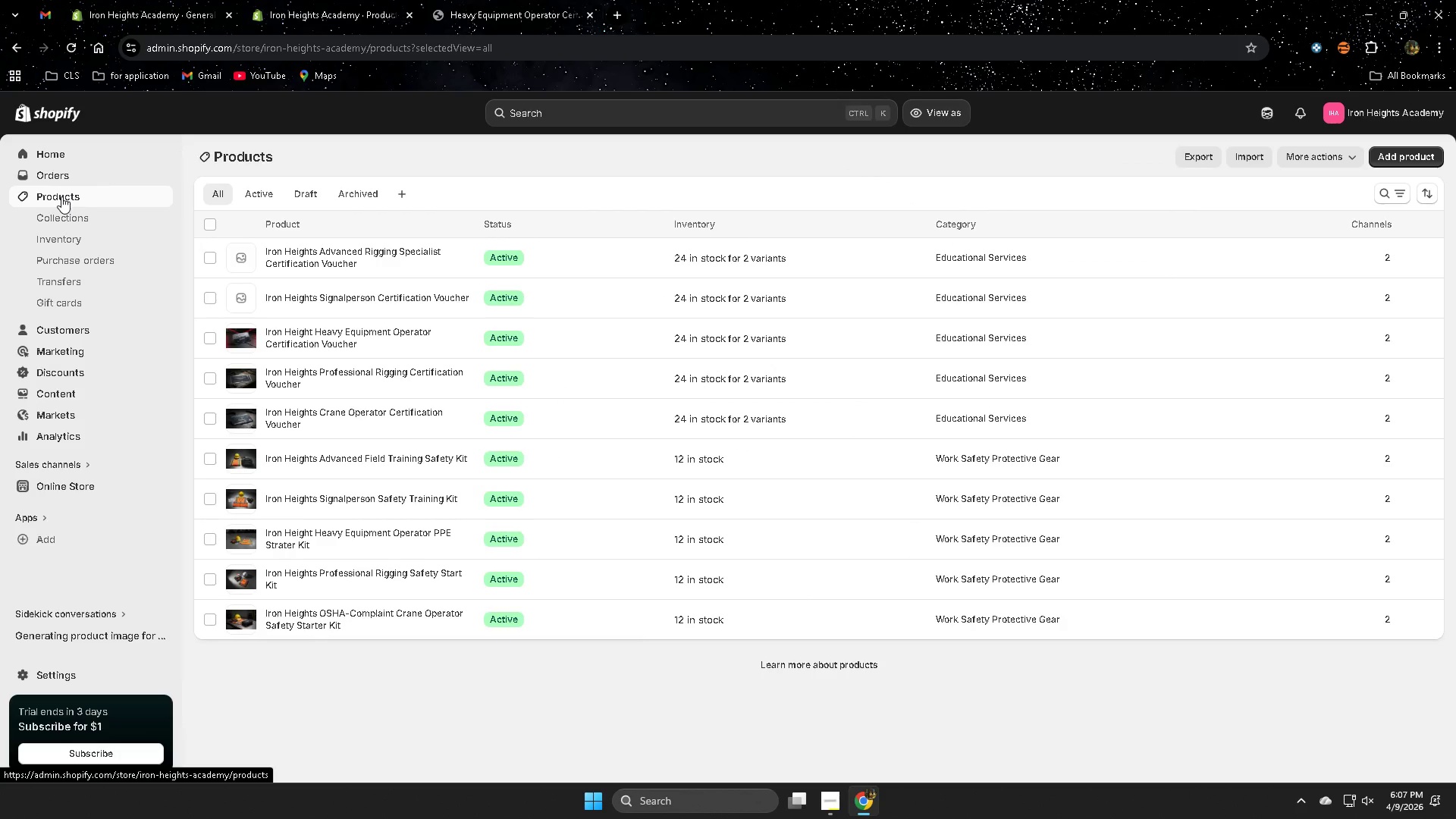 
wait(9.59)
 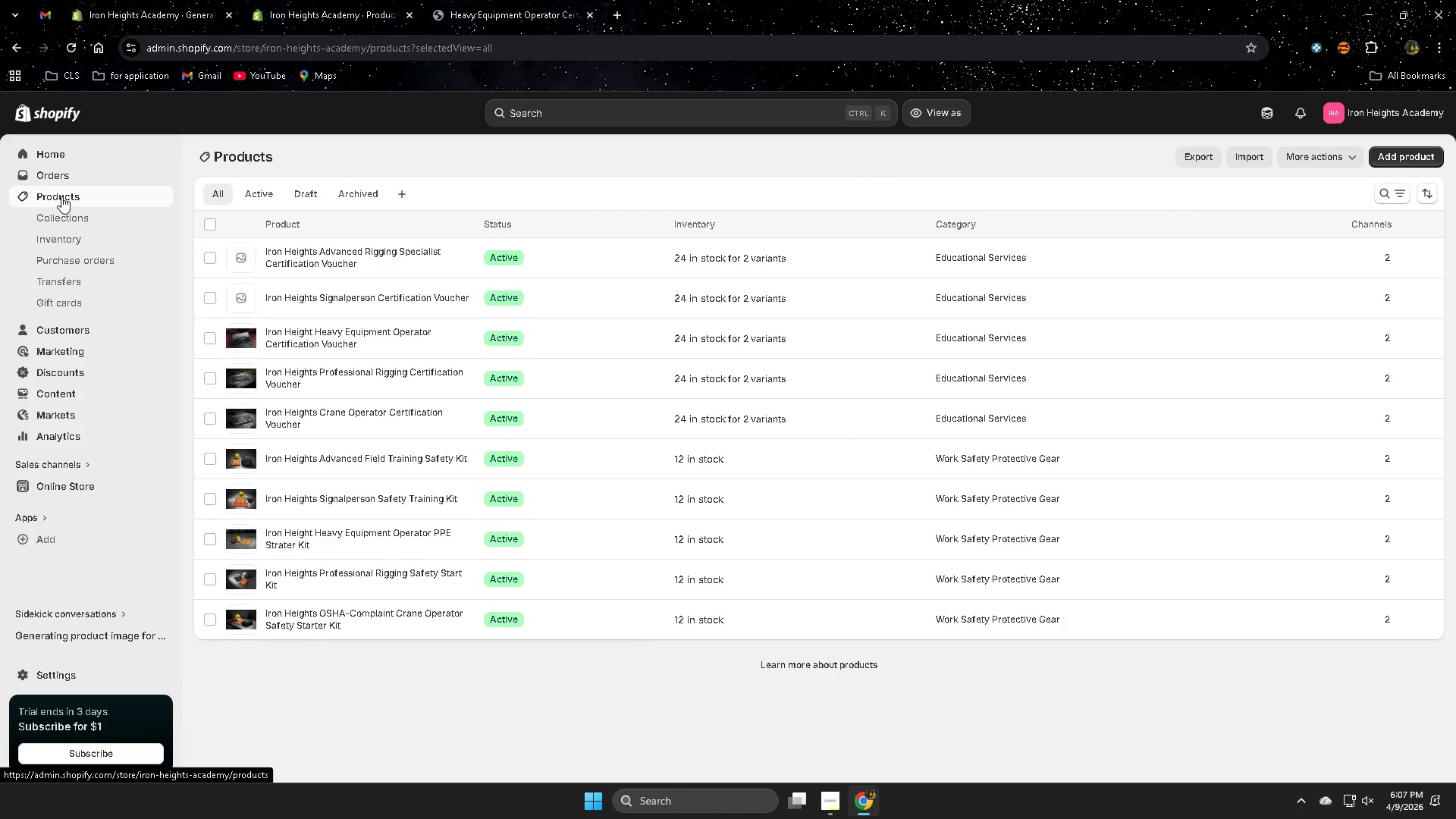 
left_click([293, 375])
 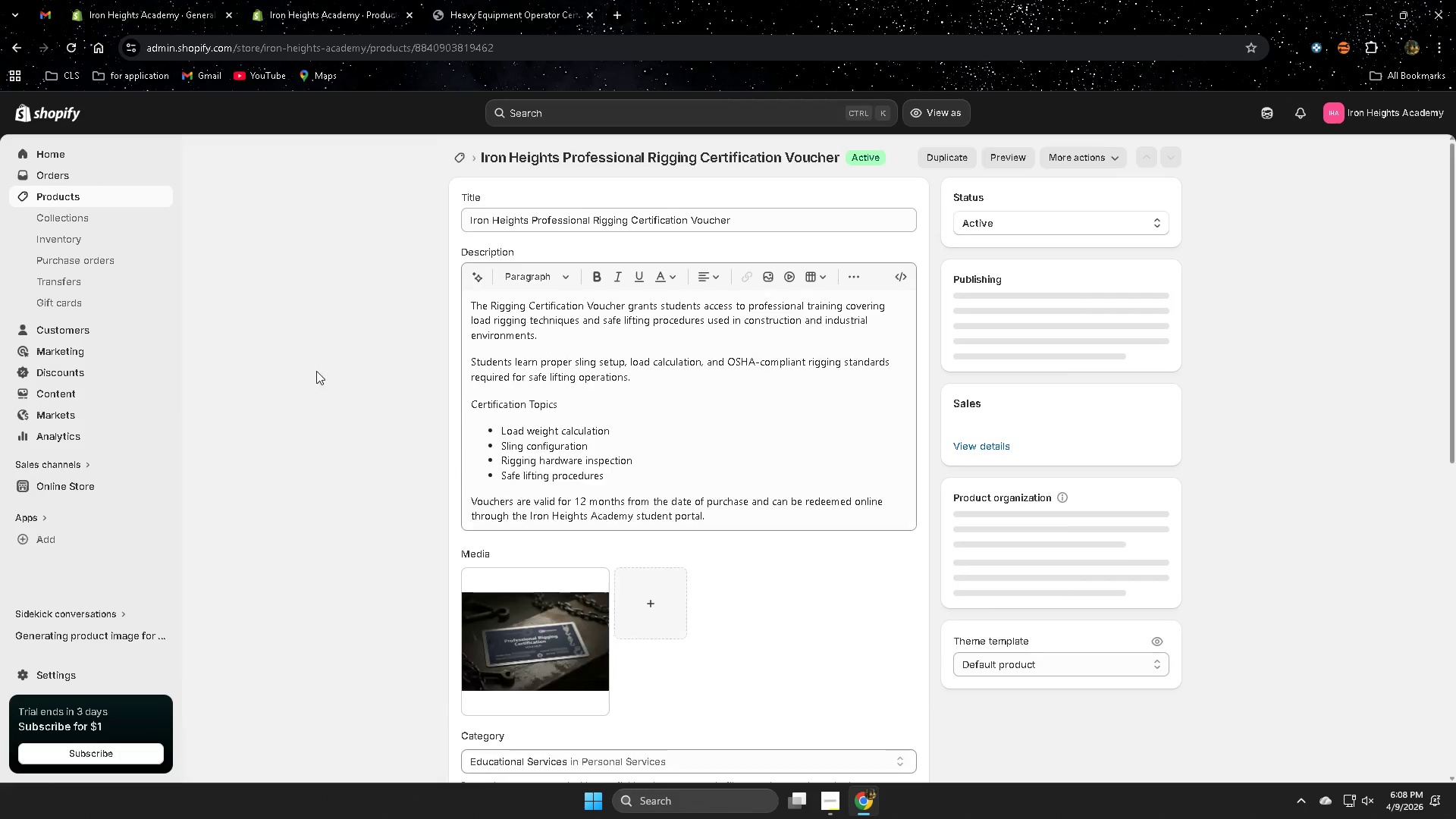 
scroll: coordinate [663, 394], scroll_direction: down, amount: 7.0
 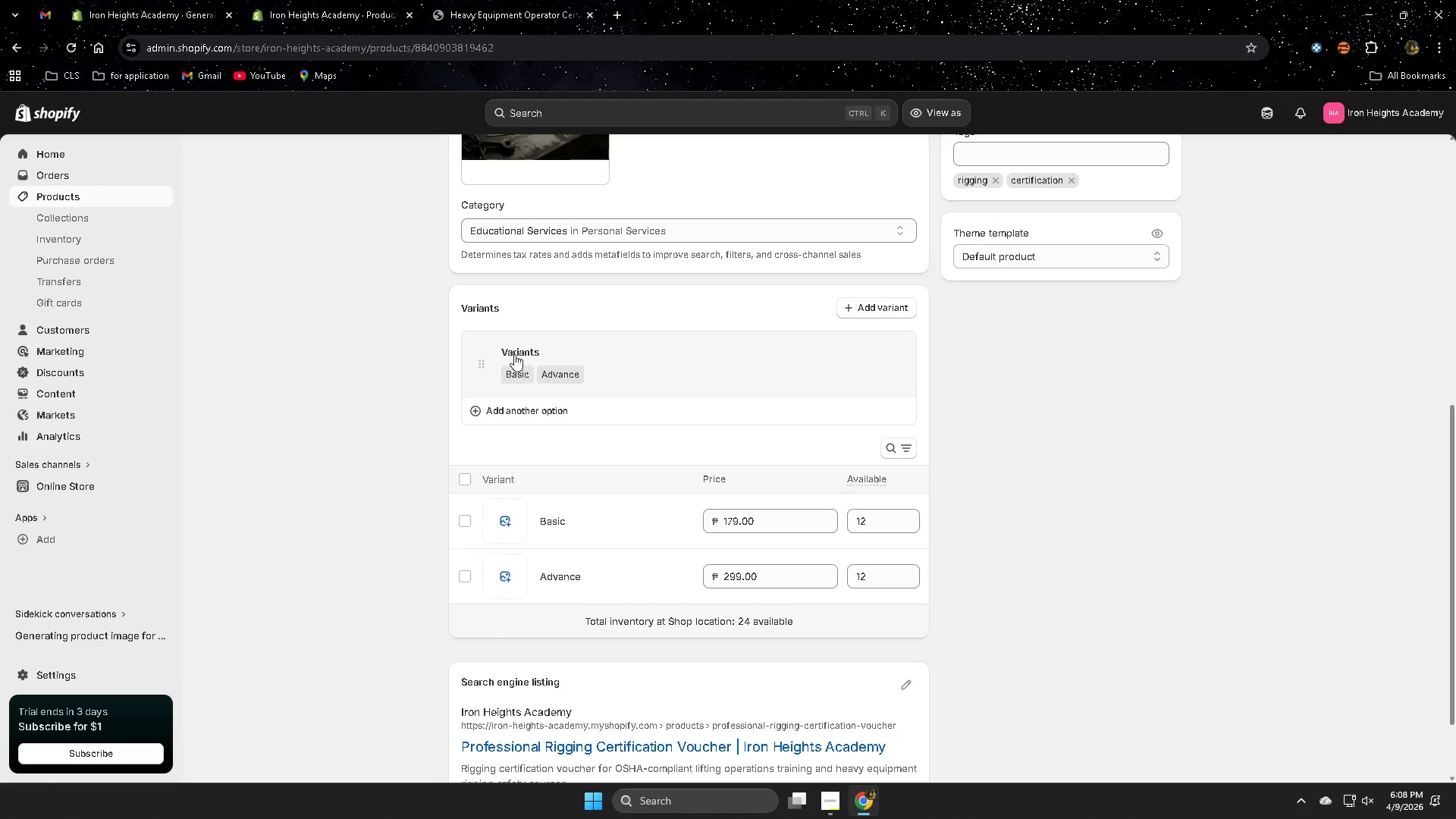 
left_click([514, 354])
 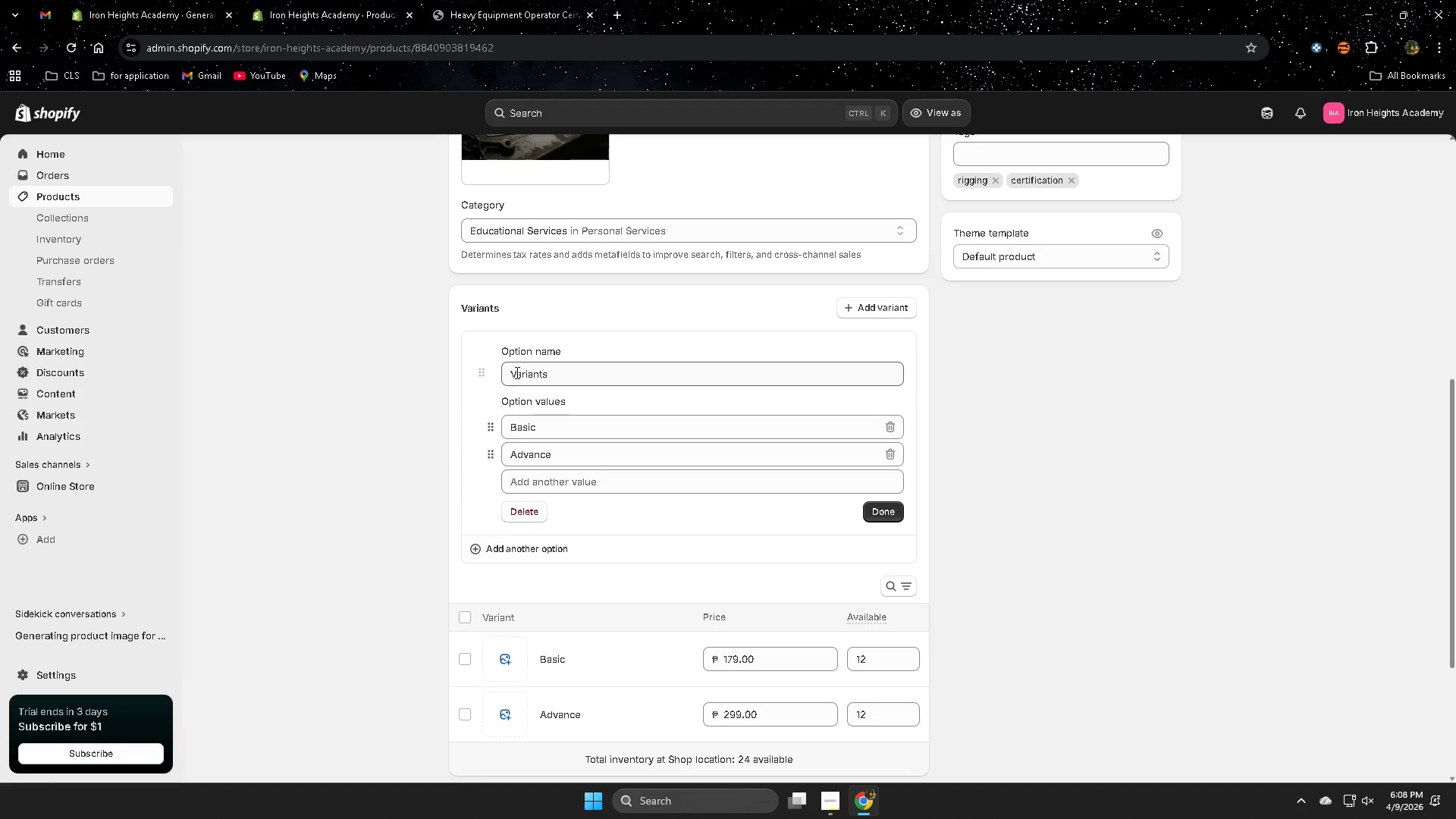 
double_click([516, 372])
 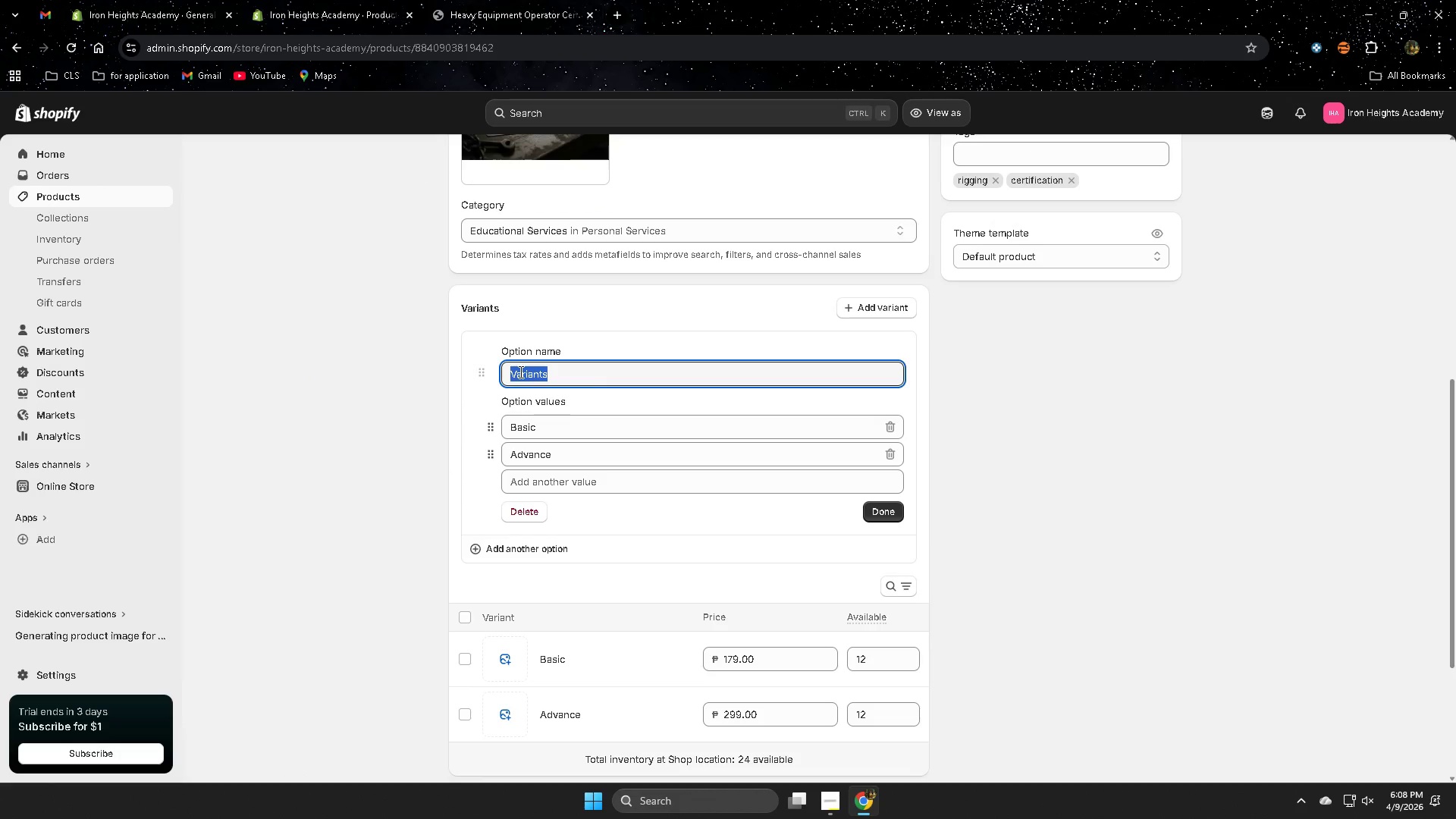 
type(LEVELS)
 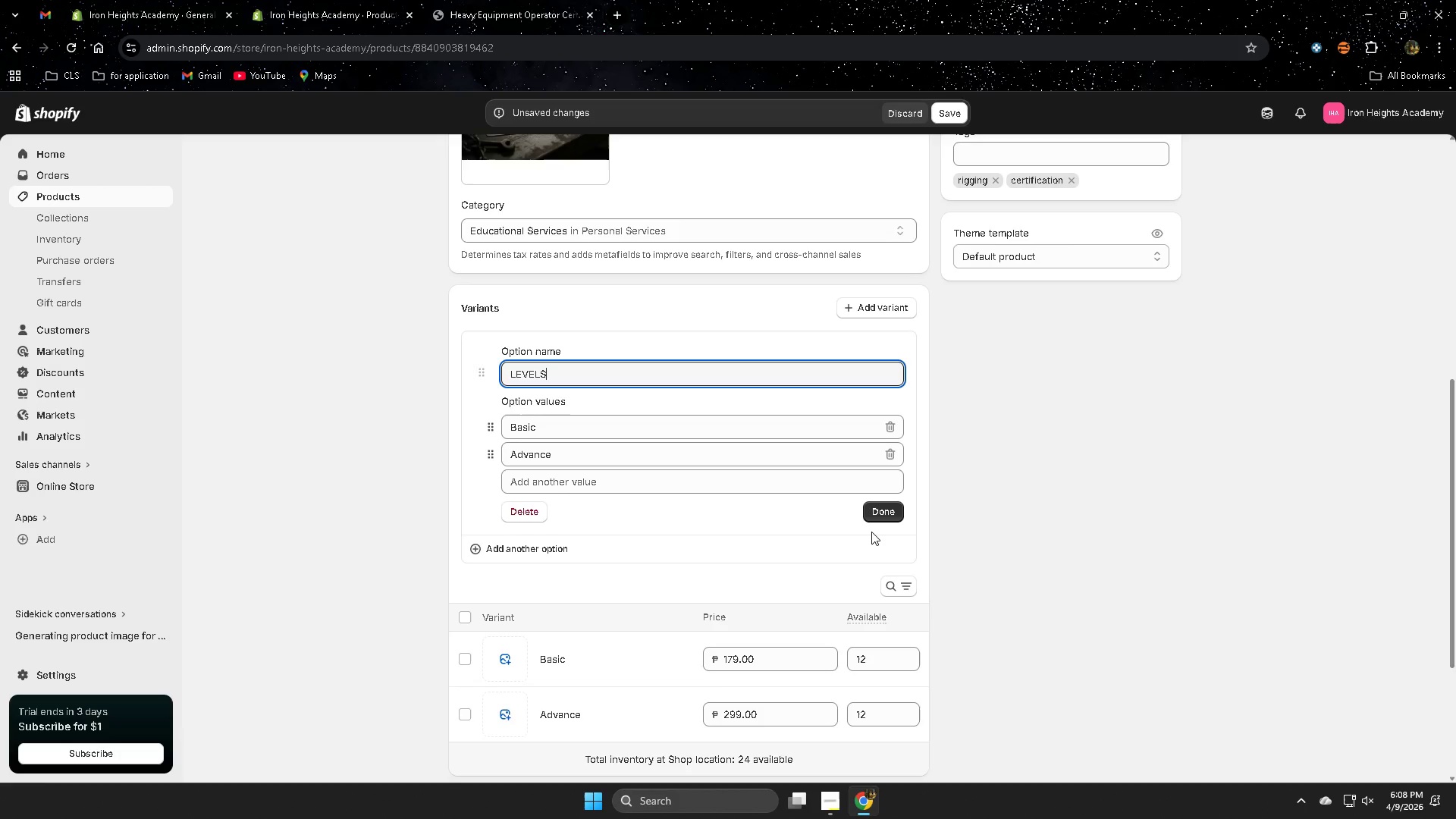 
left_click([880, 517])
 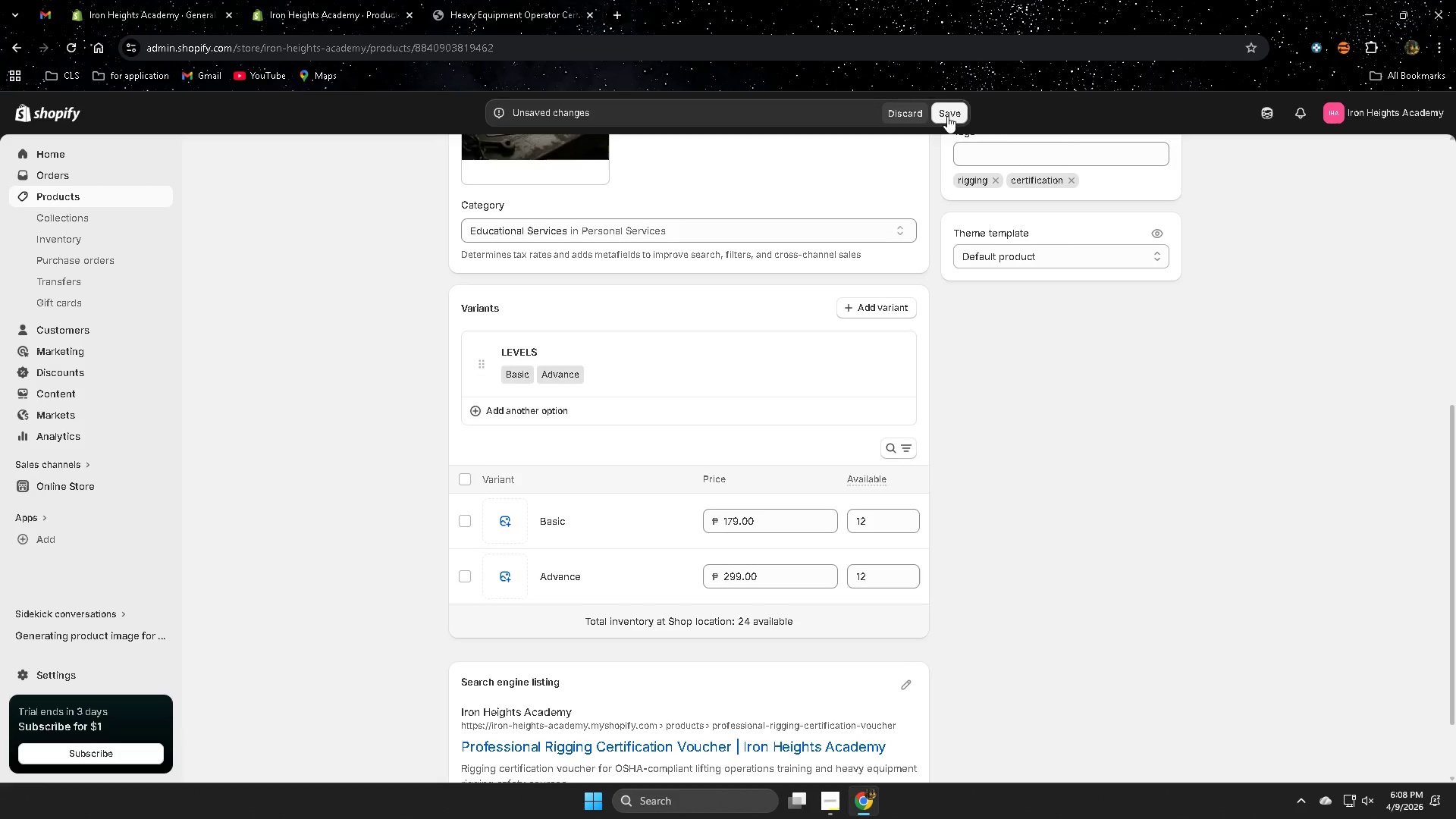 
left_click([947, 116])
 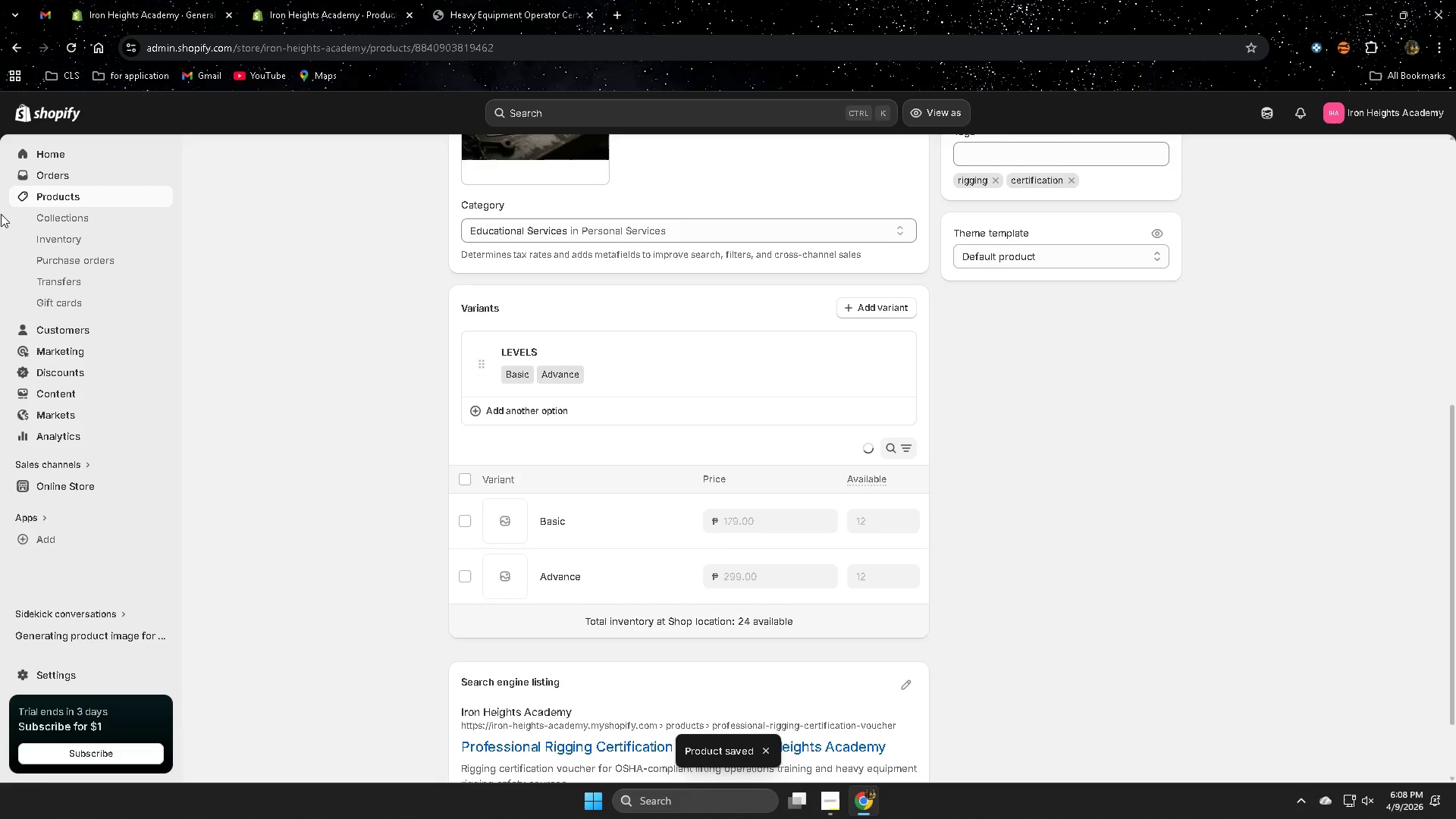 
left_click([64, 198])
 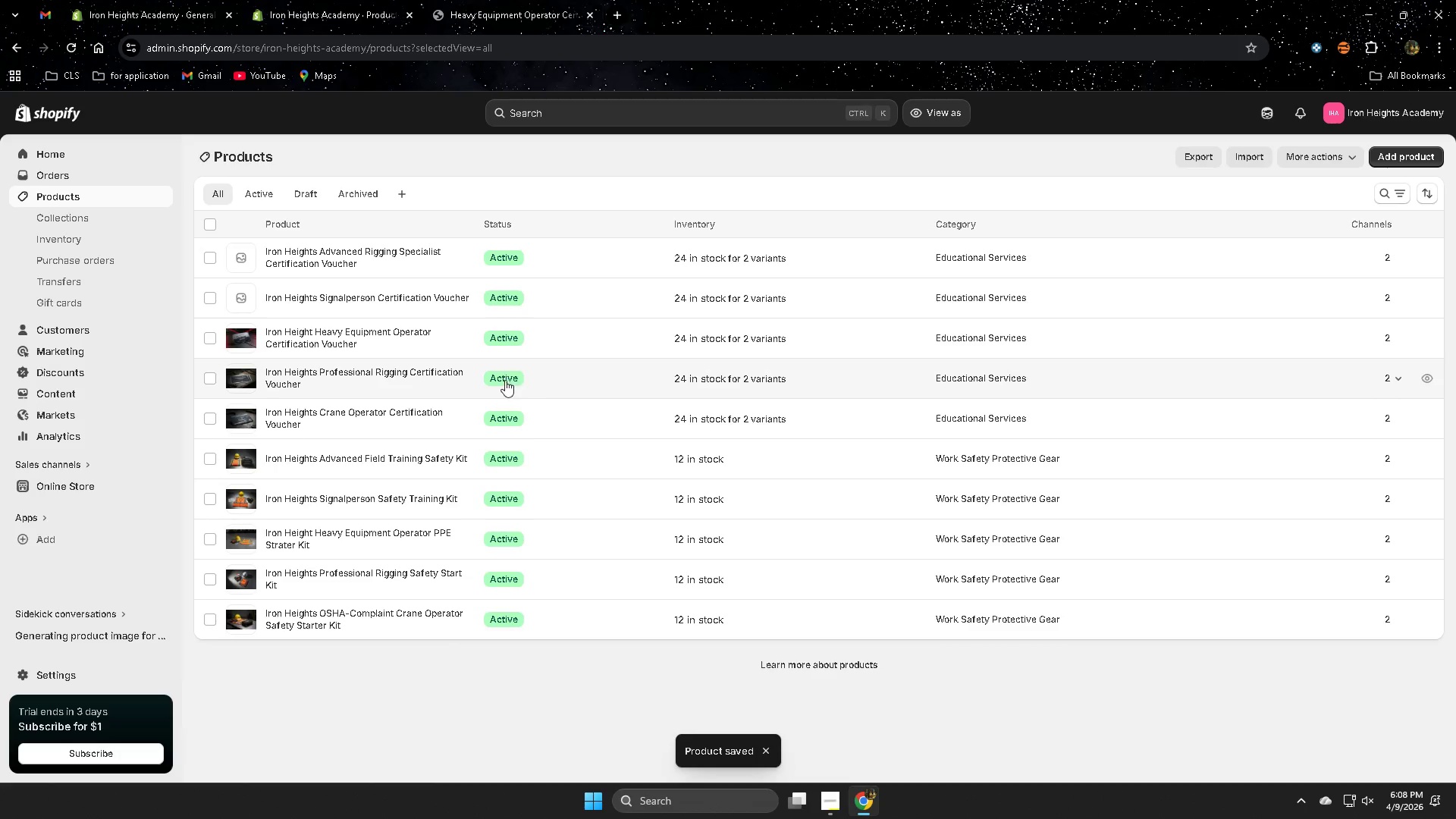 
left_click([321, 416])
 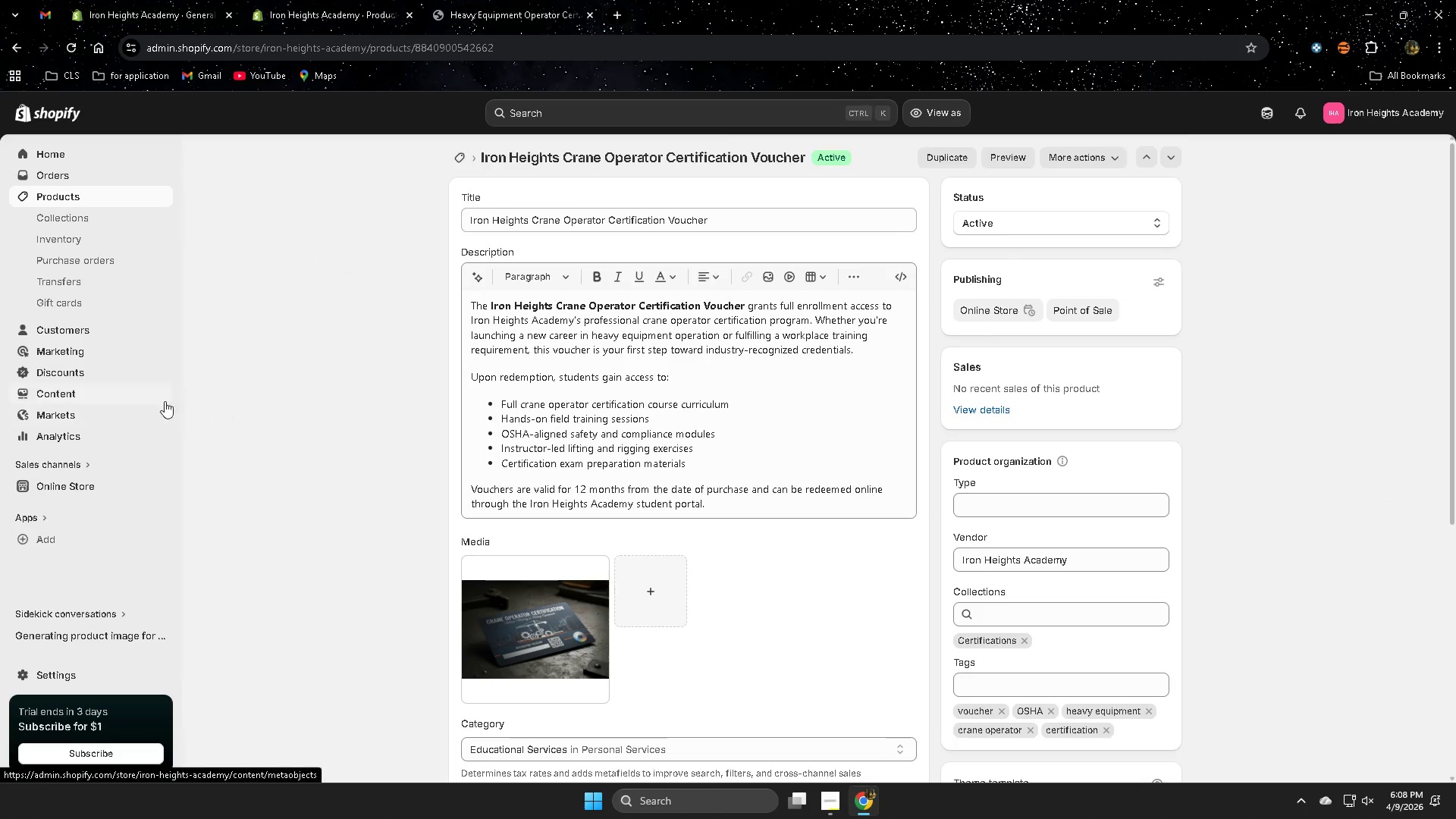 
scroll: coordinate [768, 423], scroll_direction: down, amount: 6.0
 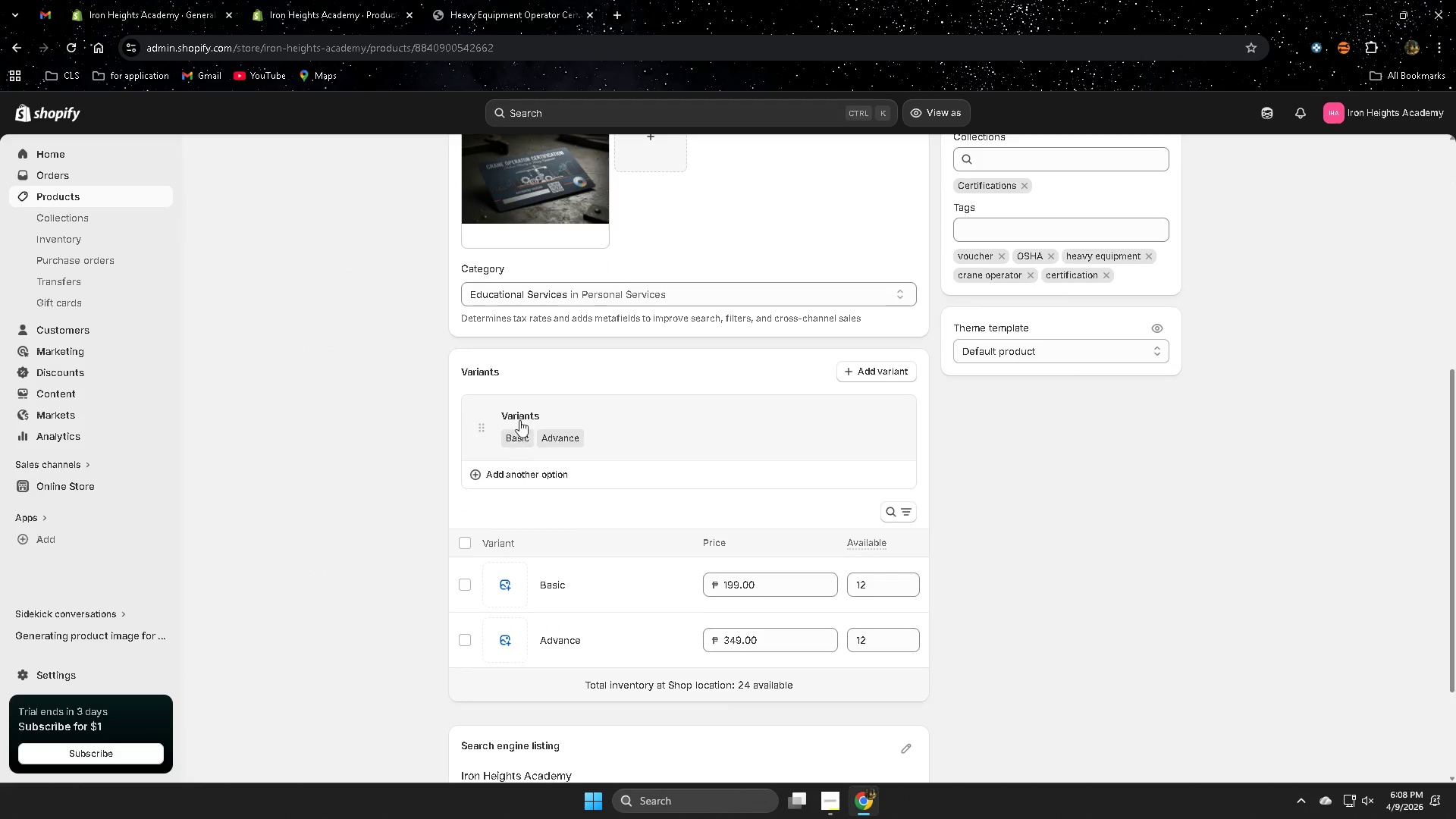 
left_click([520, 418])
 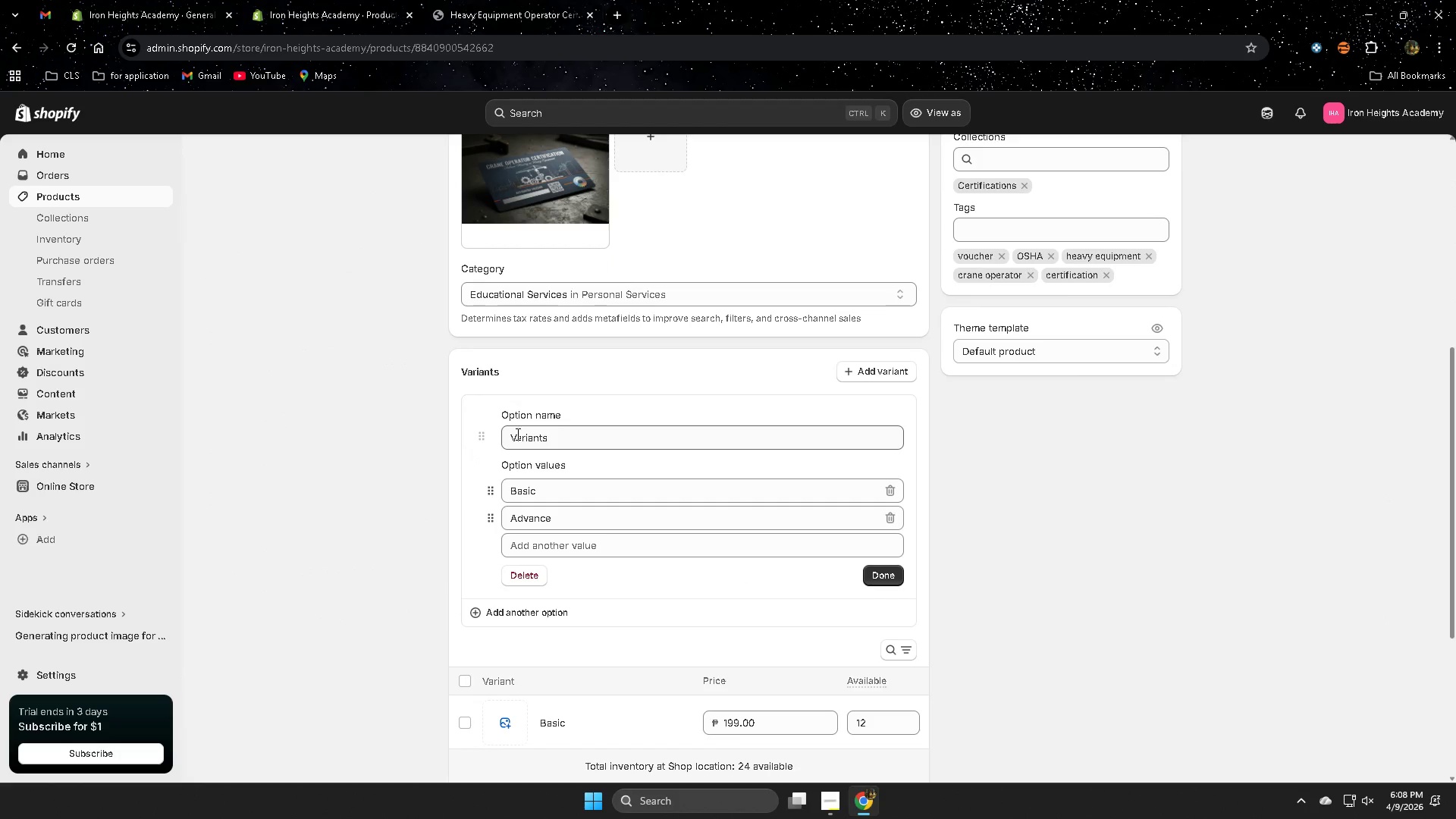 
double_click([516, 434])
 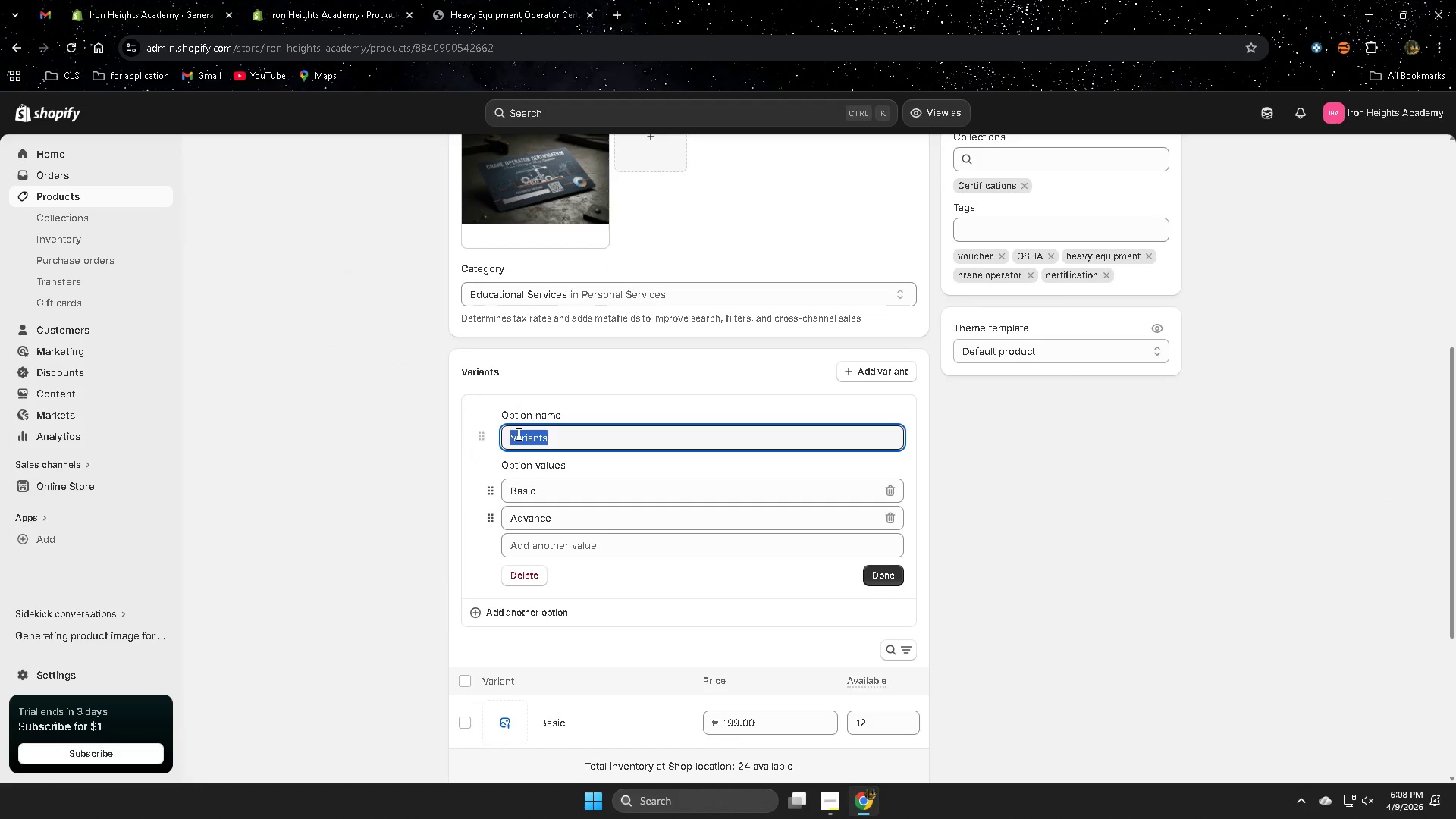 
type(LEVEL[VolumeDown]S)
 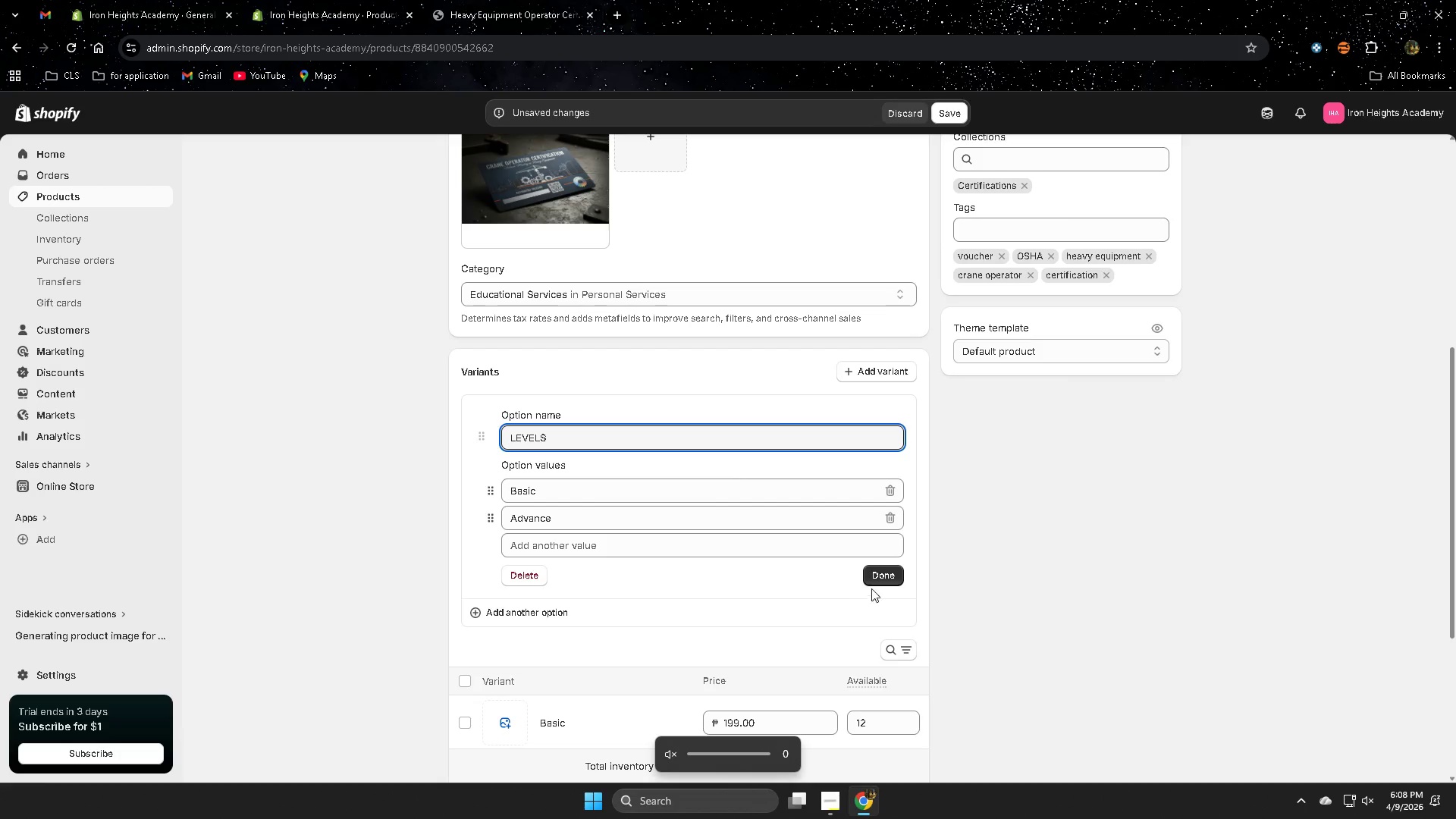 
left_click([880, 577])
 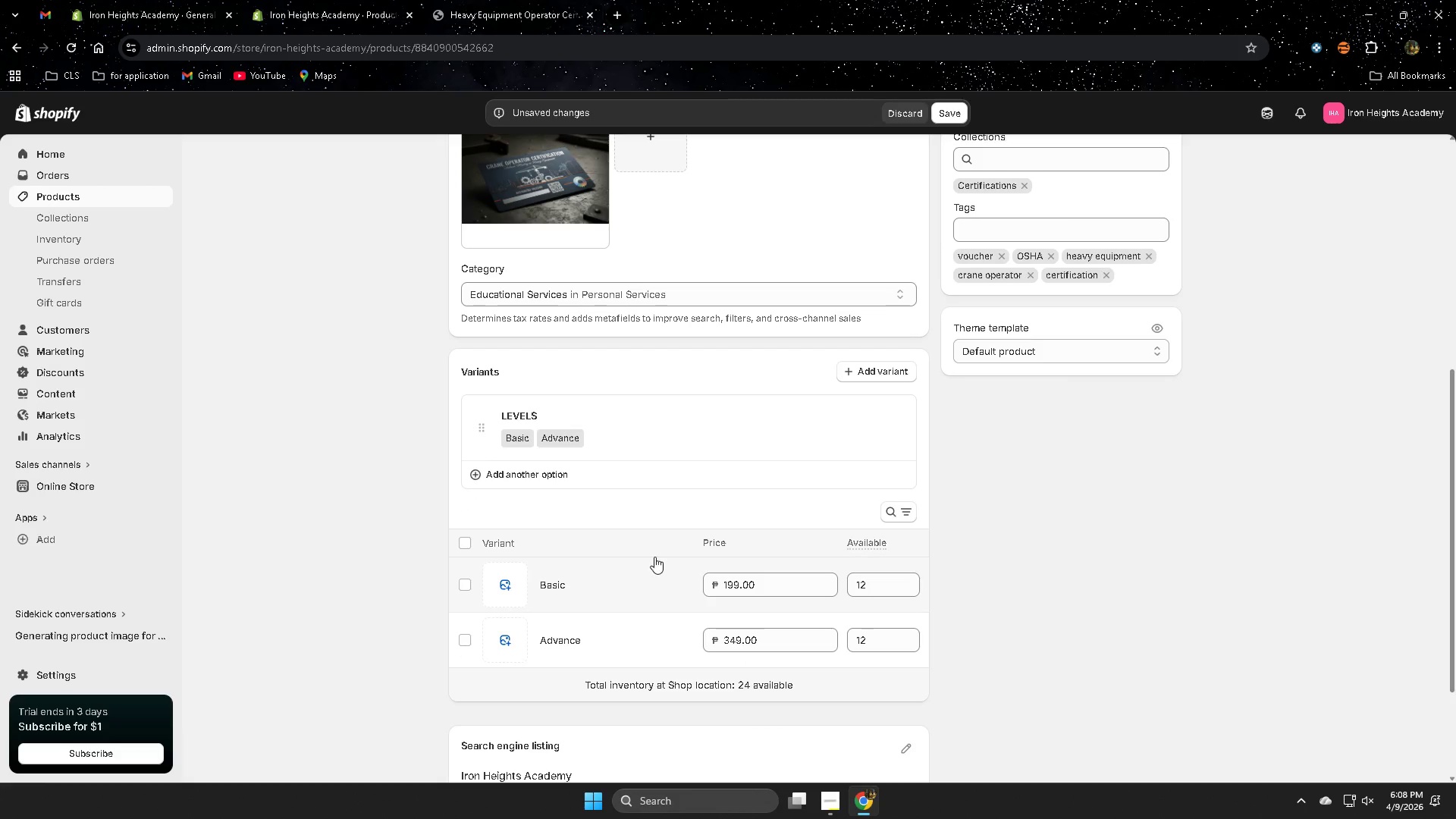 
scroll: coordinate [694, 537], scroll_direction: down, amount: 4.0
 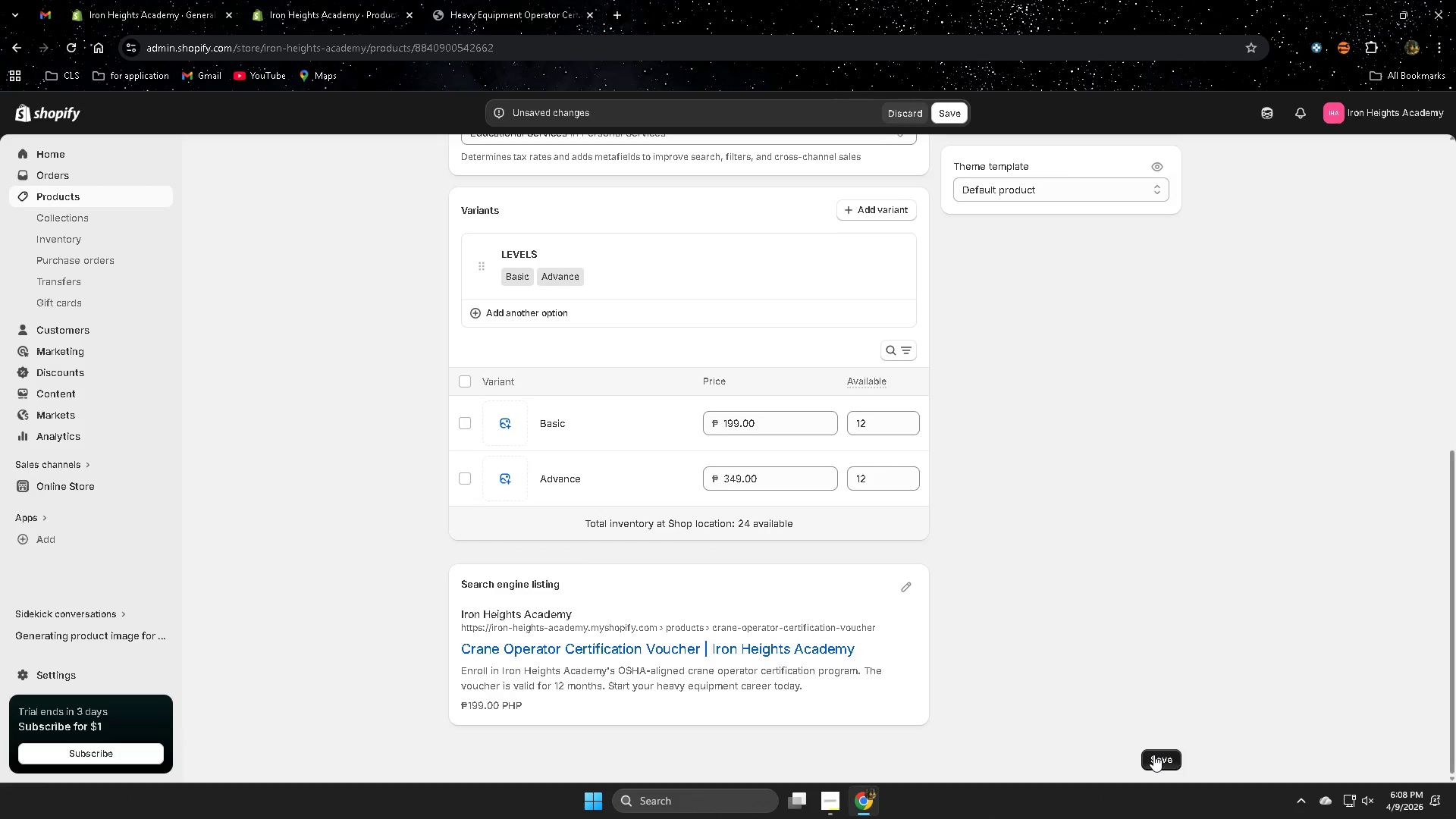 
left_click([1153, 755])
 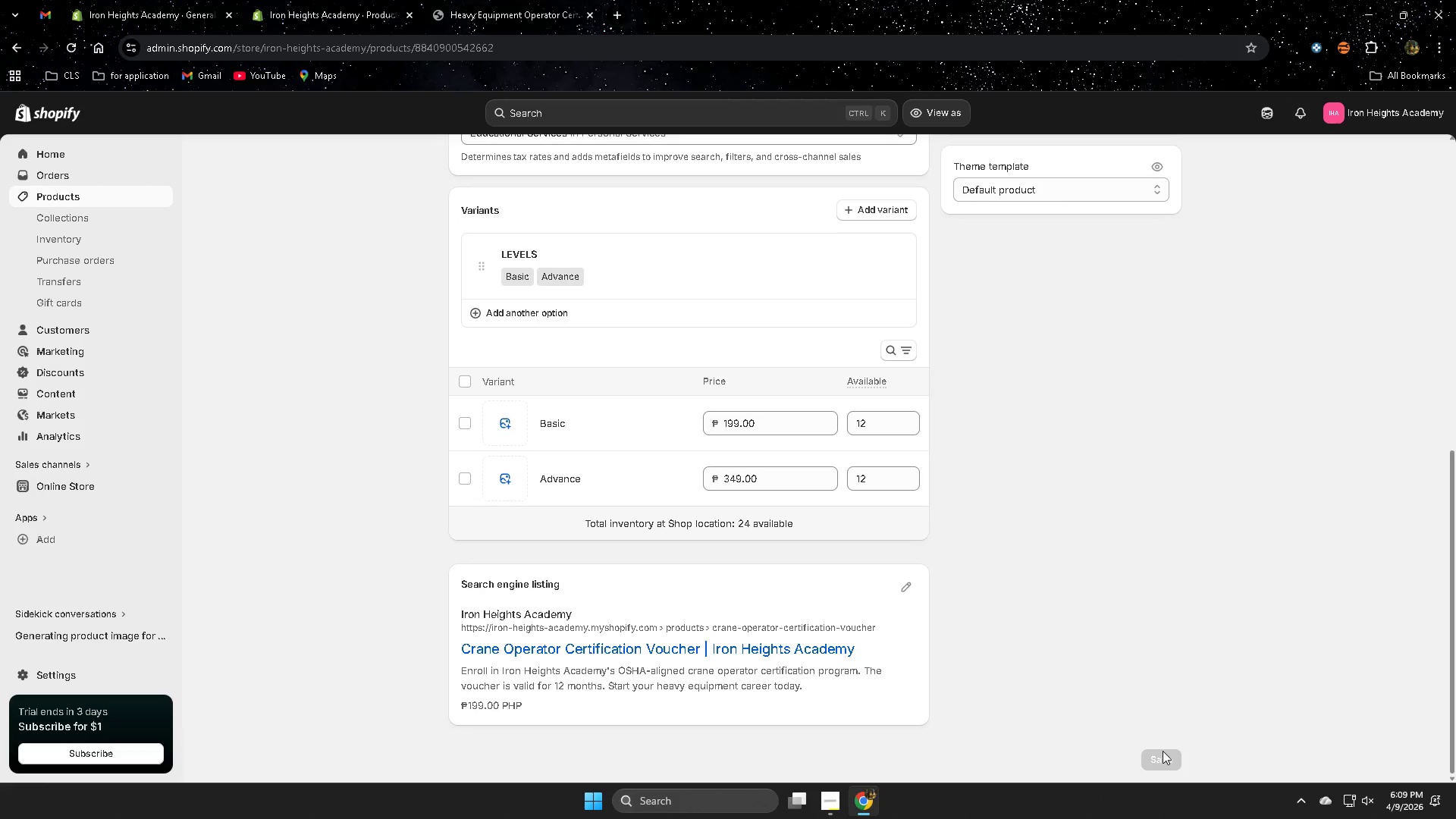 
wait(53.72)
 